 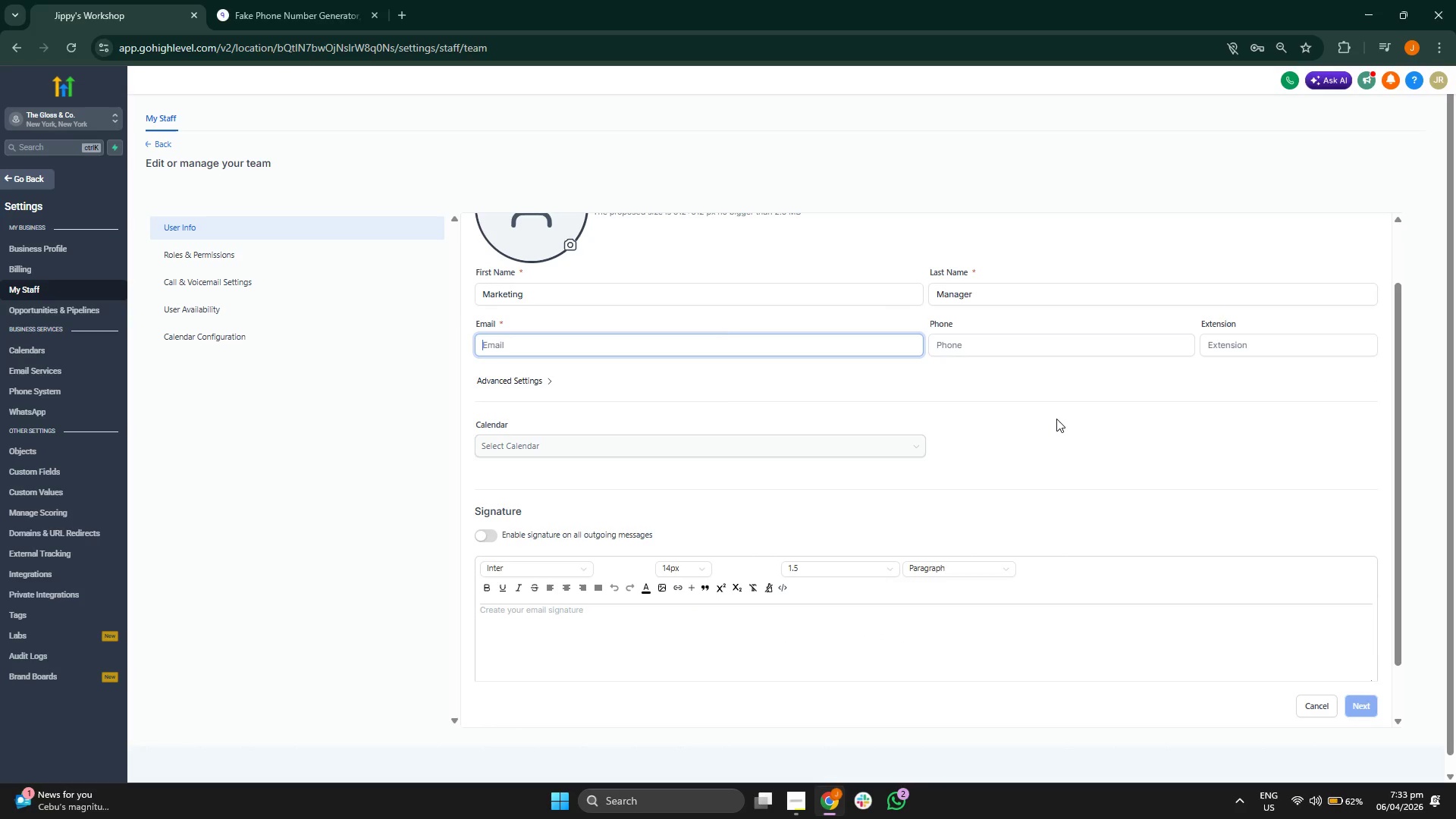 
hold_key(key=ShiftRight, duration=0.75)
 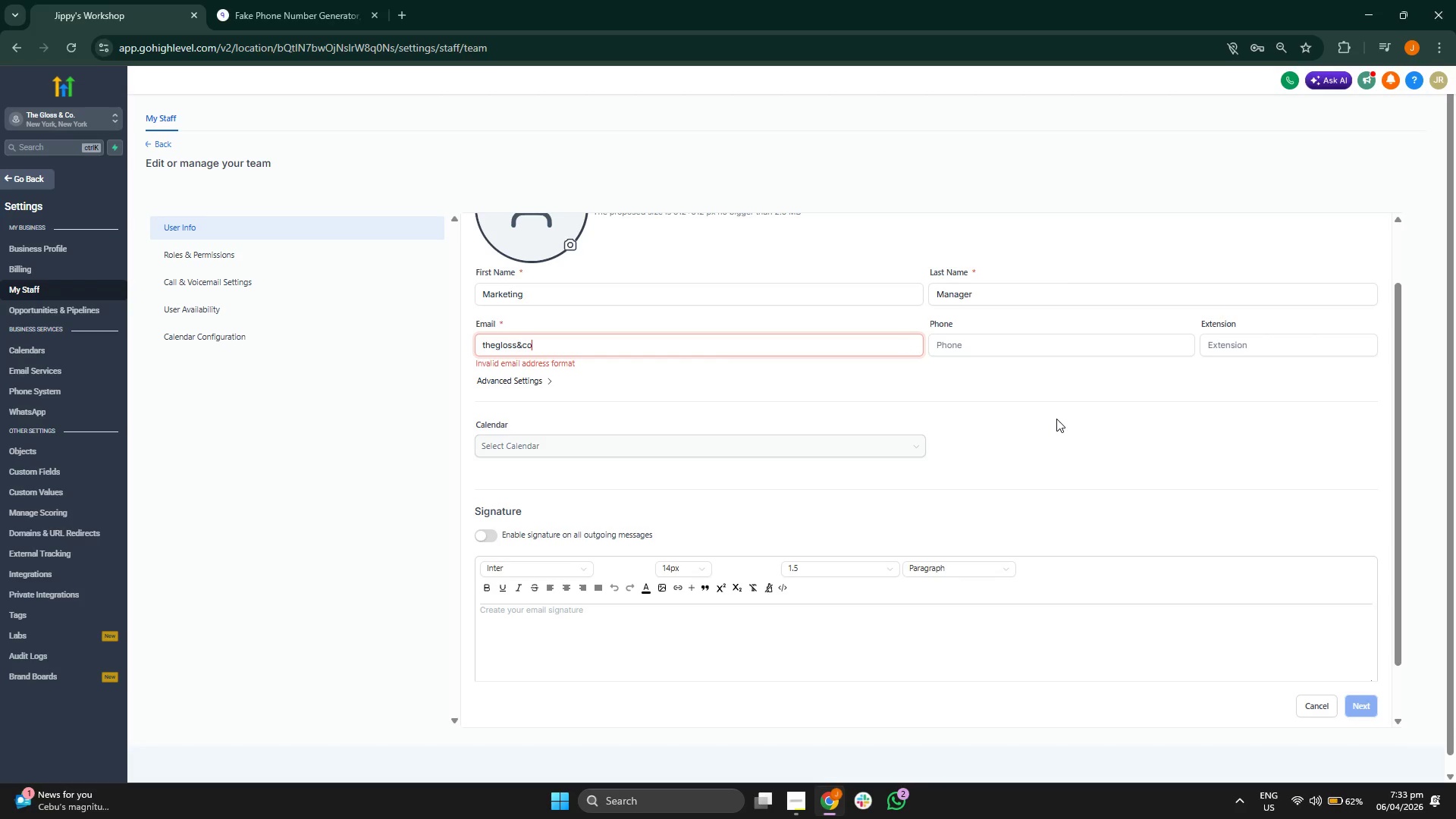 
hold_key(key=ShiftLeft, duration=0.95)
 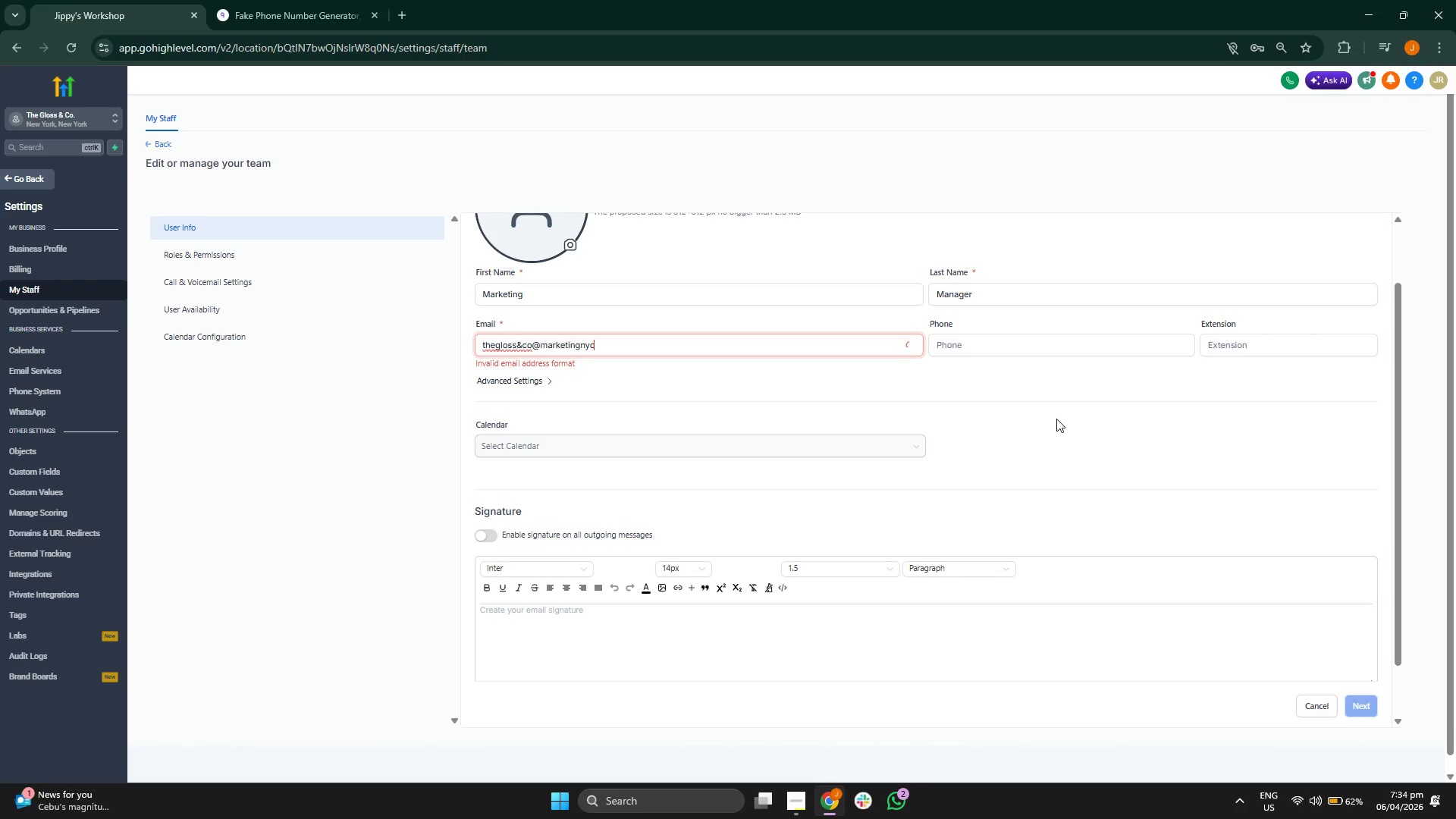 
wait(6.62)
 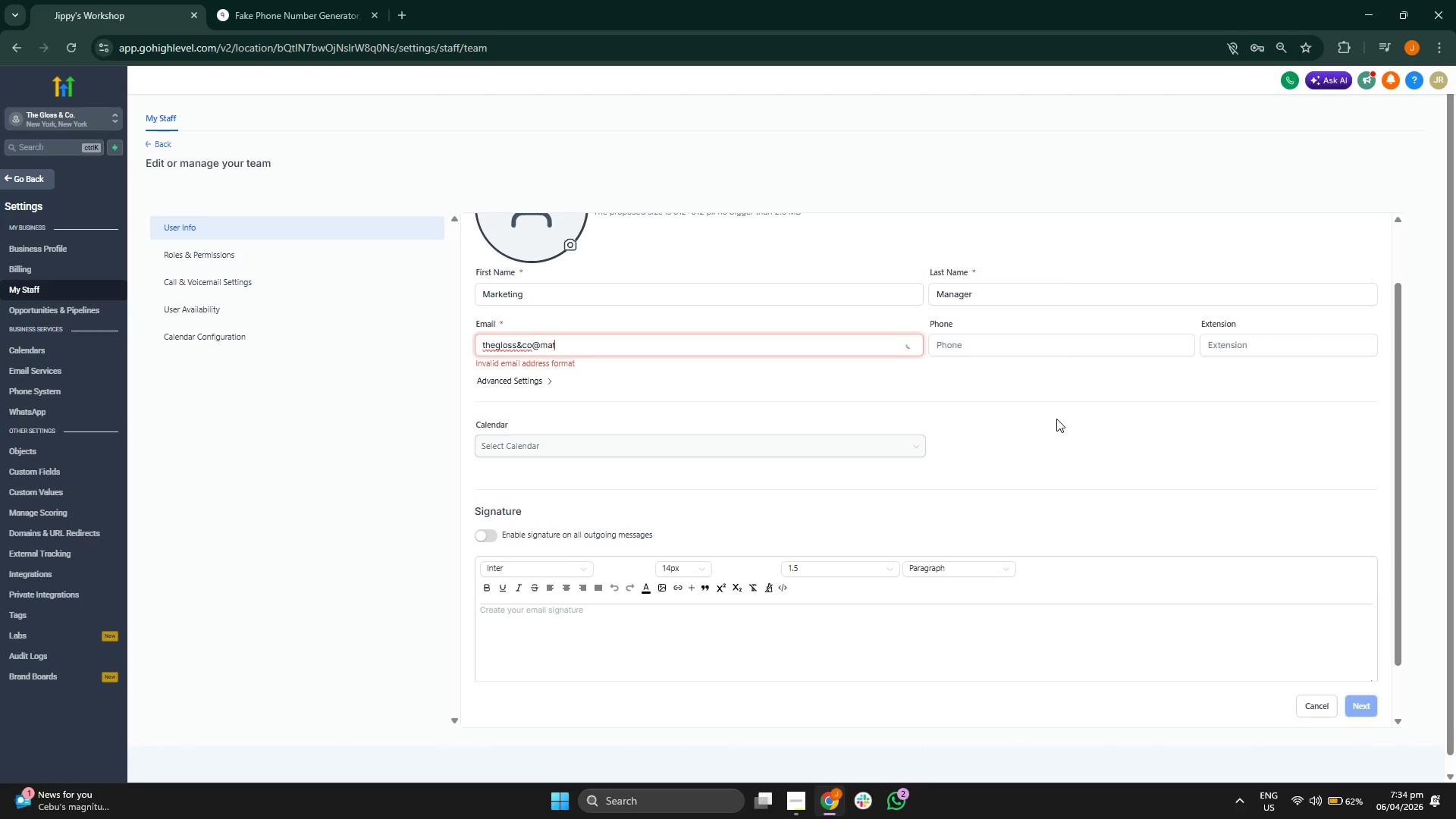 
left_click([1056, 419])
 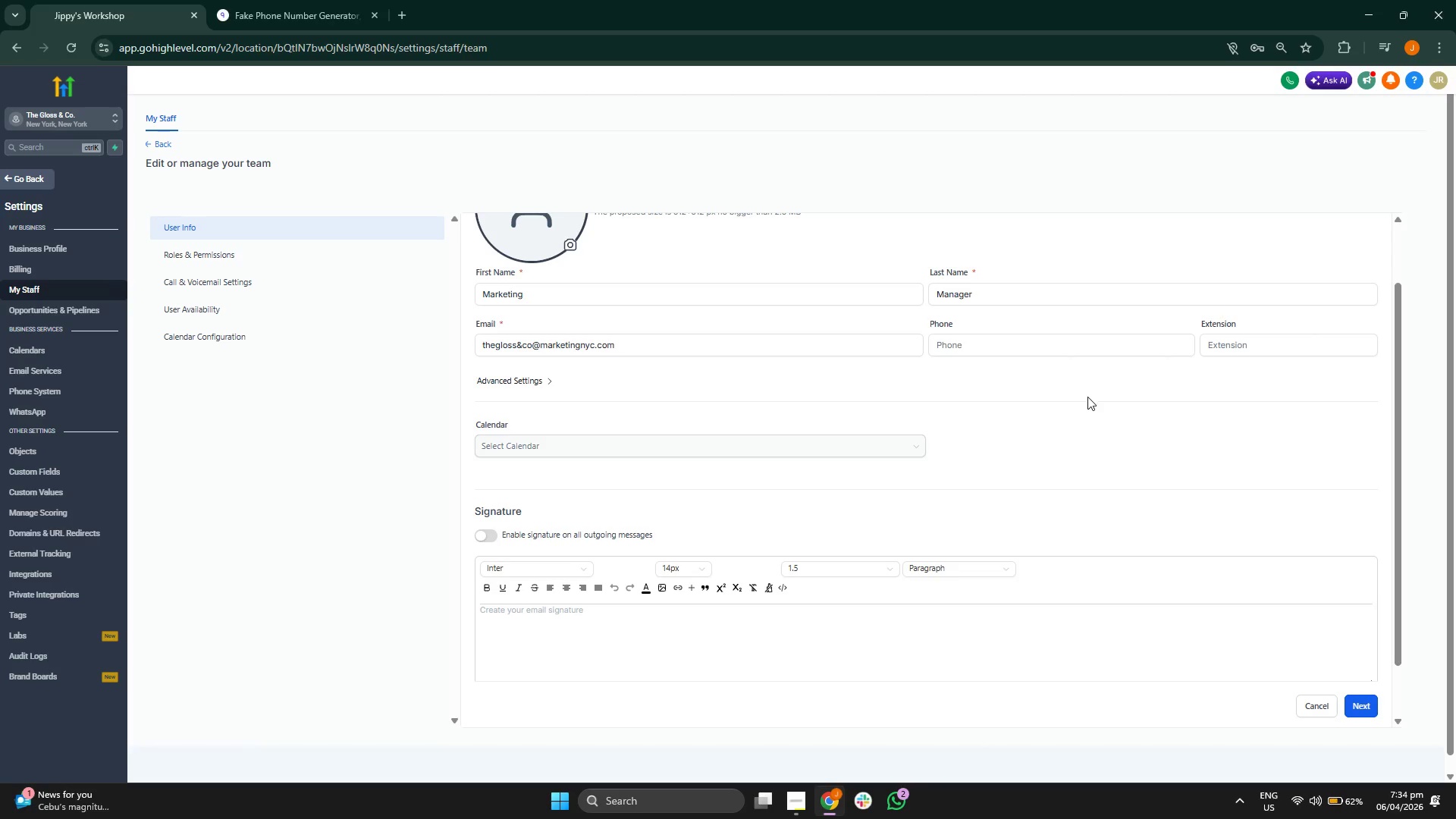 
scroll: coordinate [1097, 397], scroll_direction: up, amount: 1.0
 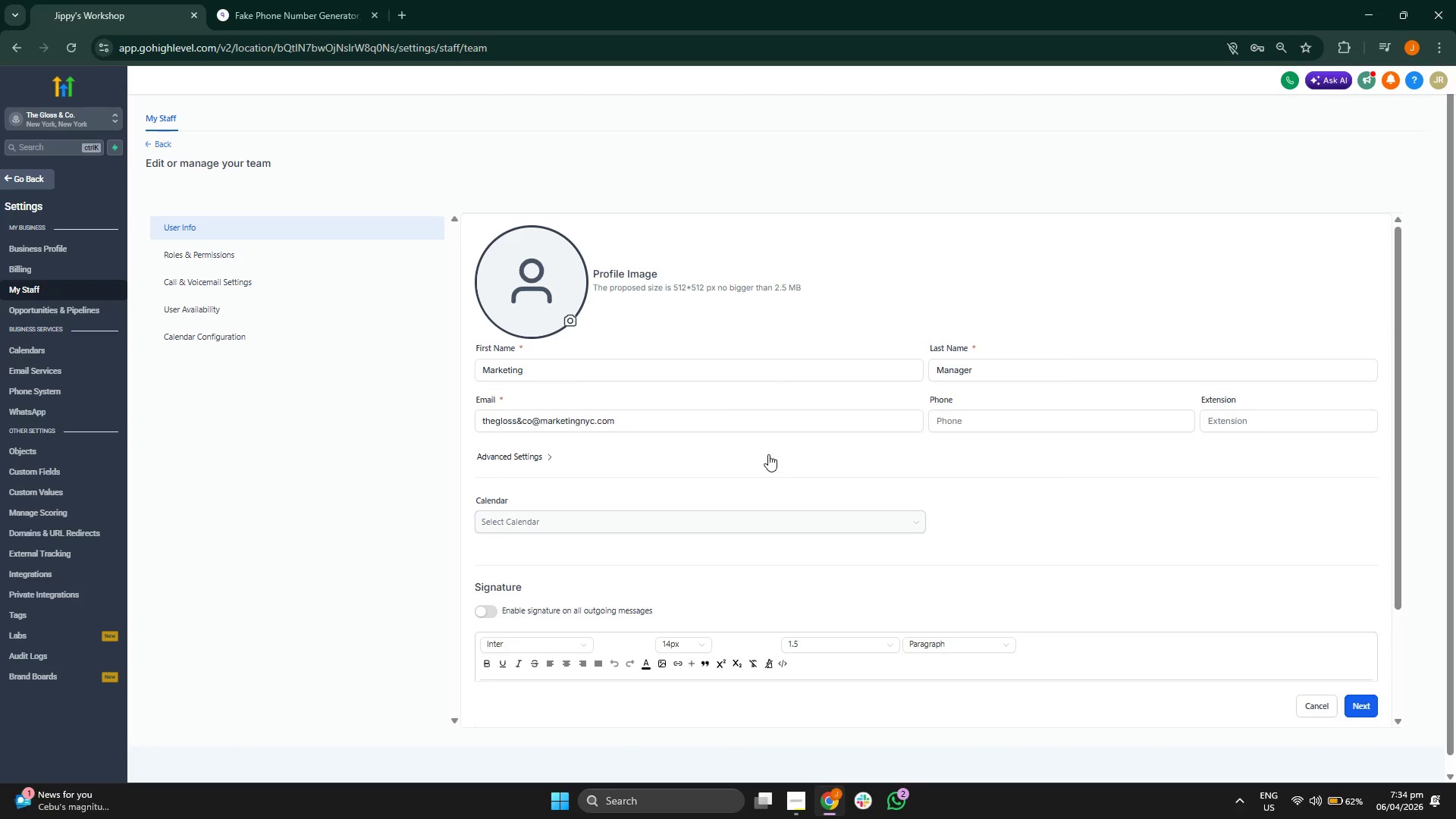 
left_click([767, 453])
 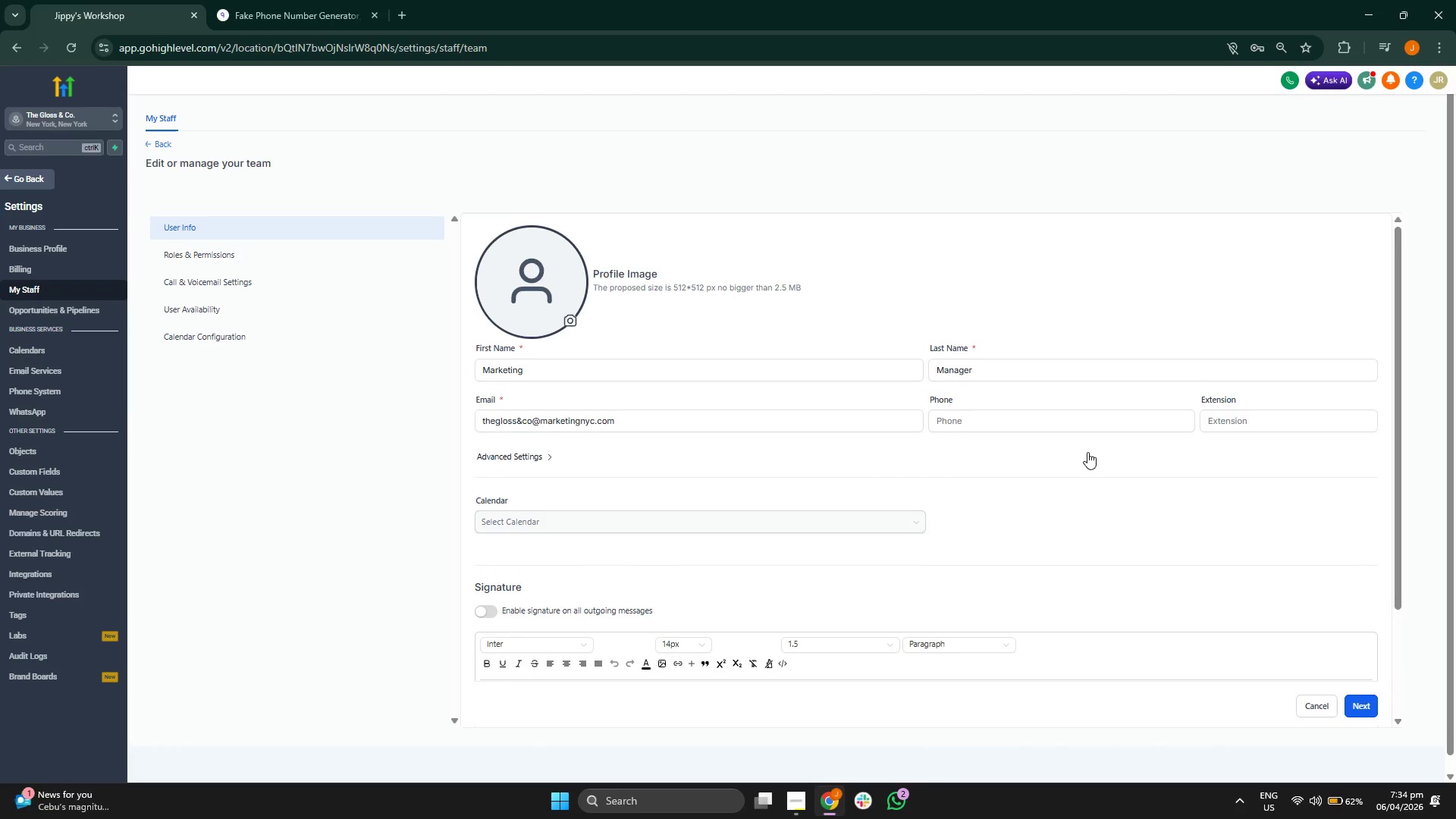 
scroll: coordinate [1091, 452], scroll_direction: down, amount: 1.0
 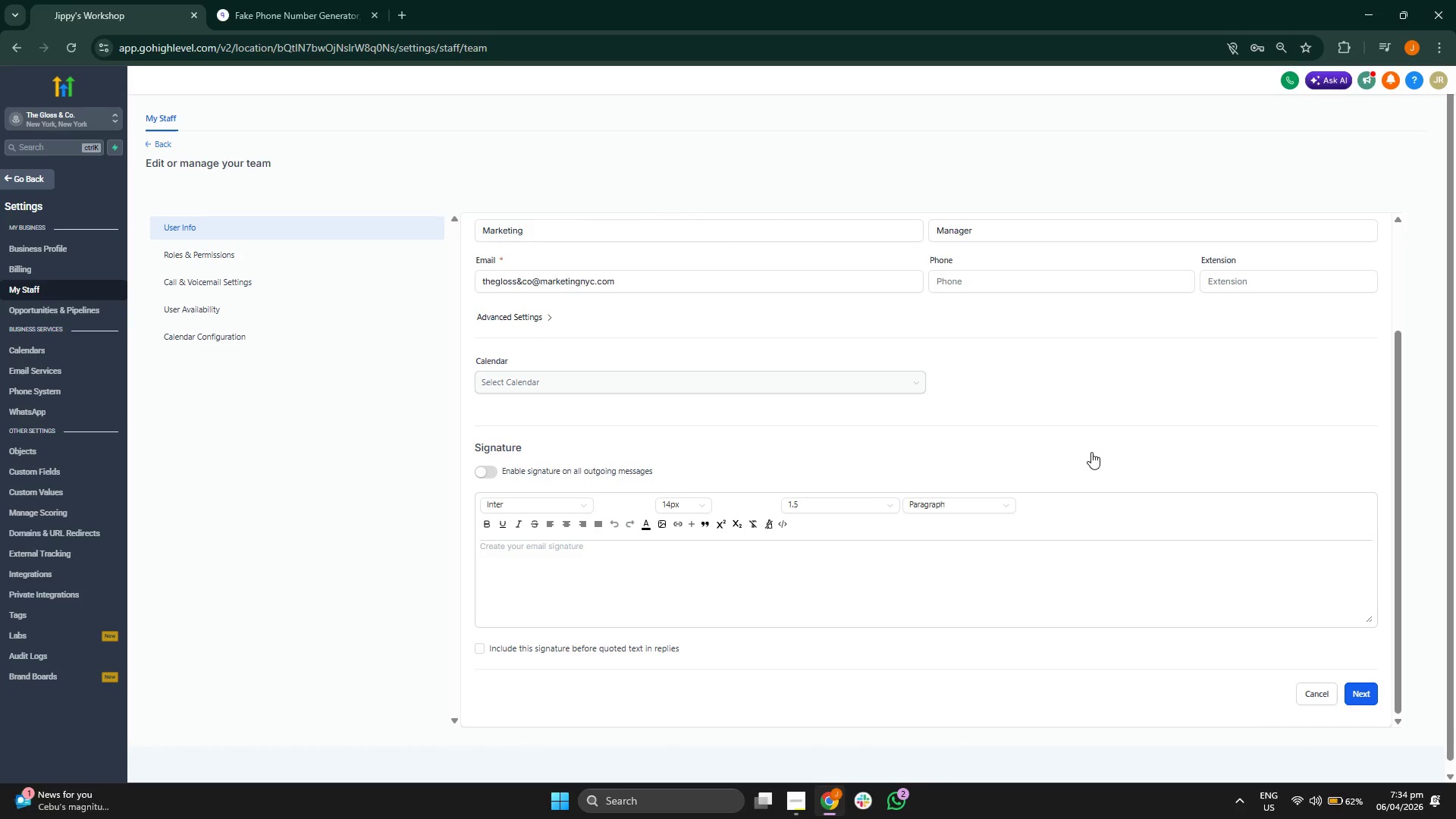 
scroll: coordinate [1146, 525], scroll_direction: up, amount: 4.0
 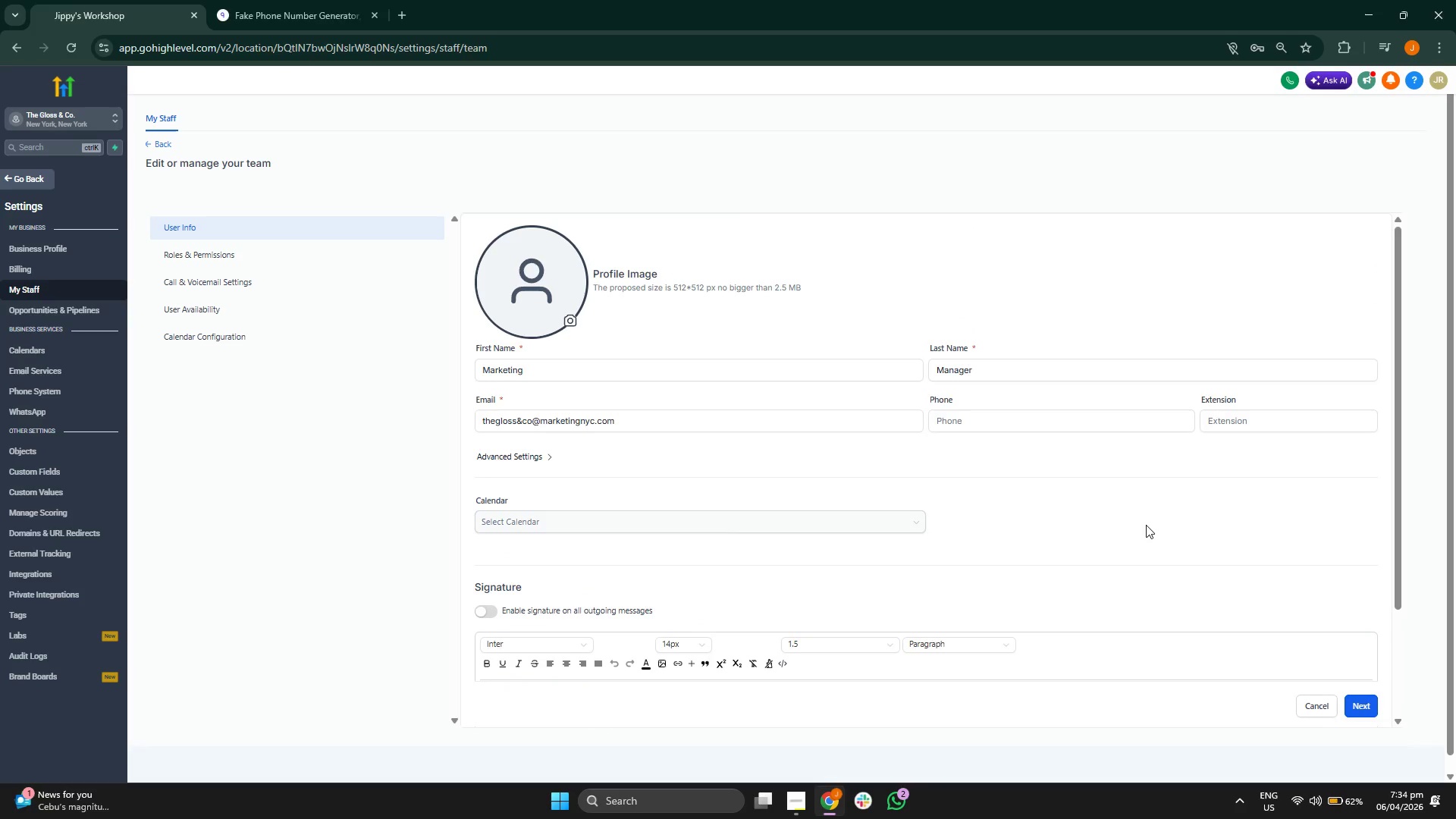 
scroll: coordinate [1146, 525], scroll_direction: down, amount: 2.0
 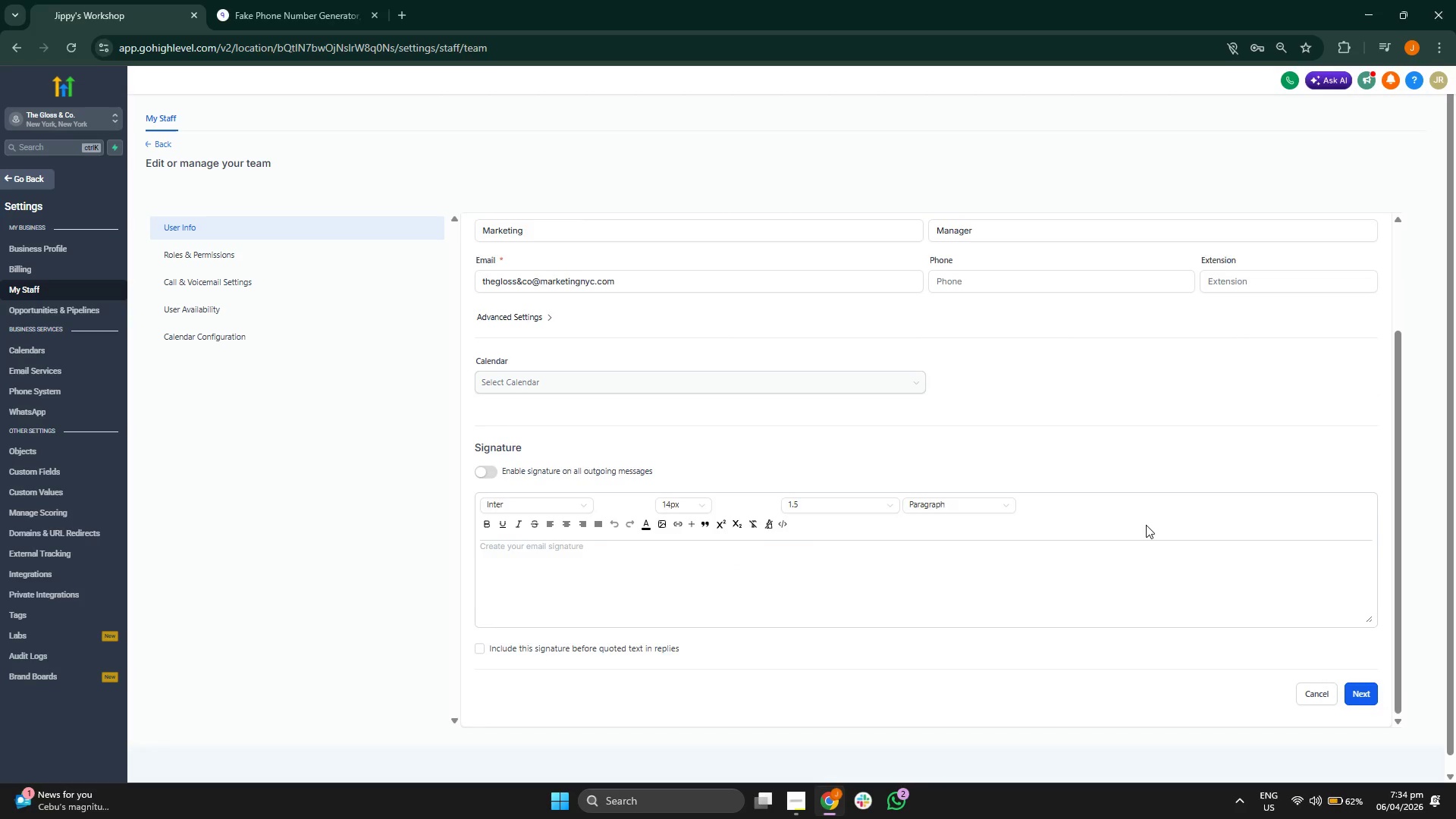 
scroll: coordinate [1156, 543], scroll_direction: up, amount: 2.0
 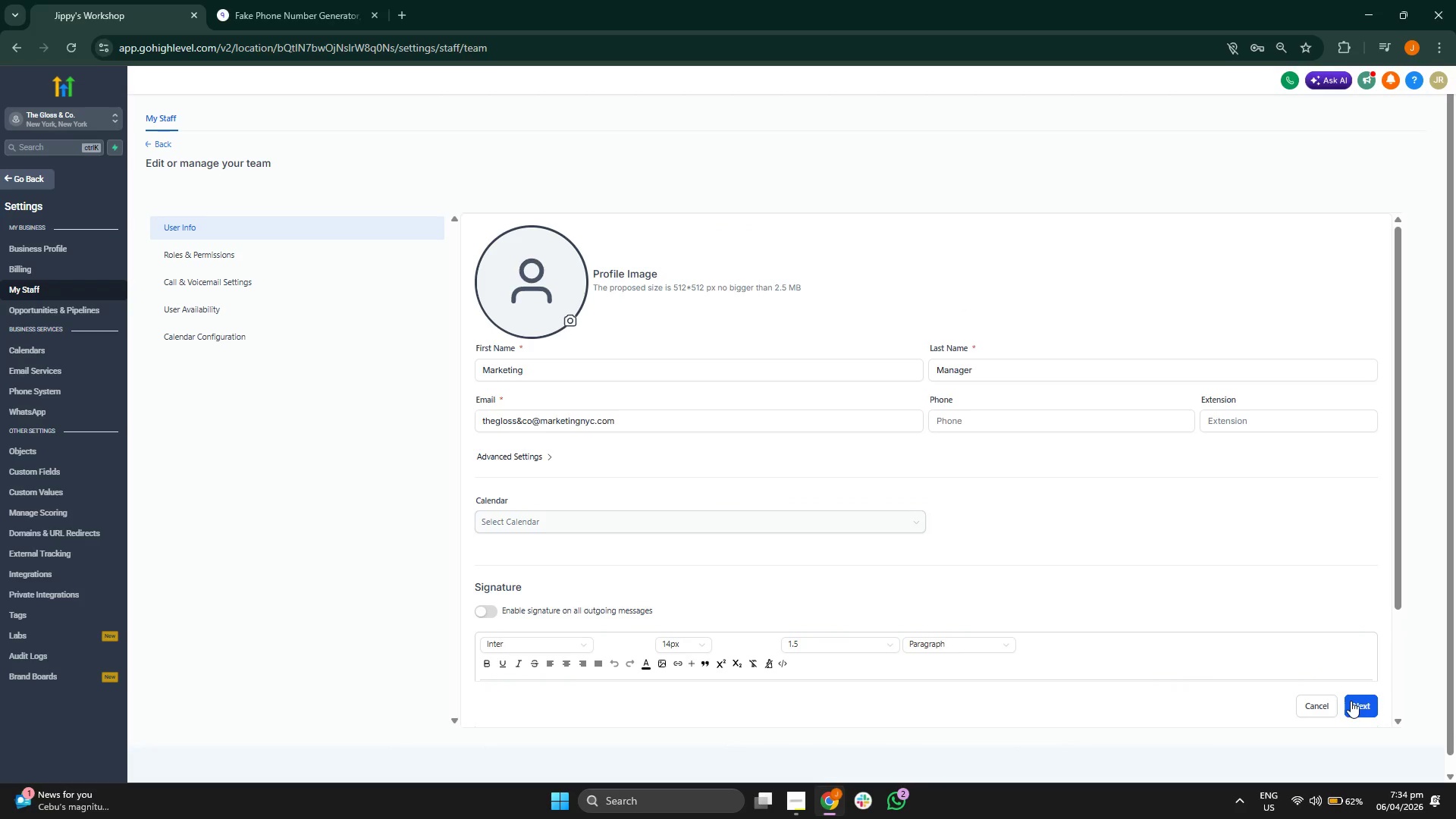 
left_click([1351, 701])
 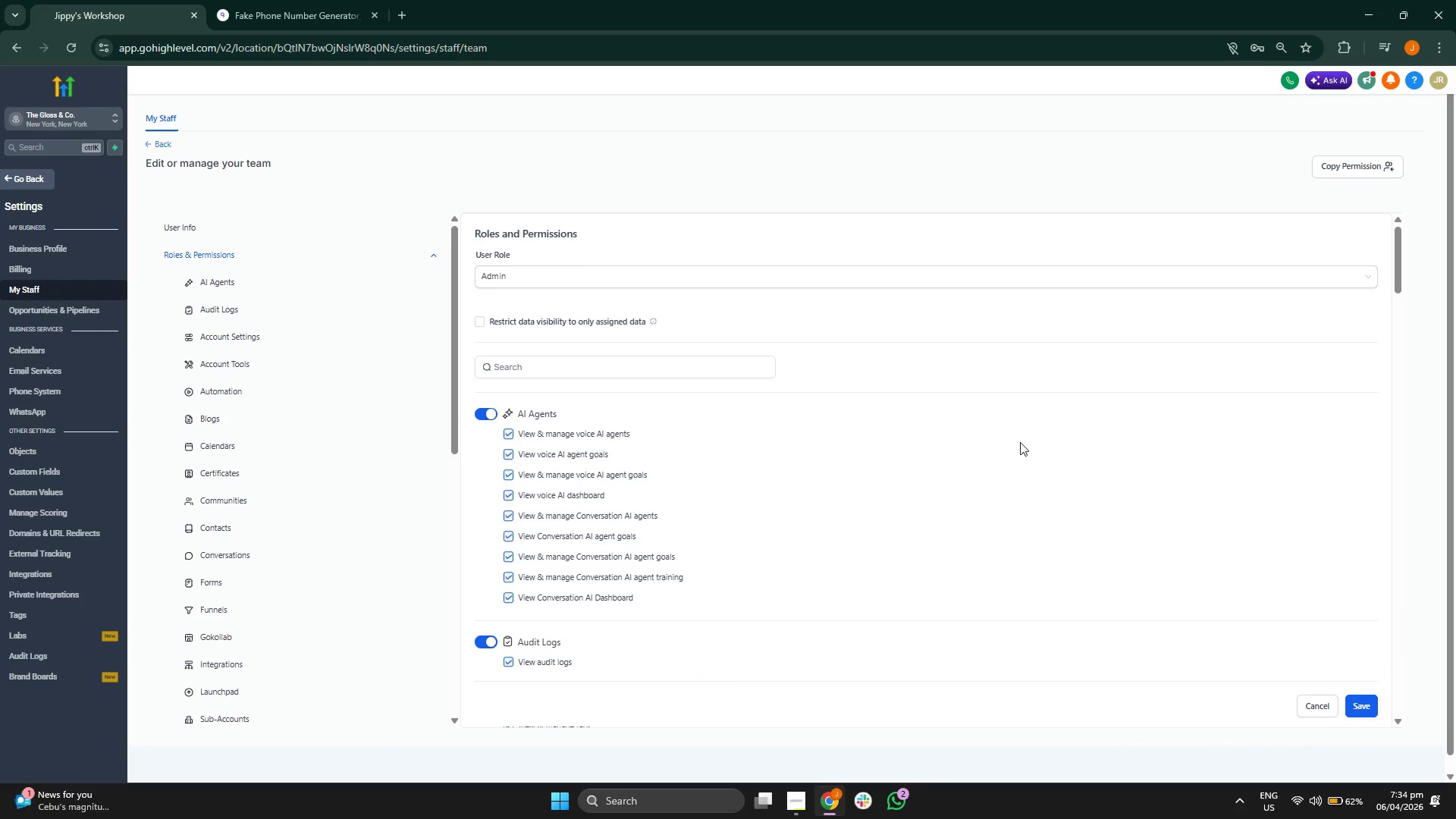 
scroll: coordinate [990, 410], scroll_direction: down, amount: 5.0
 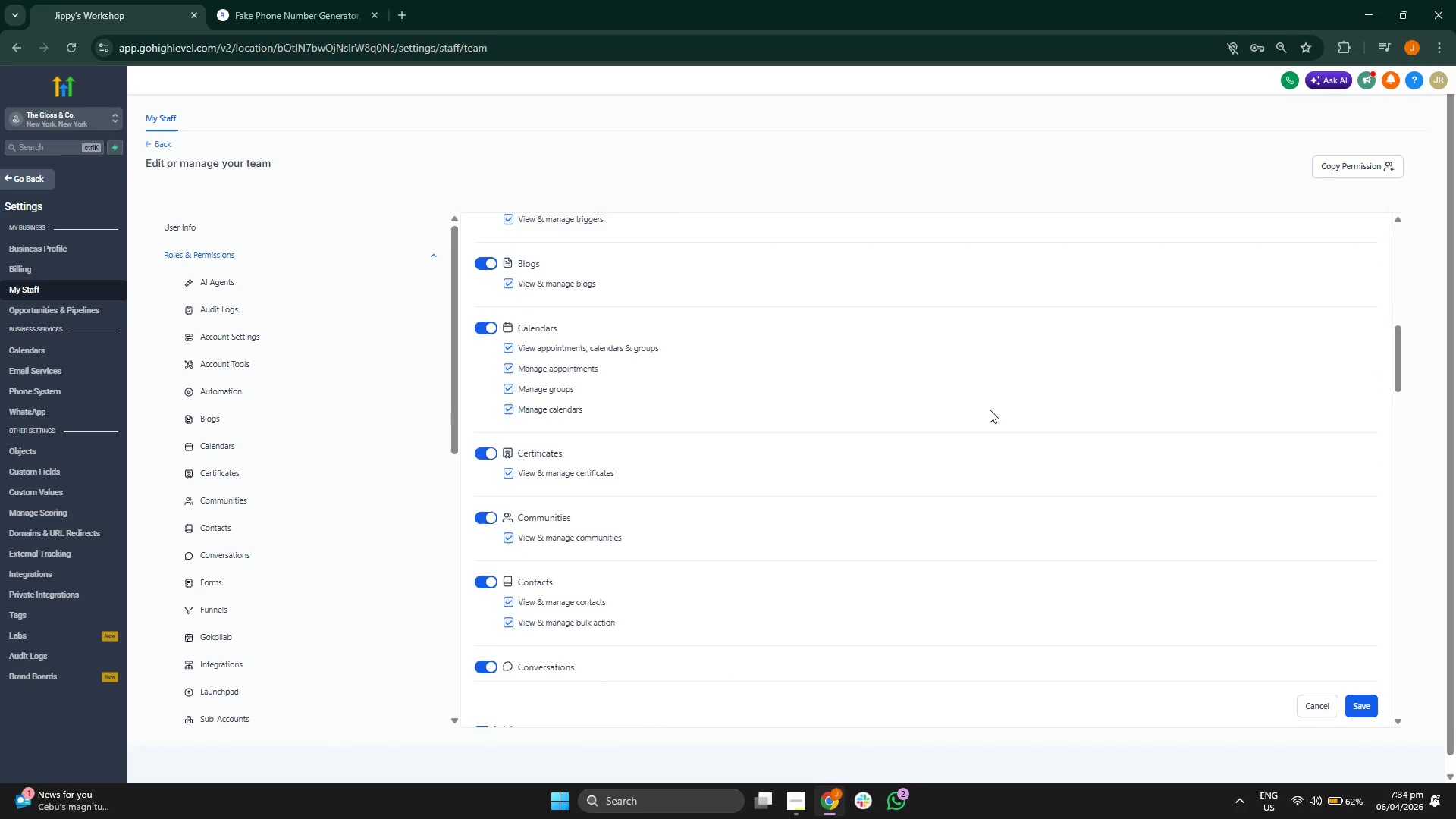 
scroll: coordinate [989, 411], scroll_direction: down, amount: 7.0
 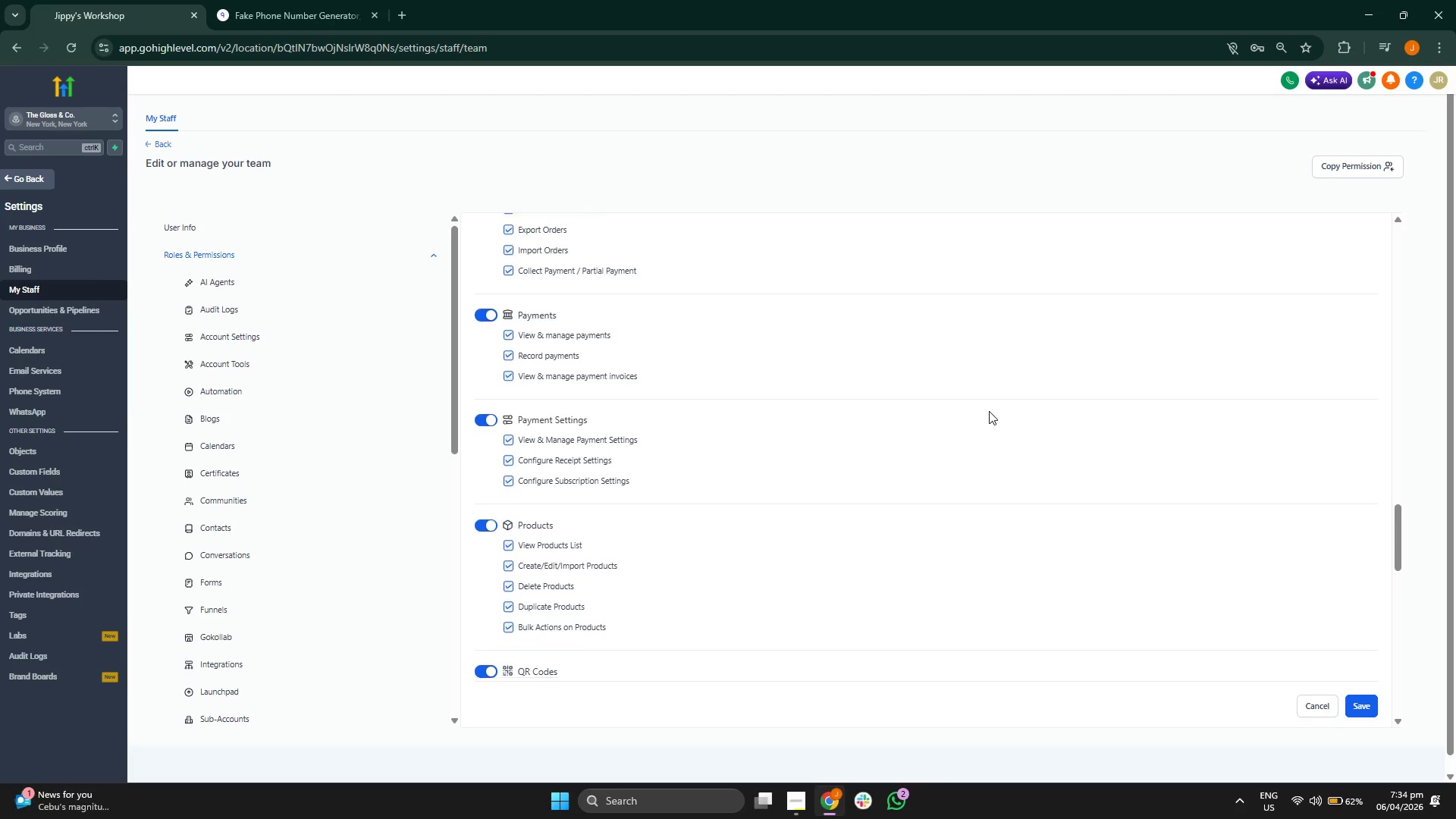 
scroll: coordinate [960, 466], scroll_direction: down, amount: 5.0
 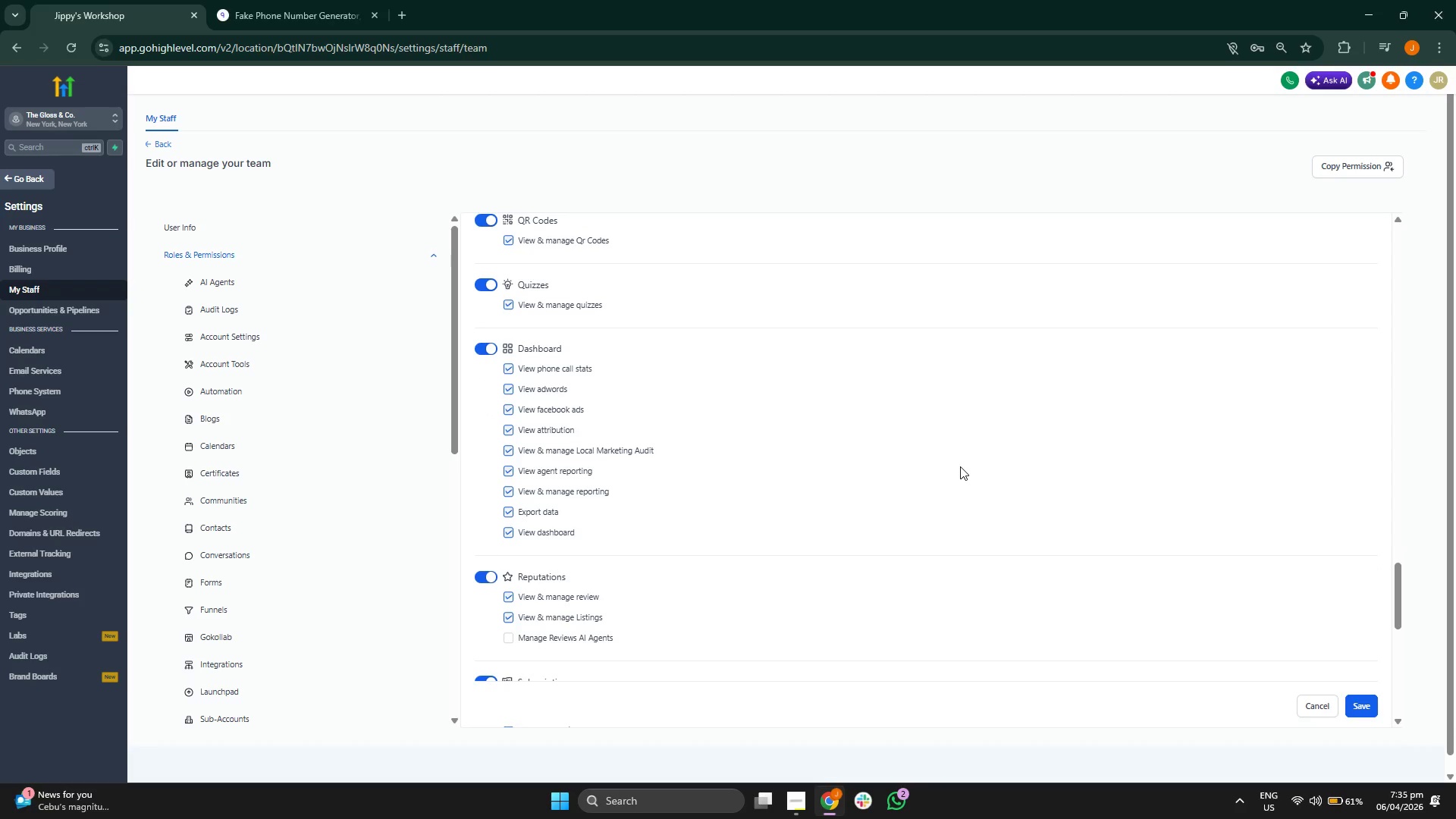 
scroll: coordinate [950, 451], scroll_direction: down, amount: 5.0
 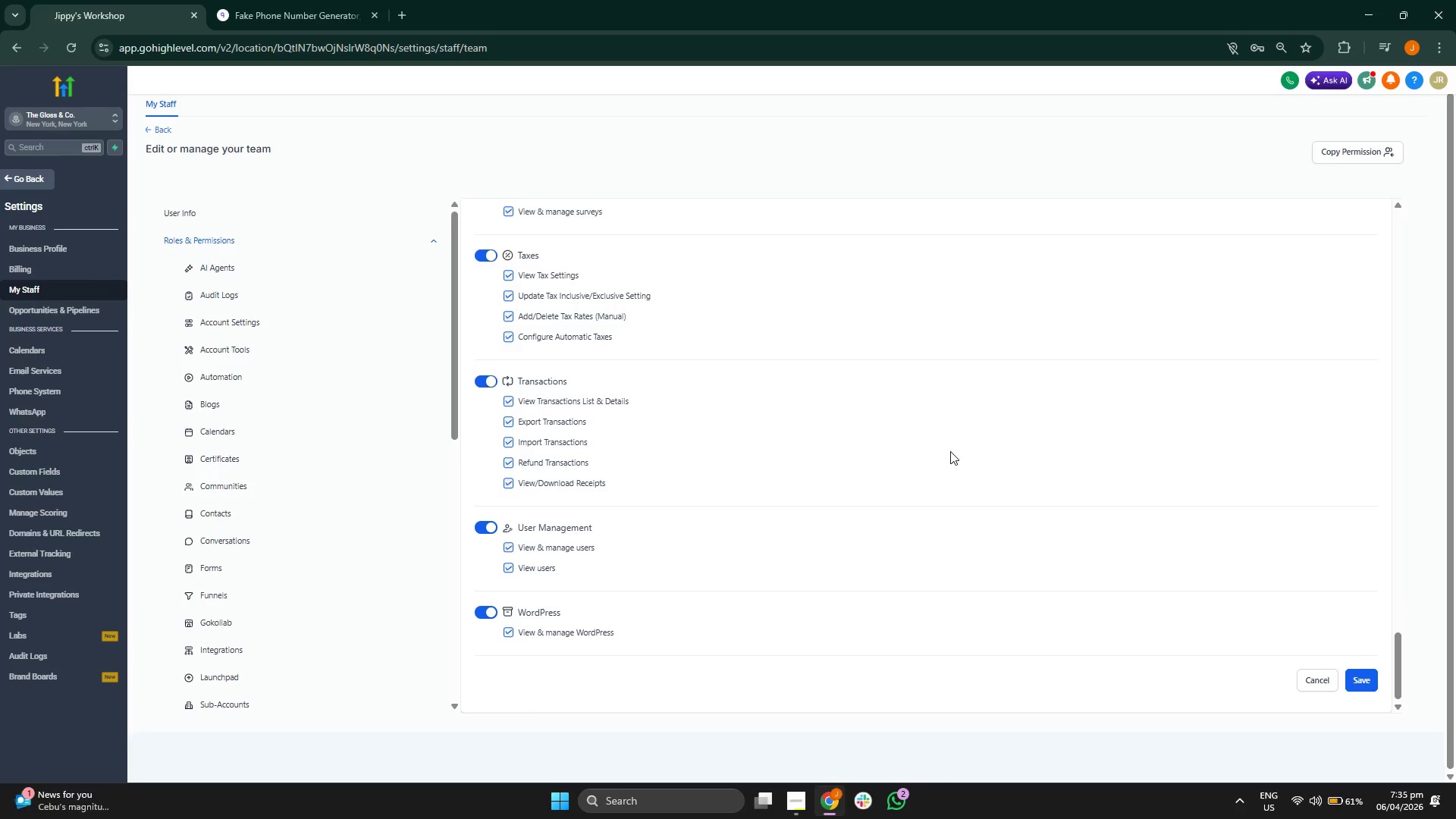 
scroll: coordinate [950, 457], scroll_direction: down, amount: 1.0
 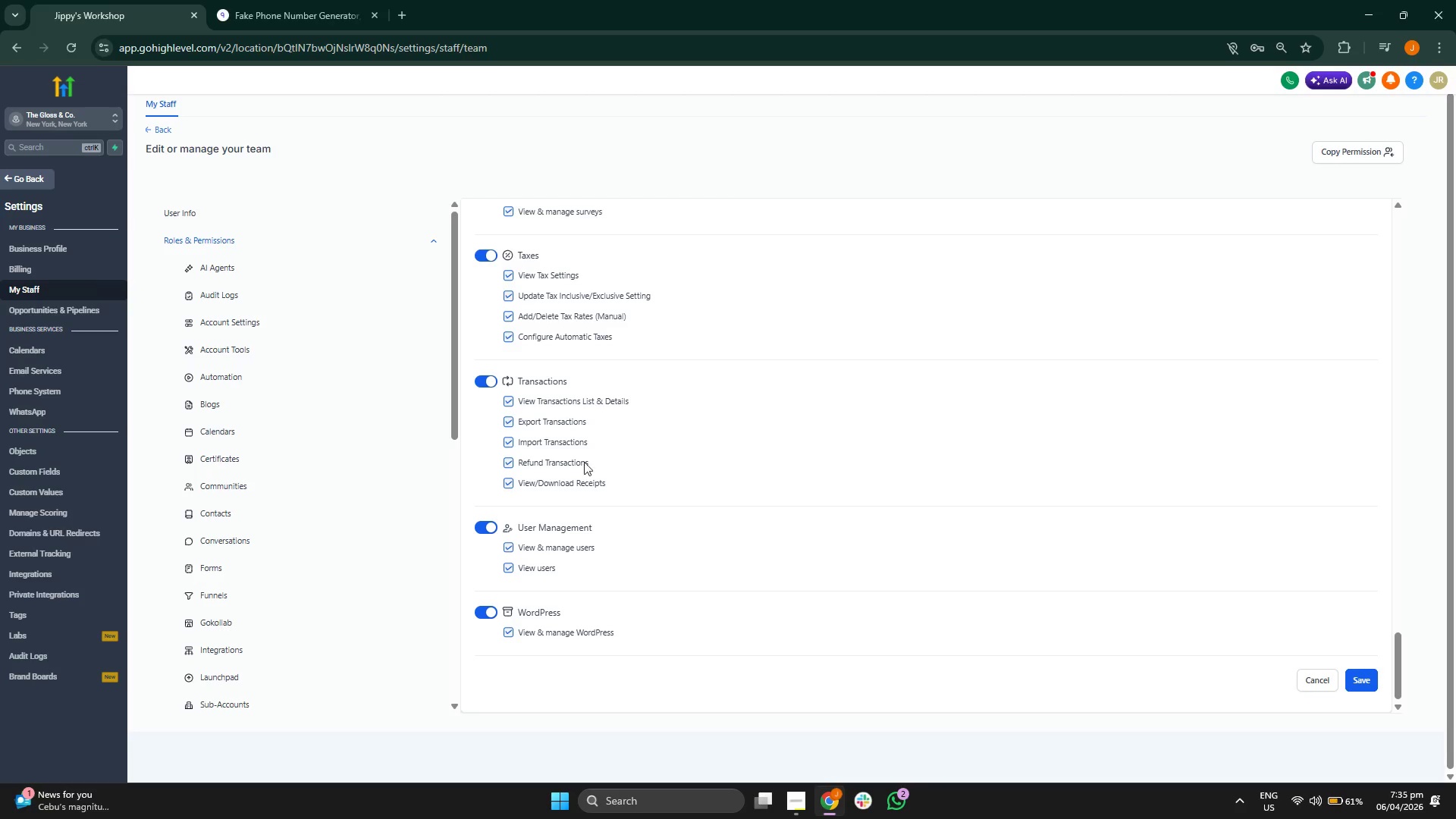 
scroll: coordinate [623, 453], scroll_direction: up, amount: 1.0
 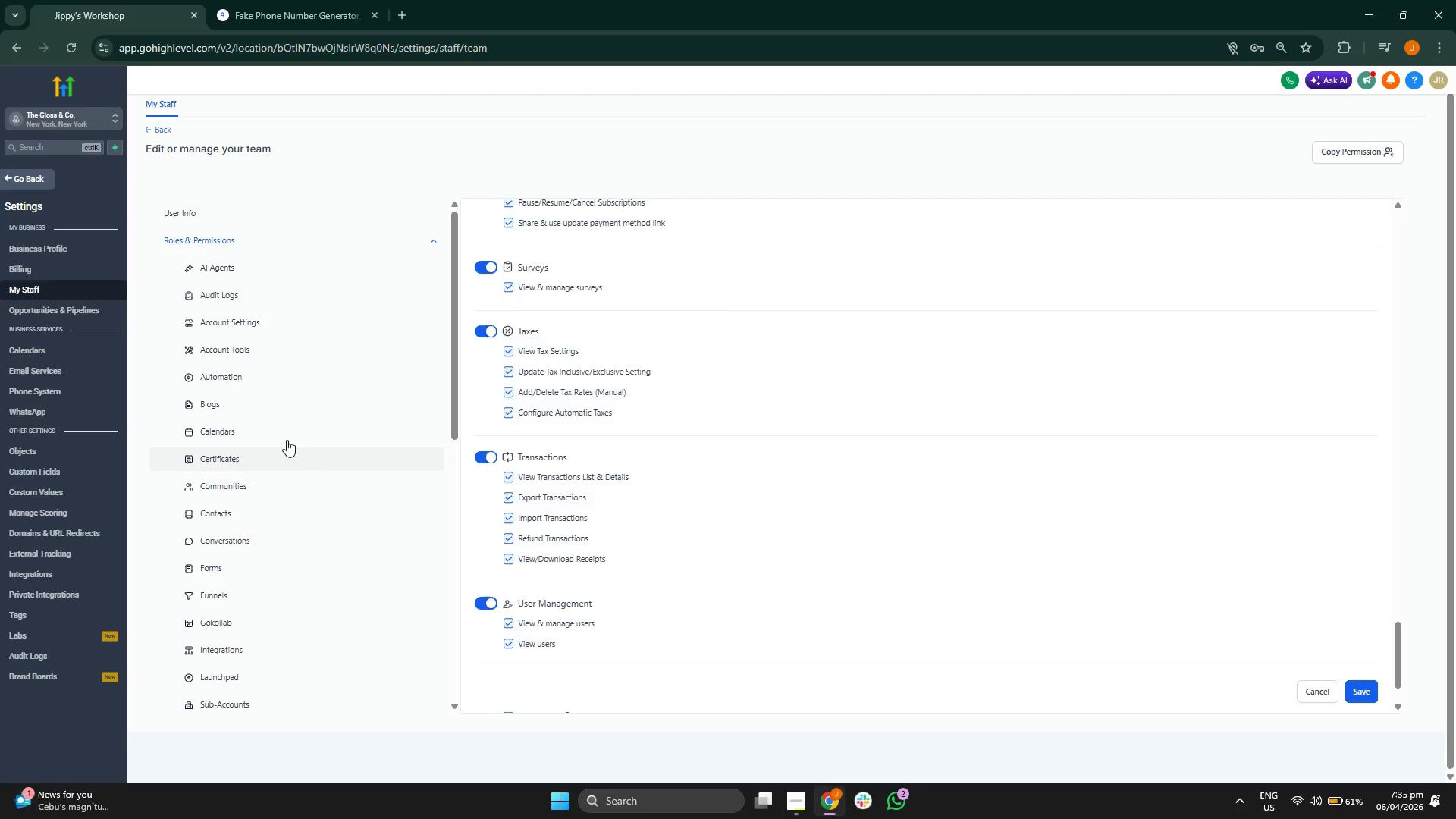 
left_click([300, 389])
 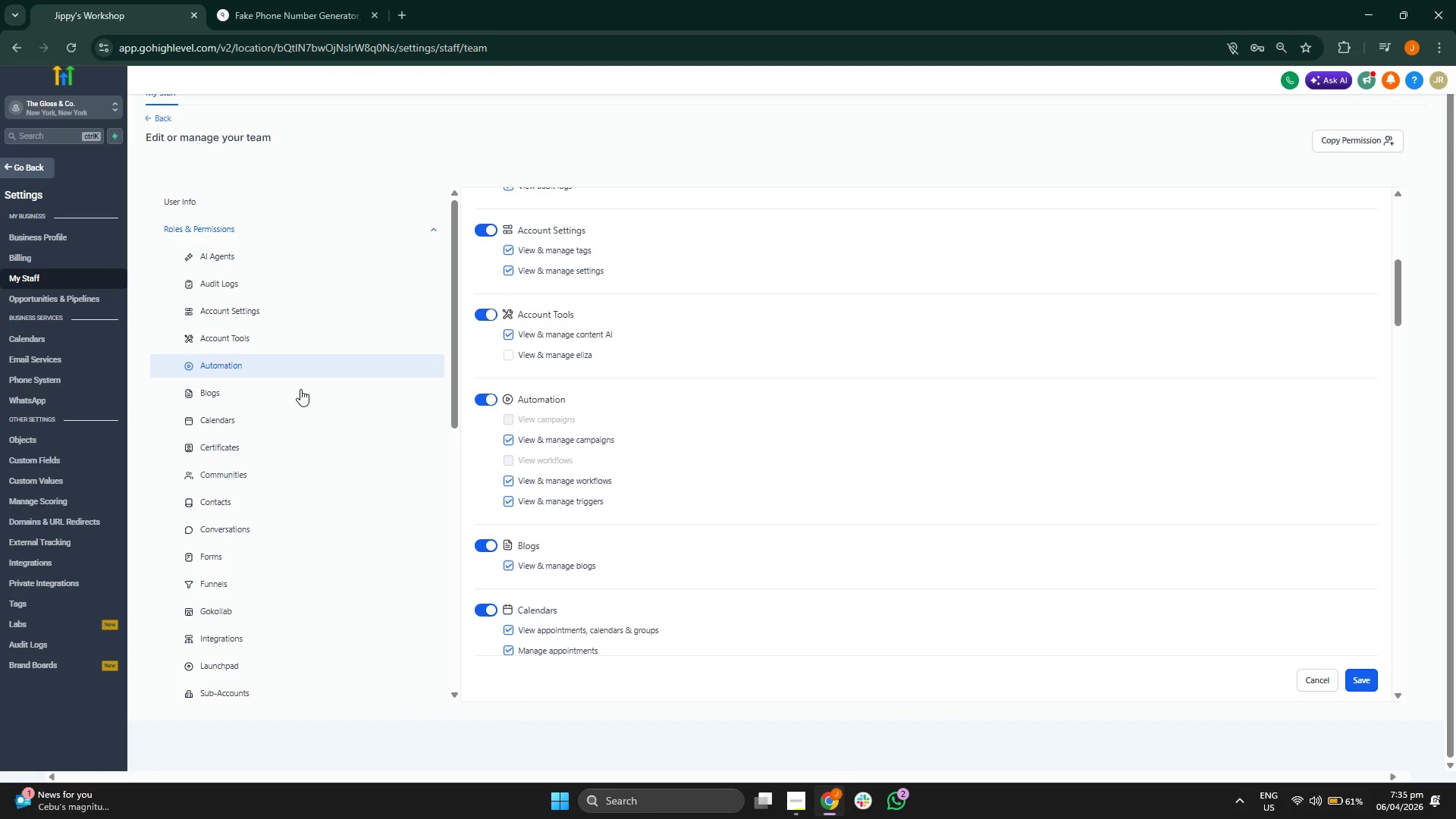 
left_click([284, 451])
 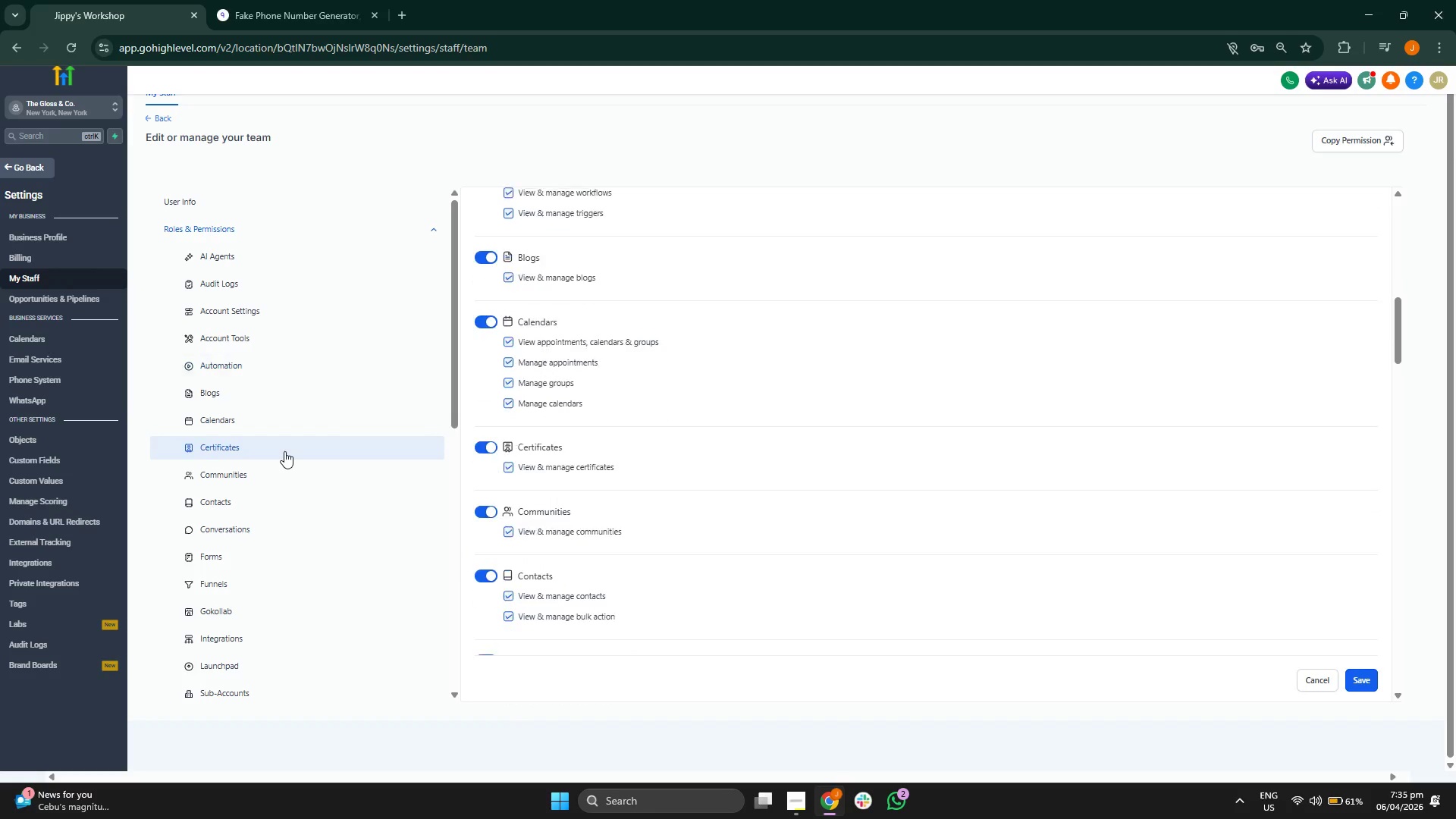 
scroll: coordinate [284, 452], scroll_direction: down, amount: 2.0
 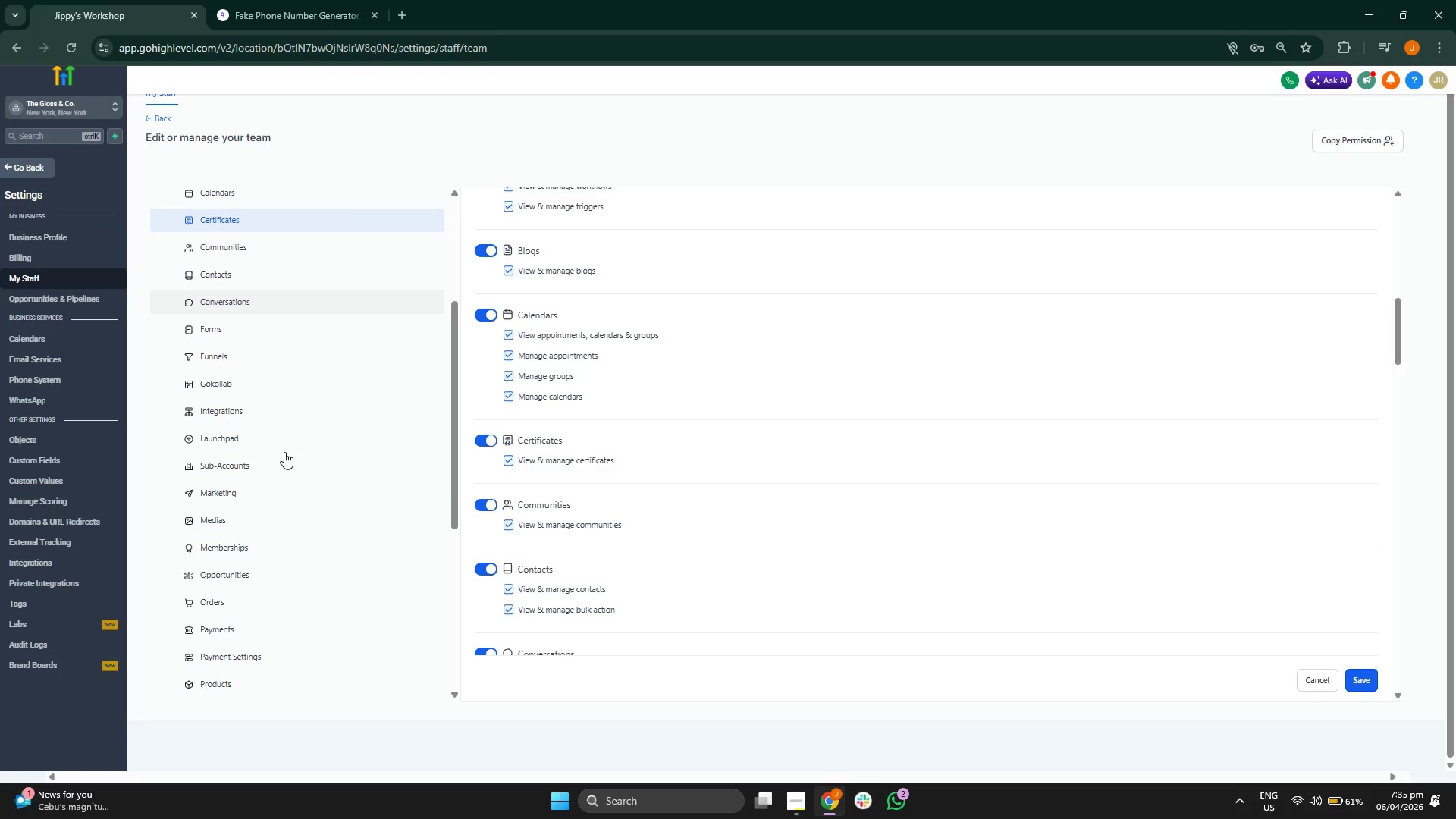 
left_click([310, 494])
 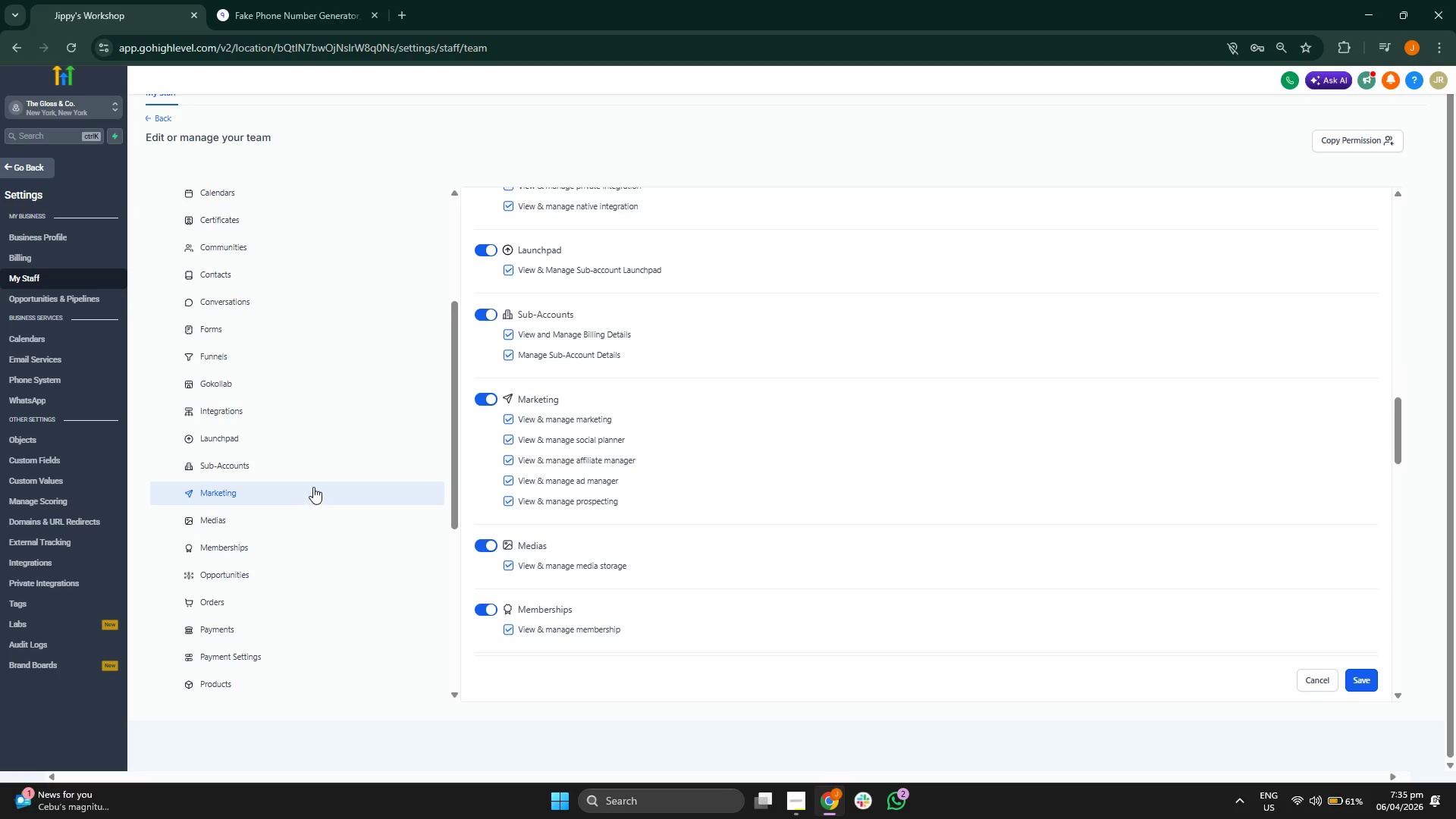 
scroll: coordinate [313, 487], scroll_direction: down, amount: 1.0
 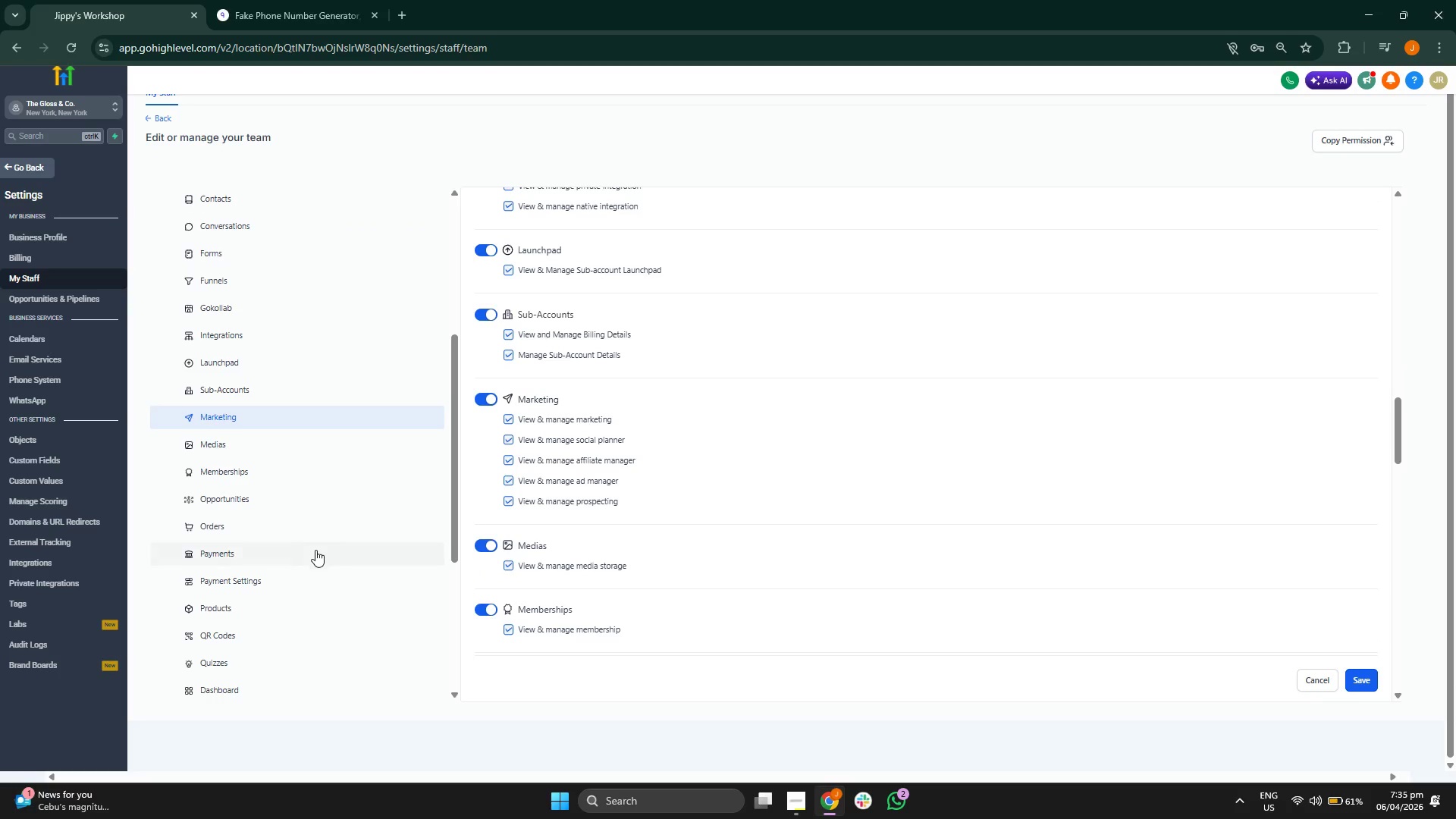 
left_click([315, 557])
 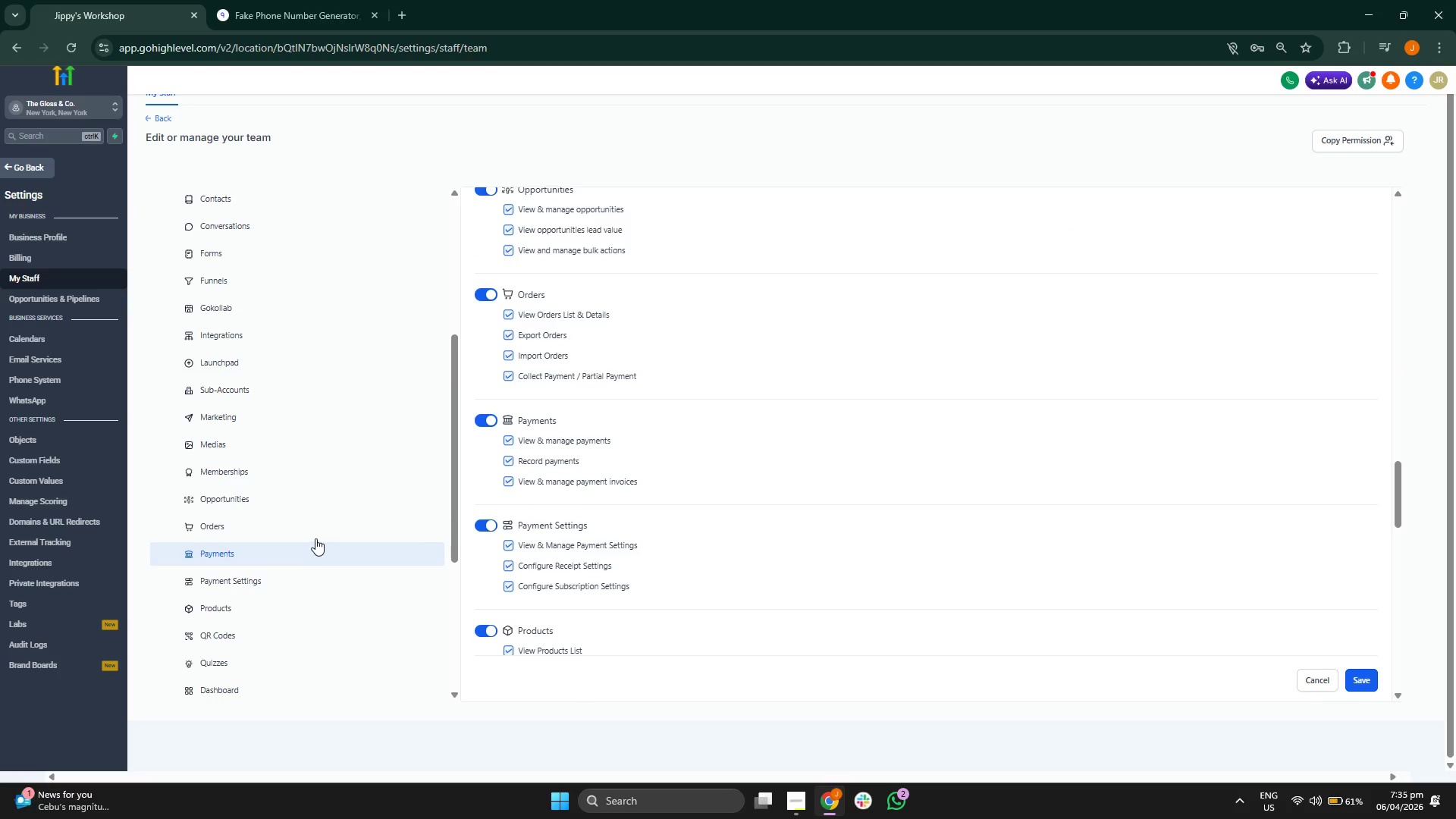 
wait(5.12)
 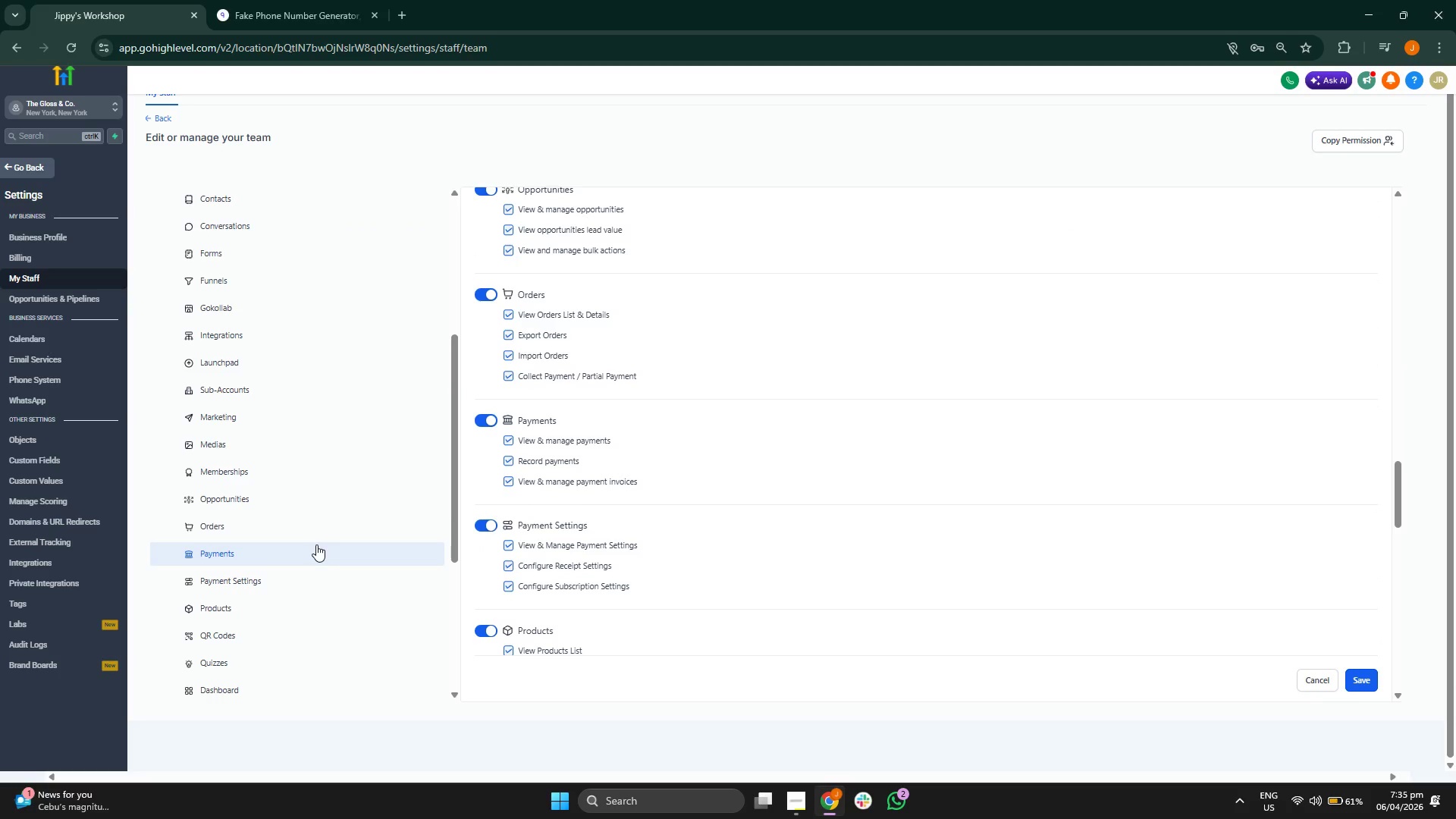 
left_click([324, 604])
 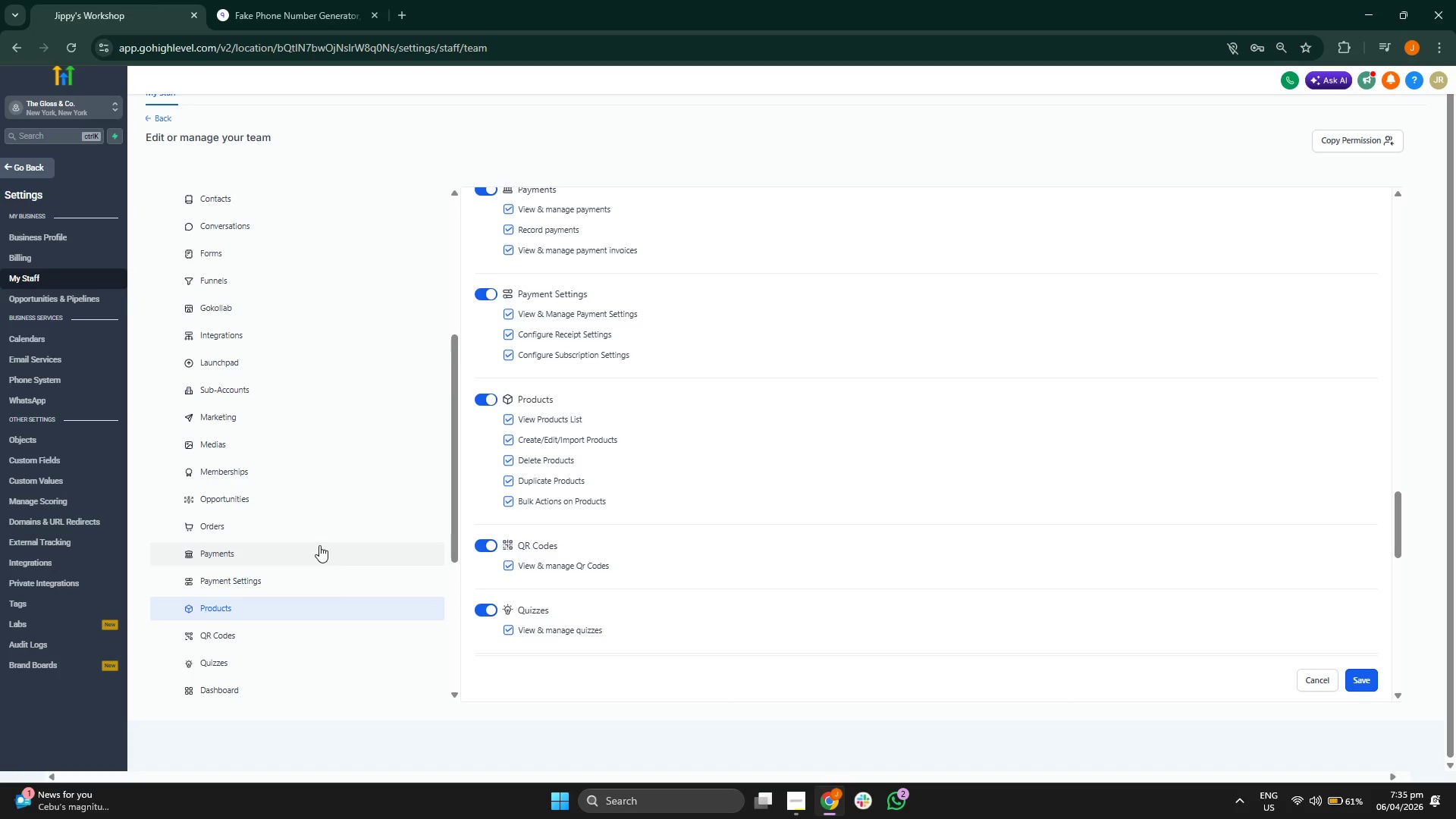 
scroll: coordinate [333, 534], scroll_direction: down, amount: 1.0
 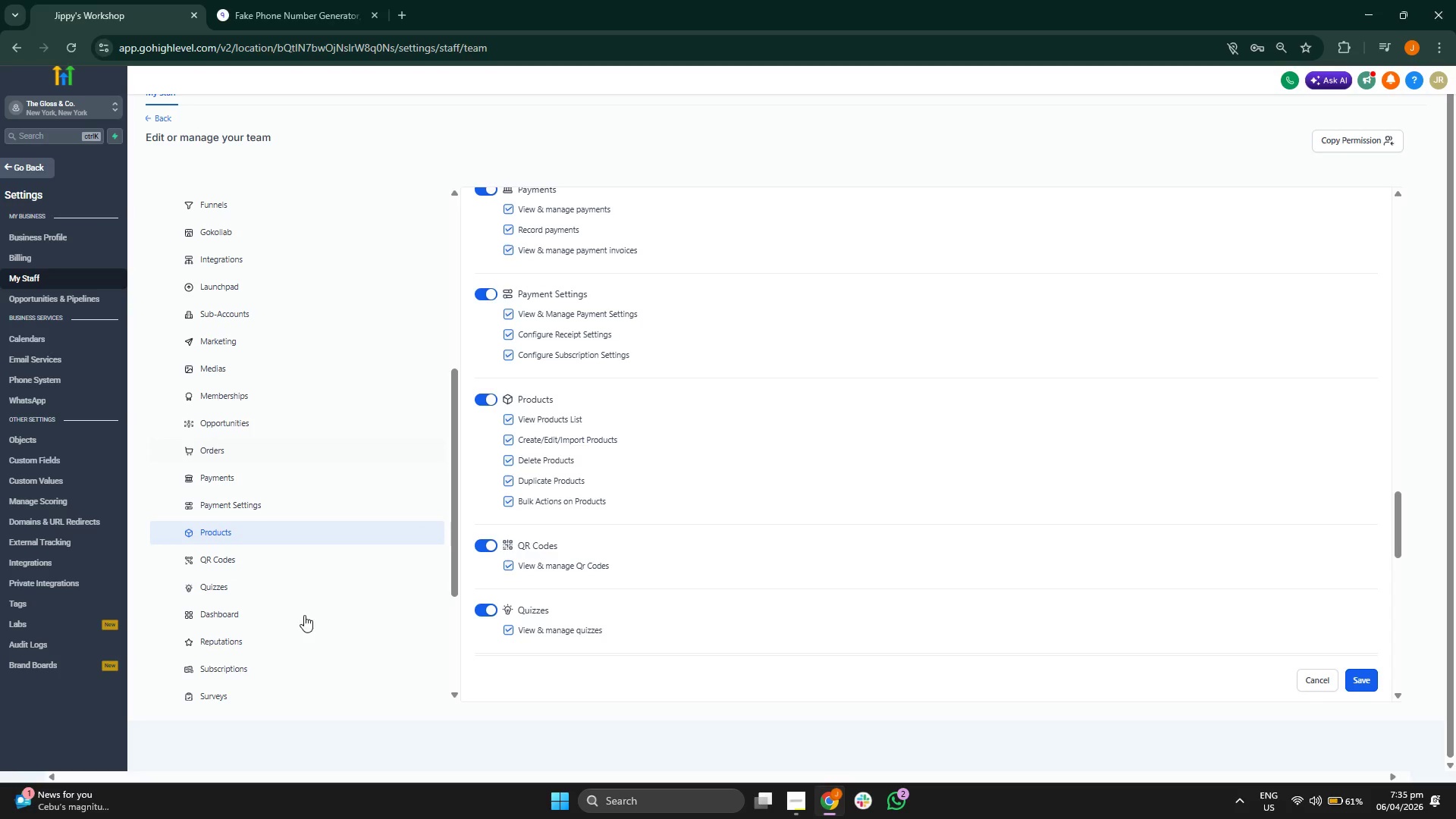 
left_click([302, 617])
 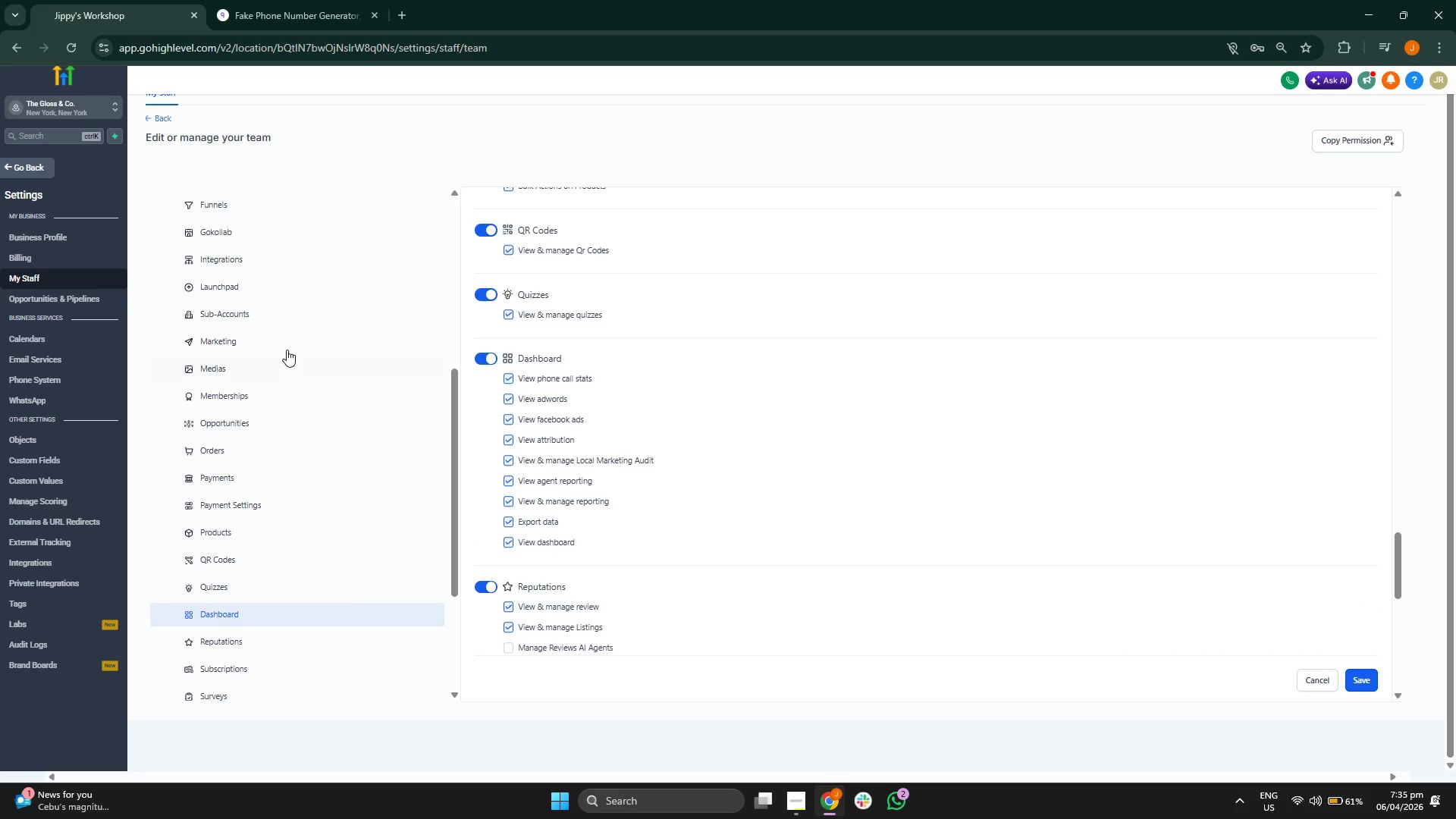 
left_click([295, 258])
 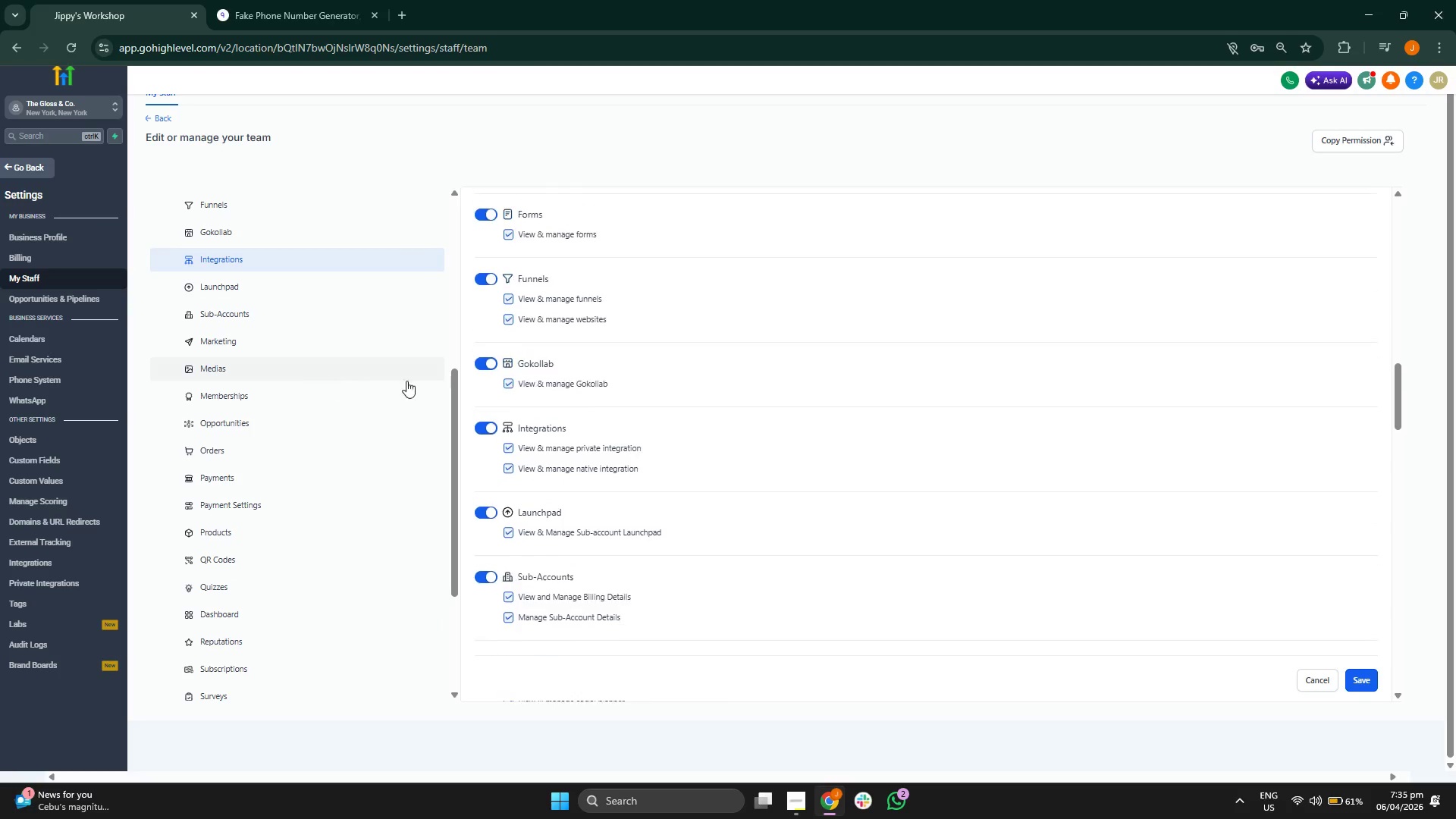 
scroll: coordinate [376, 392], scroll_direction: up, amount: 4.0
 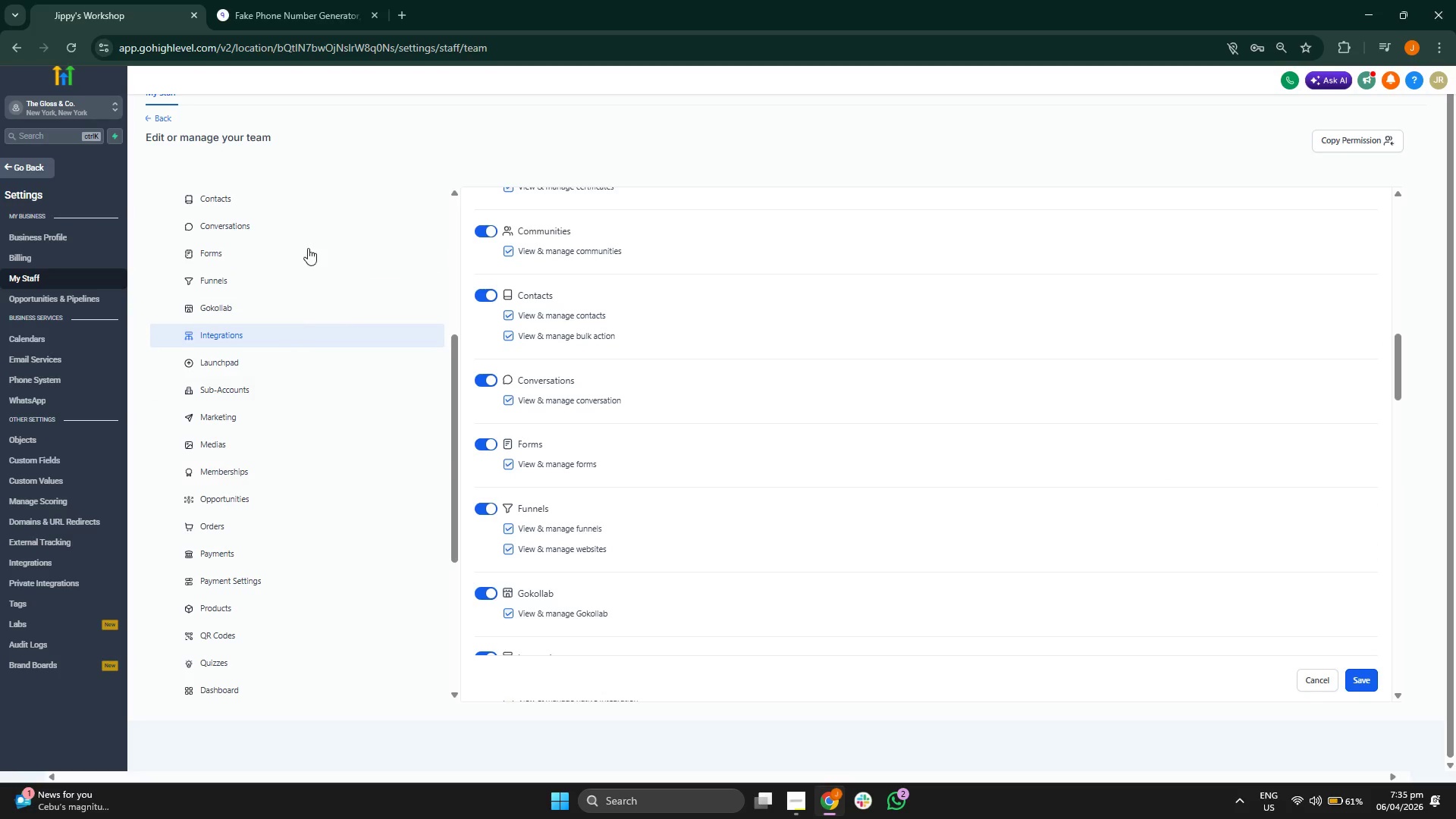 
left_click([311, 225])
 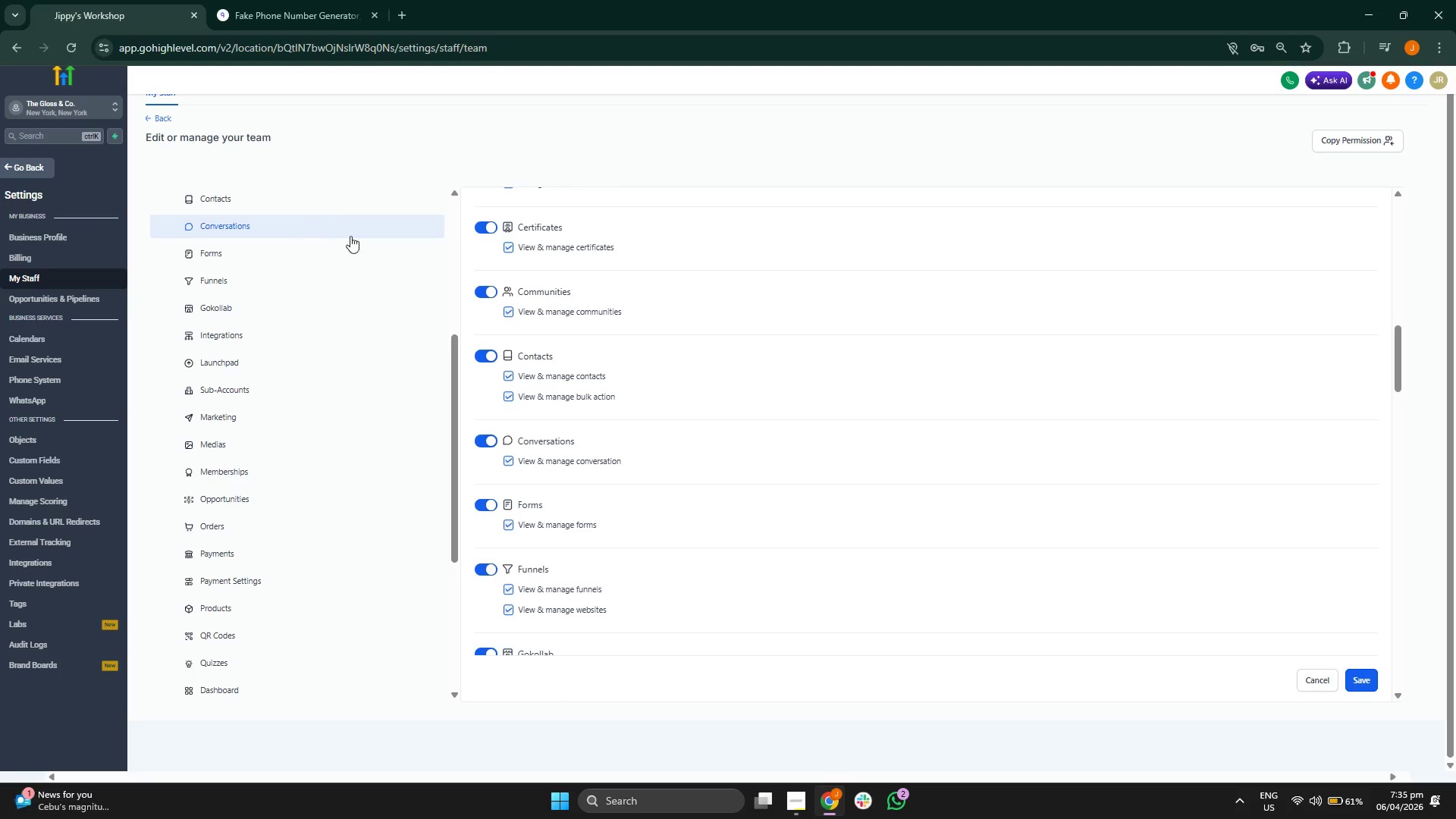 
scroll: coordinate [347, 400], scroll_direction: up, amount: 8.0
 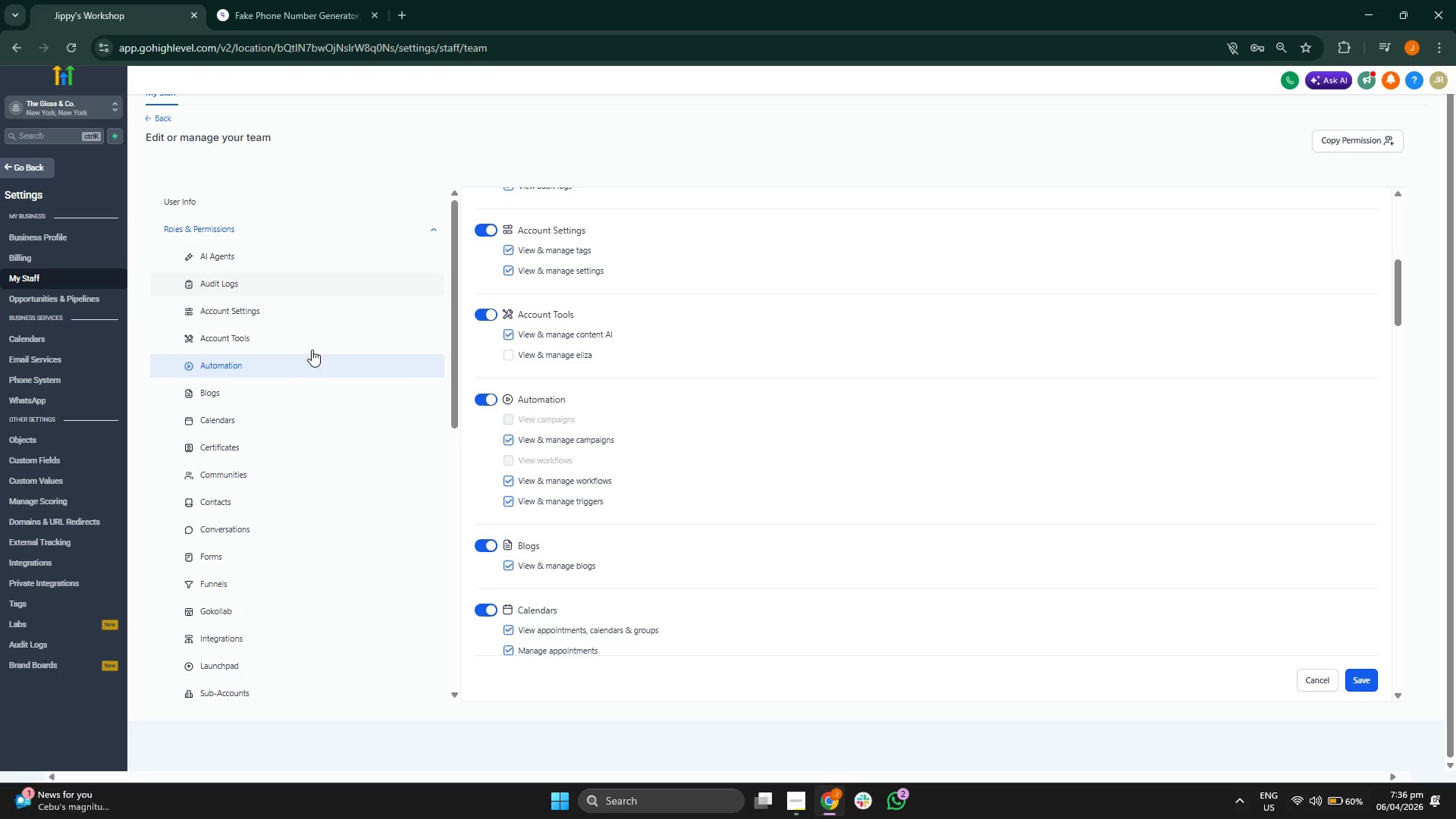 
left_click([325, 535])
 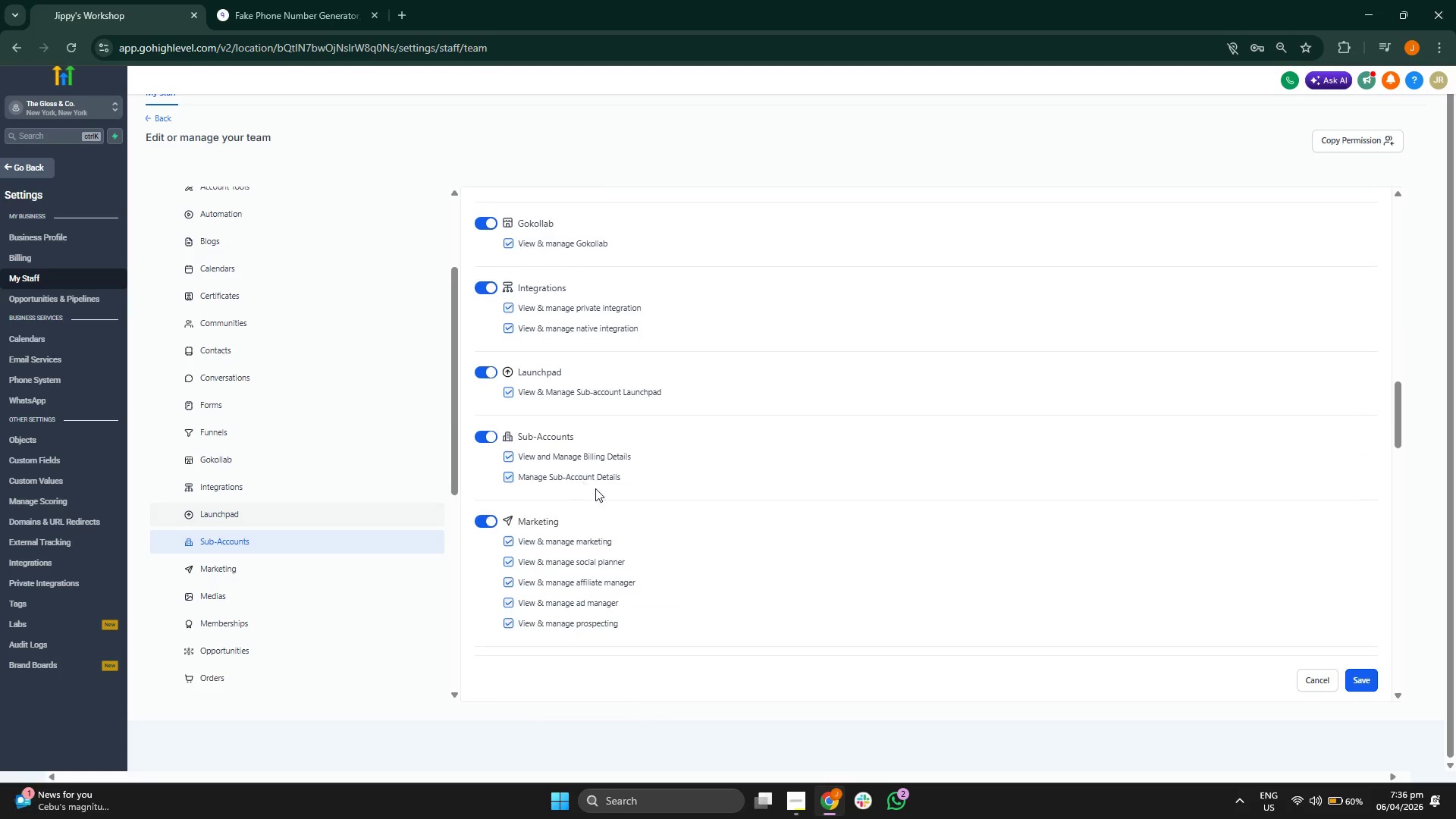 
scroll: coordinate [350, 482], scroll_direction: down, amount: 9.0
 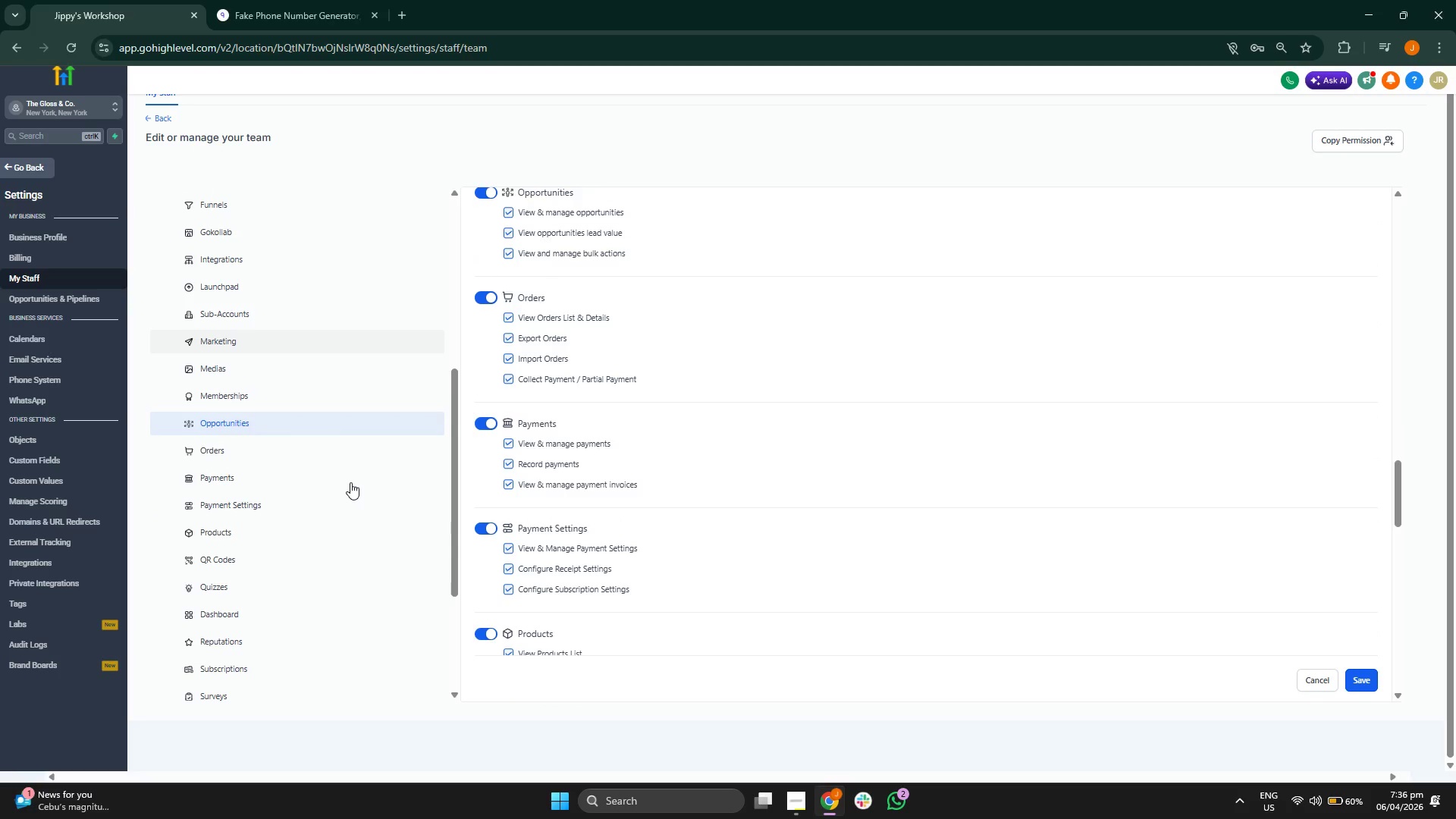 
scroll: coordinate [350, 481], scroll_direction: down, amount: 2.0
 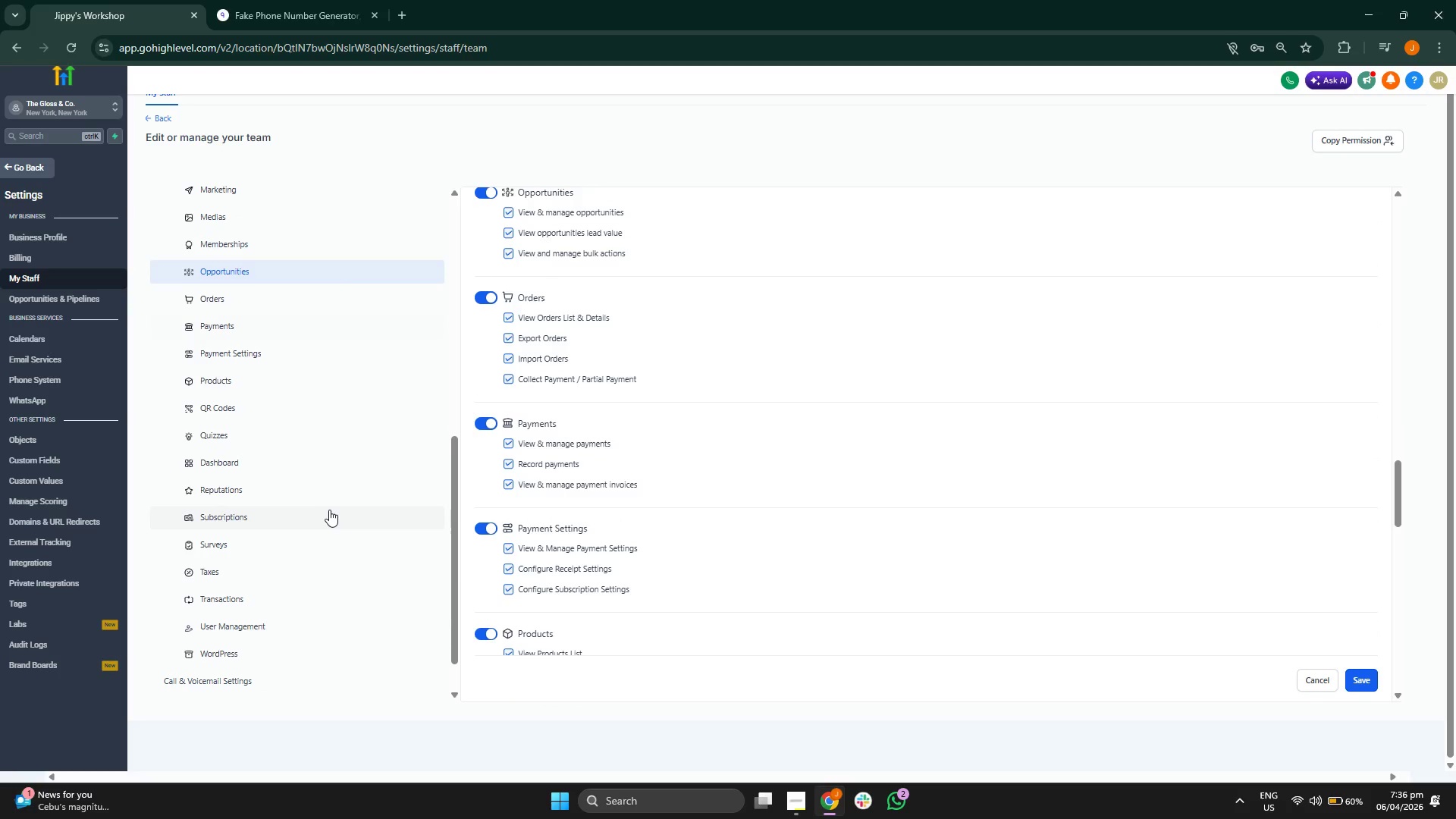 
left_click([322, 483])
 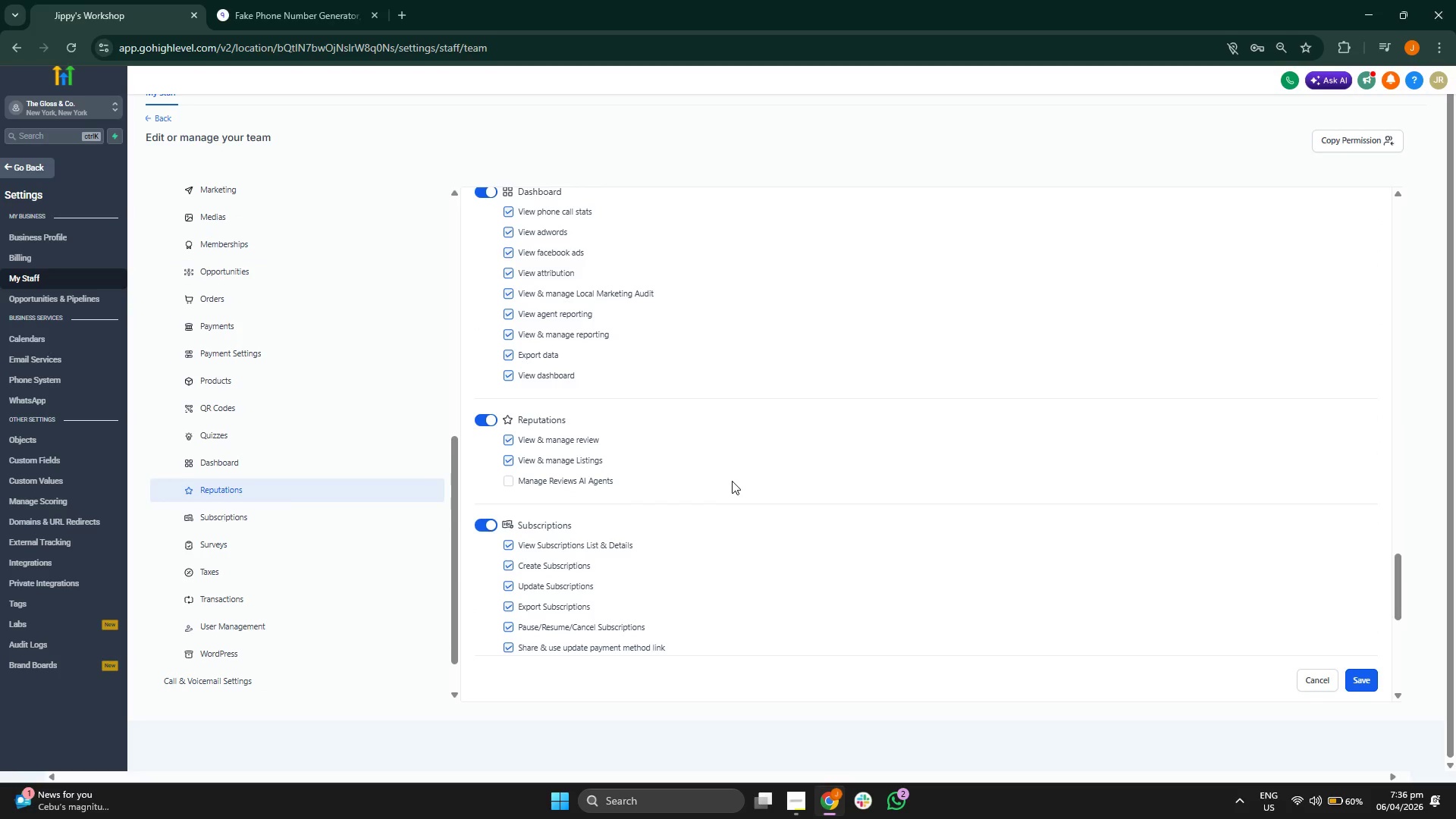 
scroll: coordinate [328, 470], scroll_direction: down, amount: 2.0
 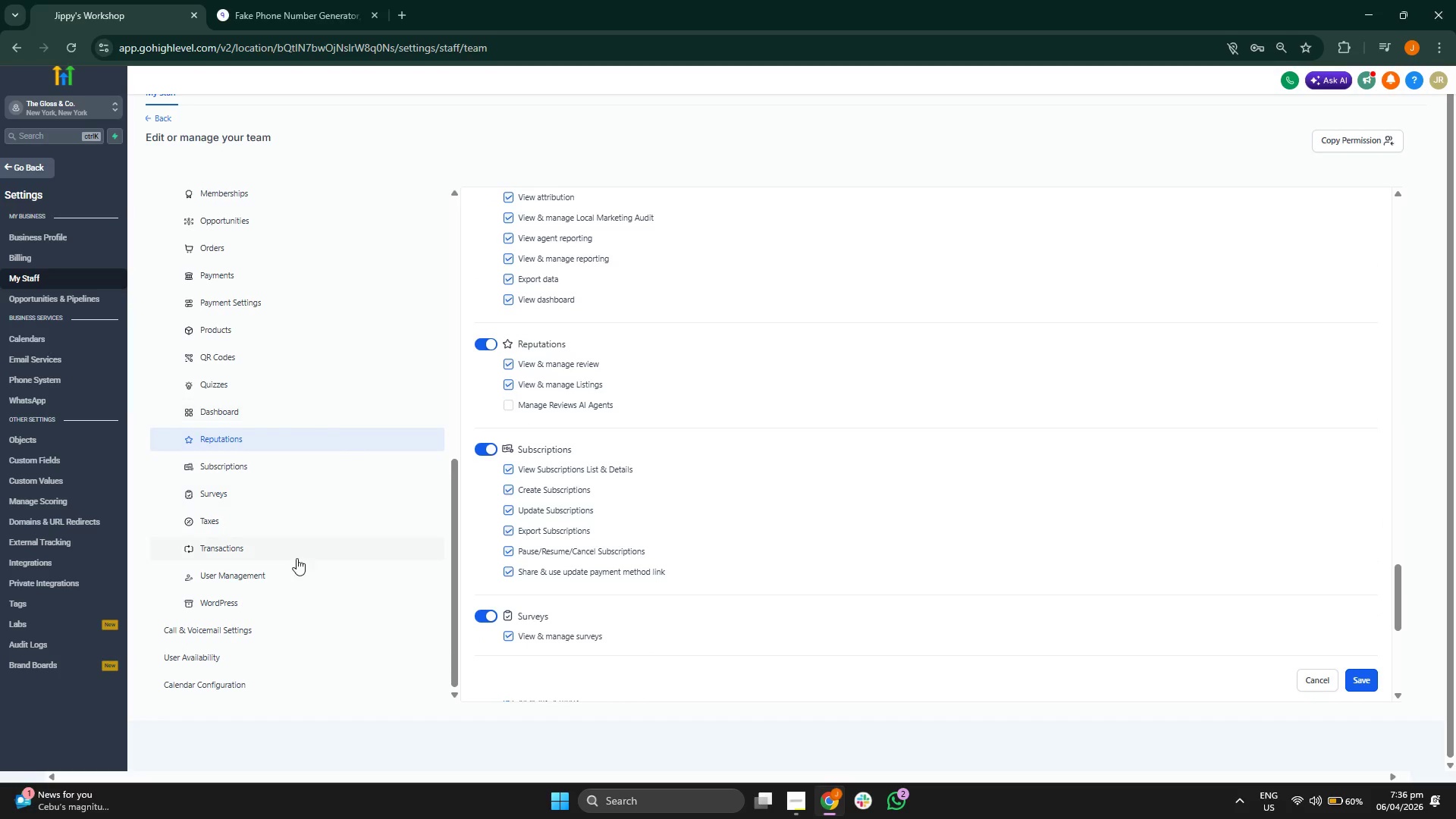 
left_click([297, 547])
 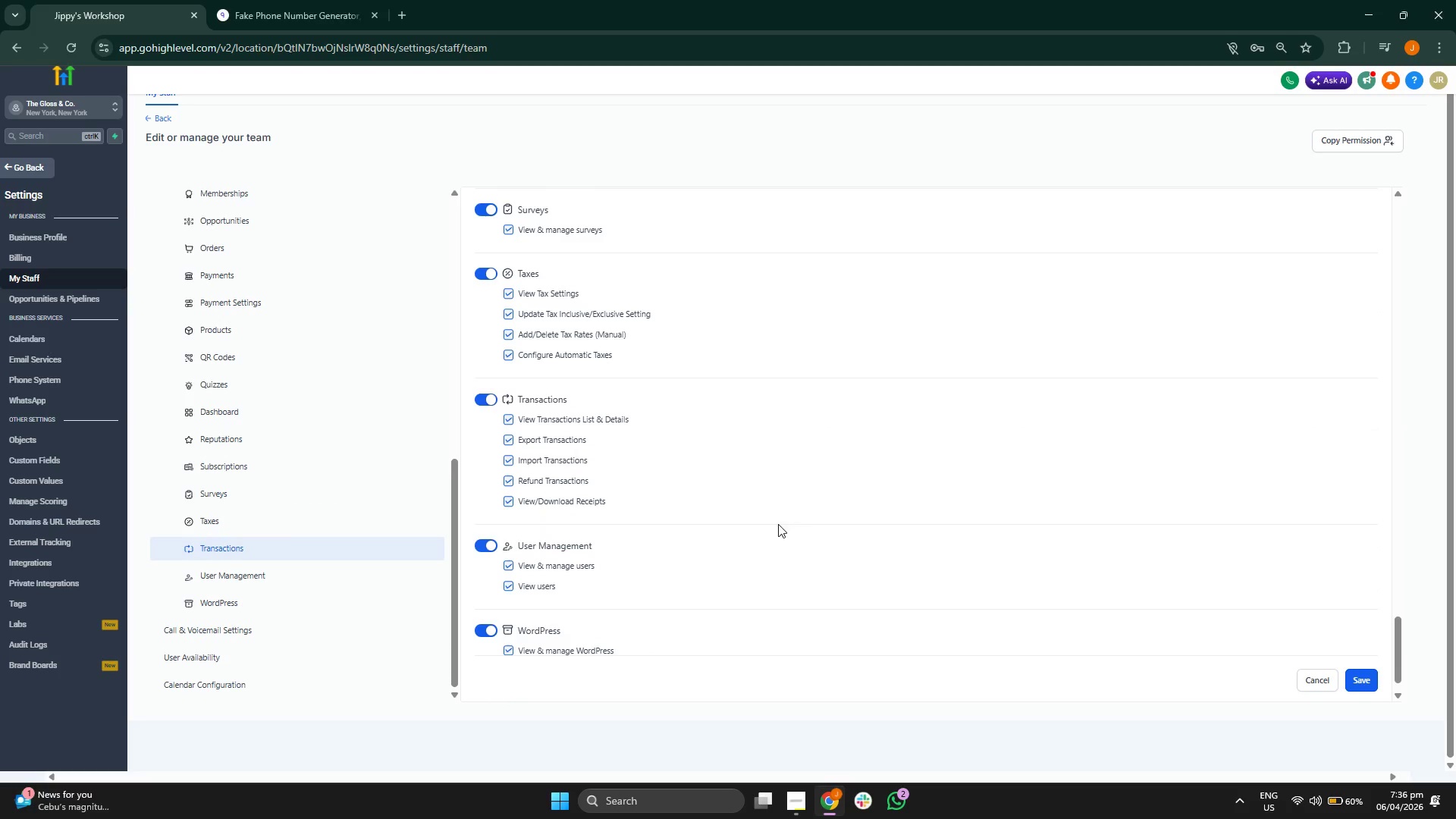 
scroll: coordinate [810, 532], scroll_direction: up, amount: 1.0
 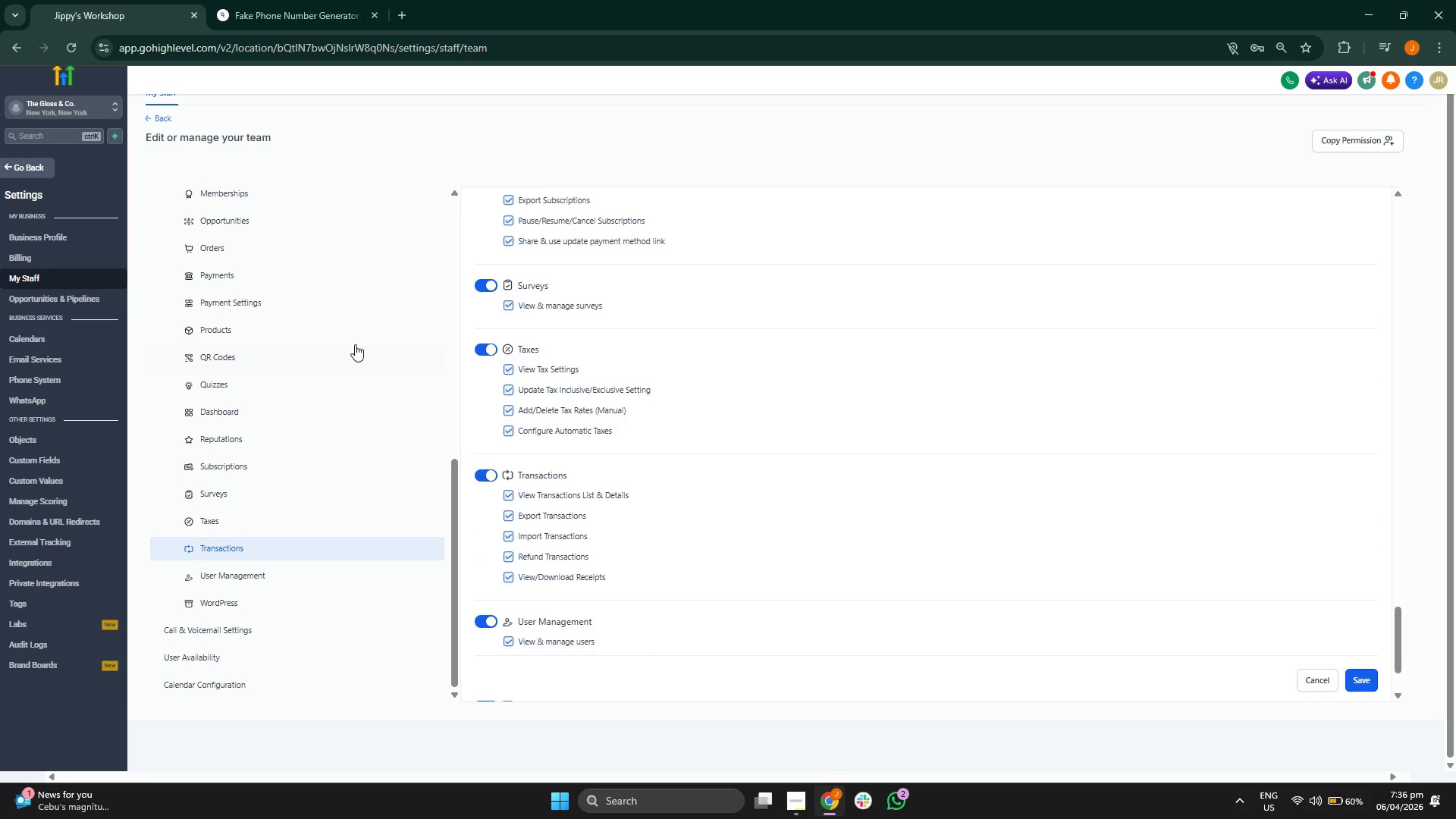 
left_click([325, 273])
 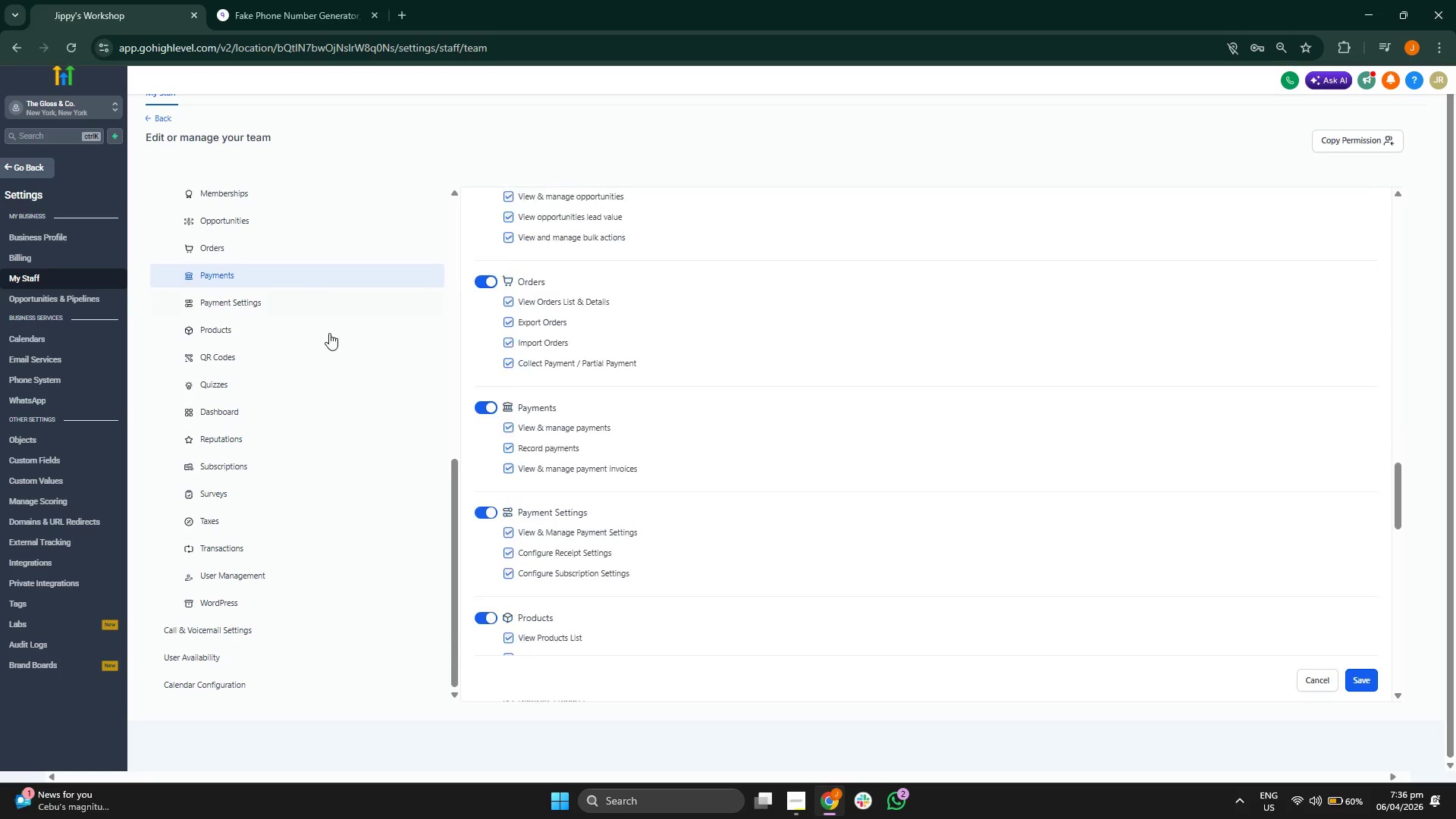 
scroll: coordinate [375, 428], scroll_direction: up, amount: 4.0
 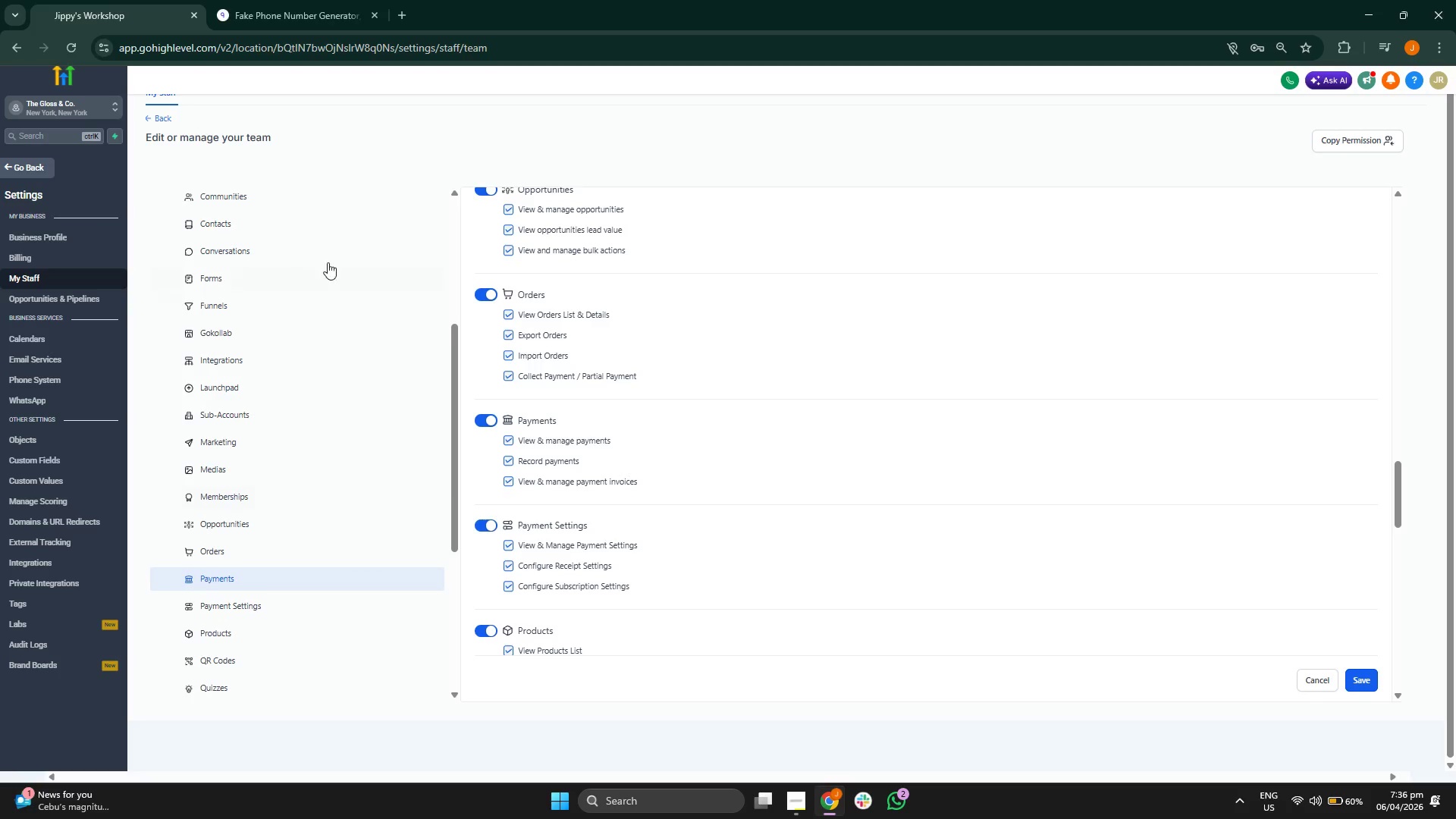 
left_click([328, 247])
 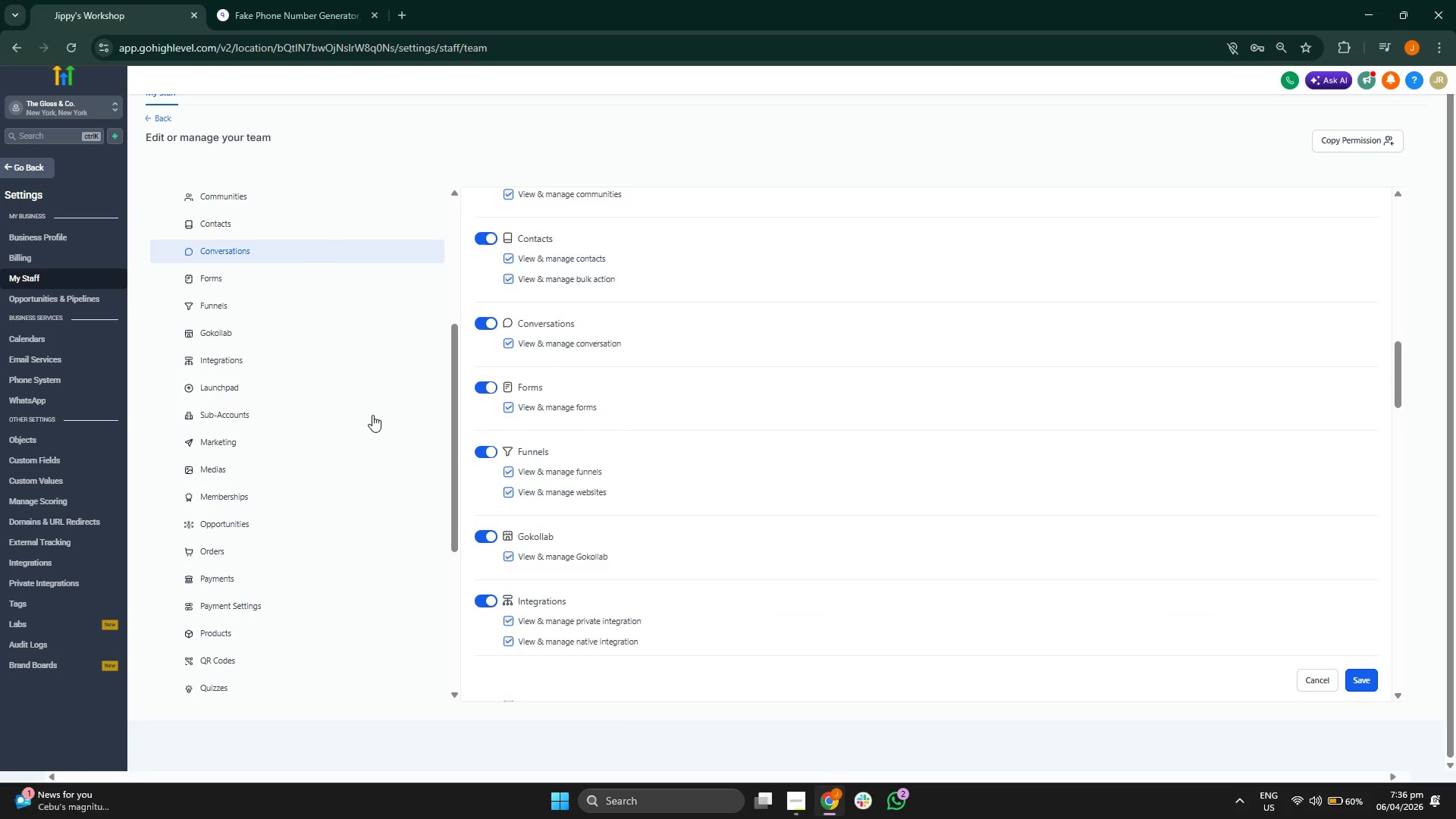 
scroll: coordinate [373, 435], scroll_direction: up, amount: 5.0
 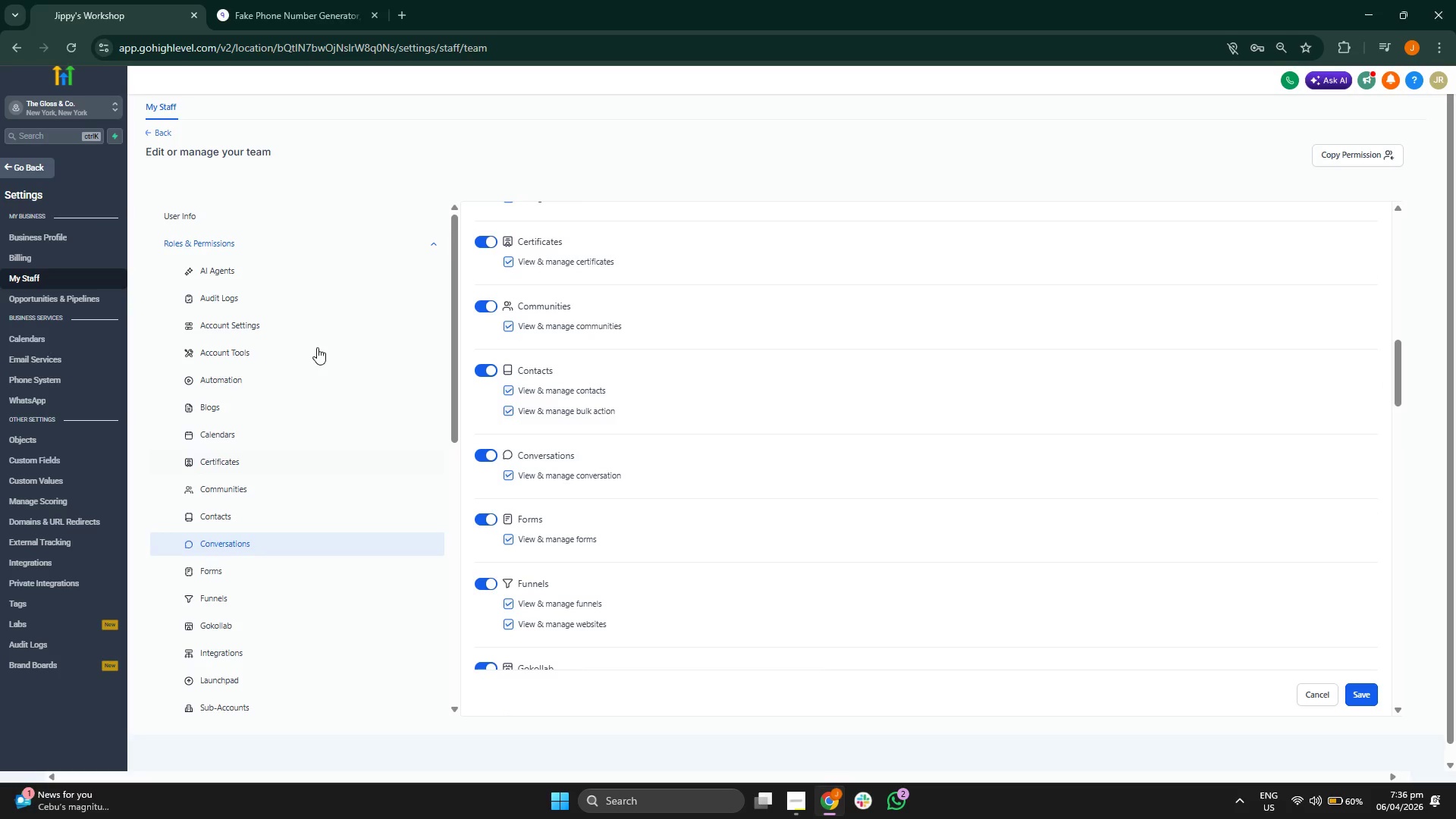 
left_click([320, 333])
 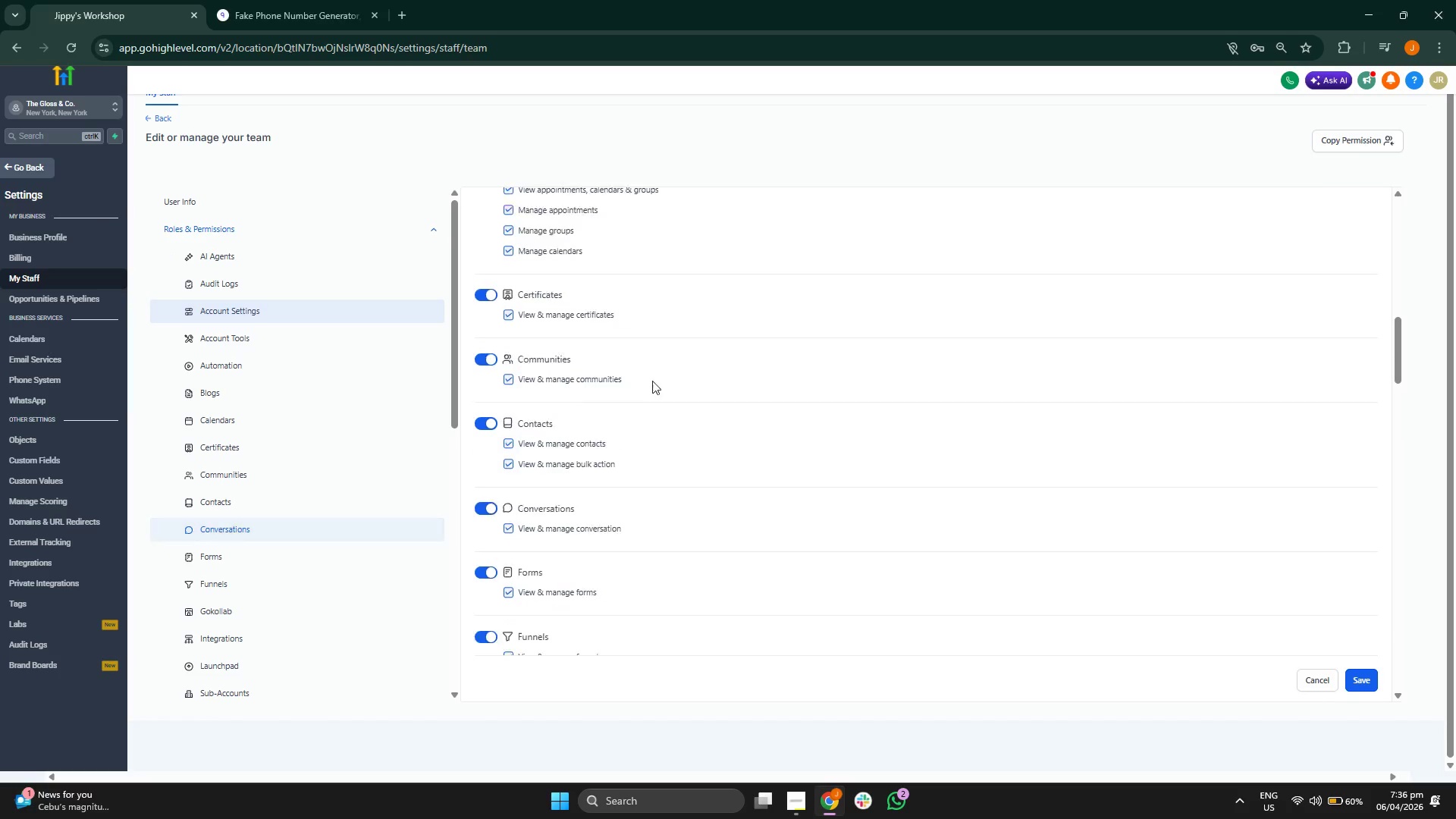 
scroll: coordinate [735, 388], scroll_direction: down, amount: 2.0
 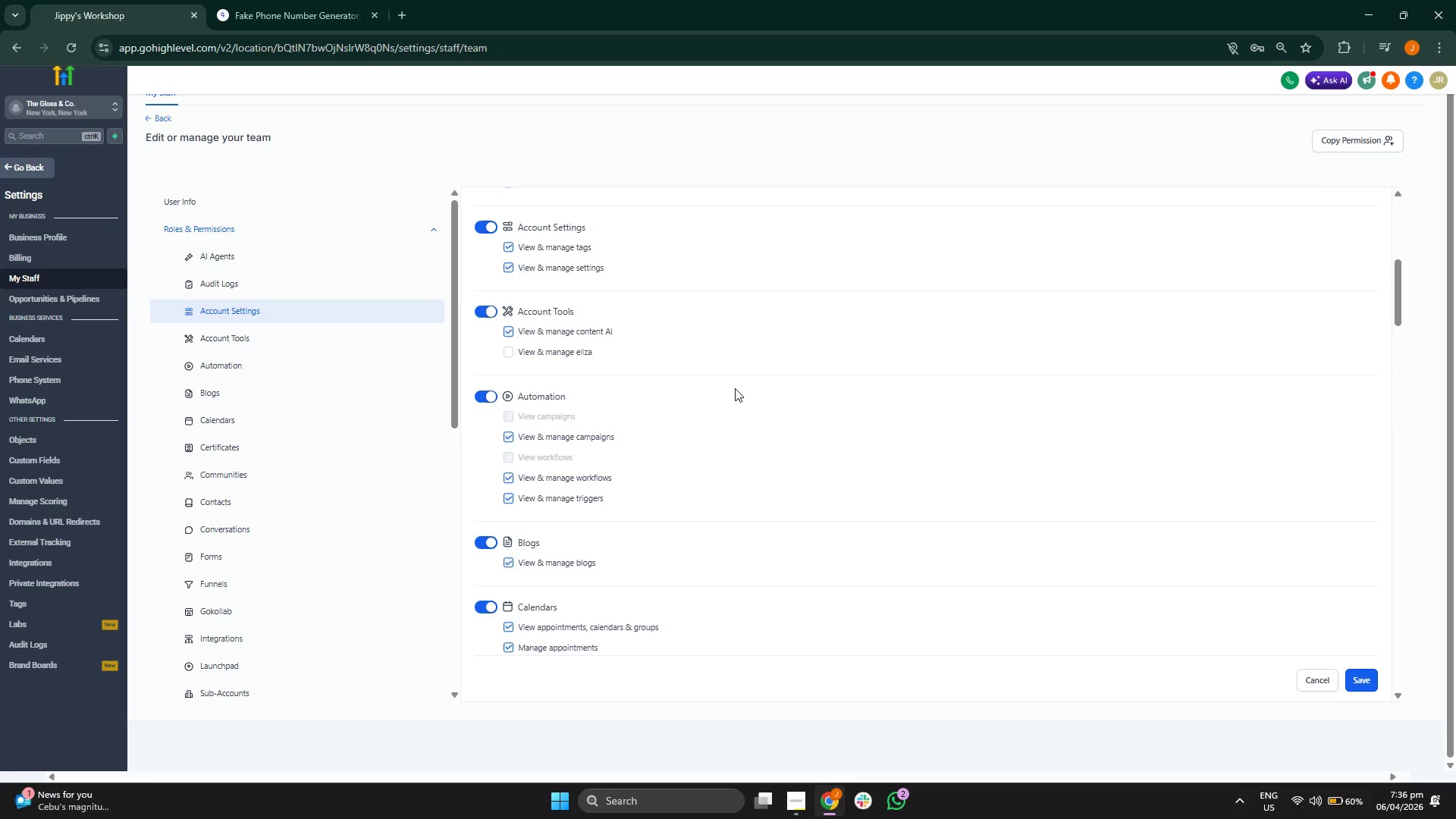 
scroll: coordinate [735, 388], scroll_direction: up, amount: 4.0
 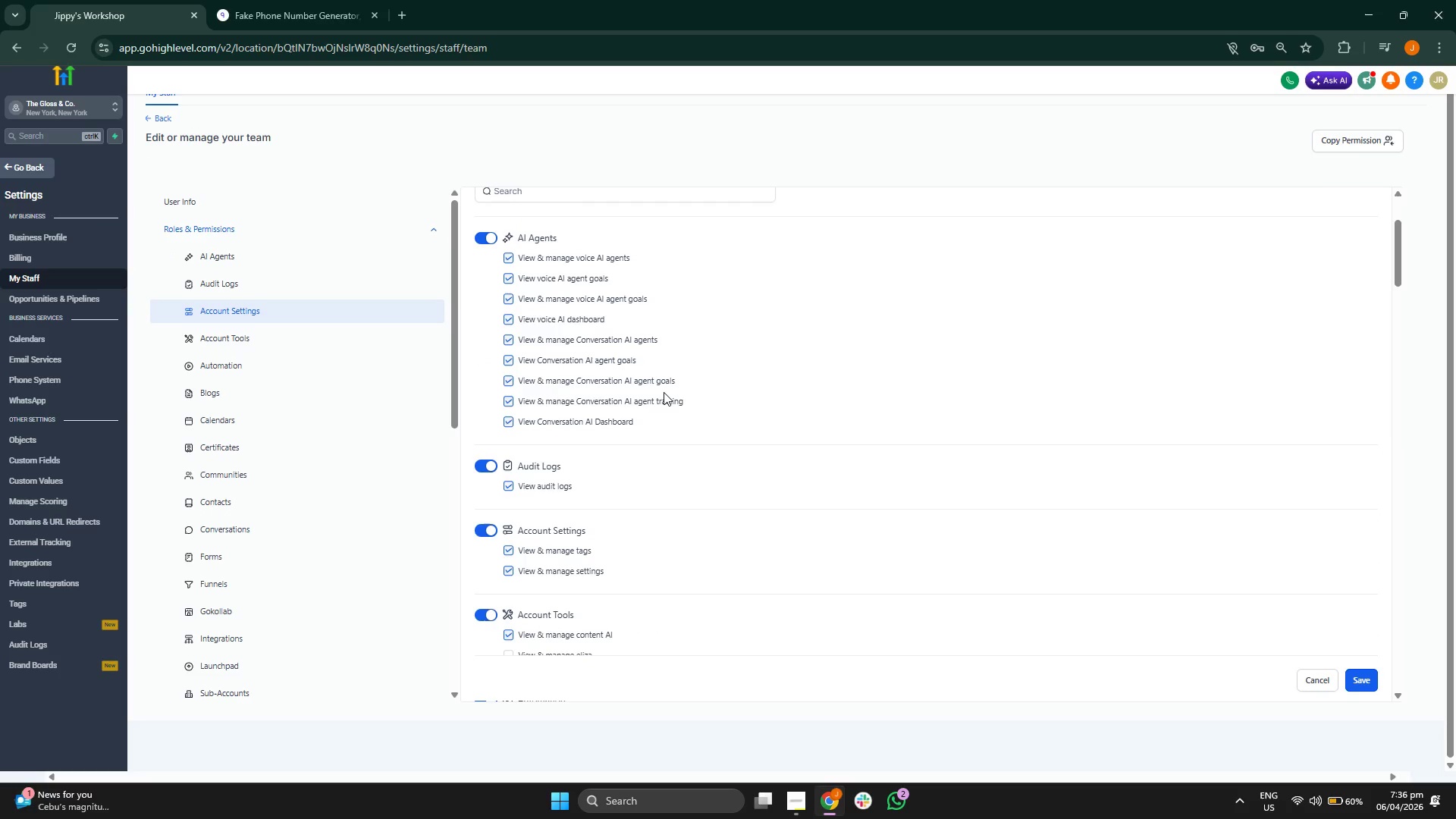 
scroll: coordinate [714, 460], scroll_direction: down, amount: 6.0
 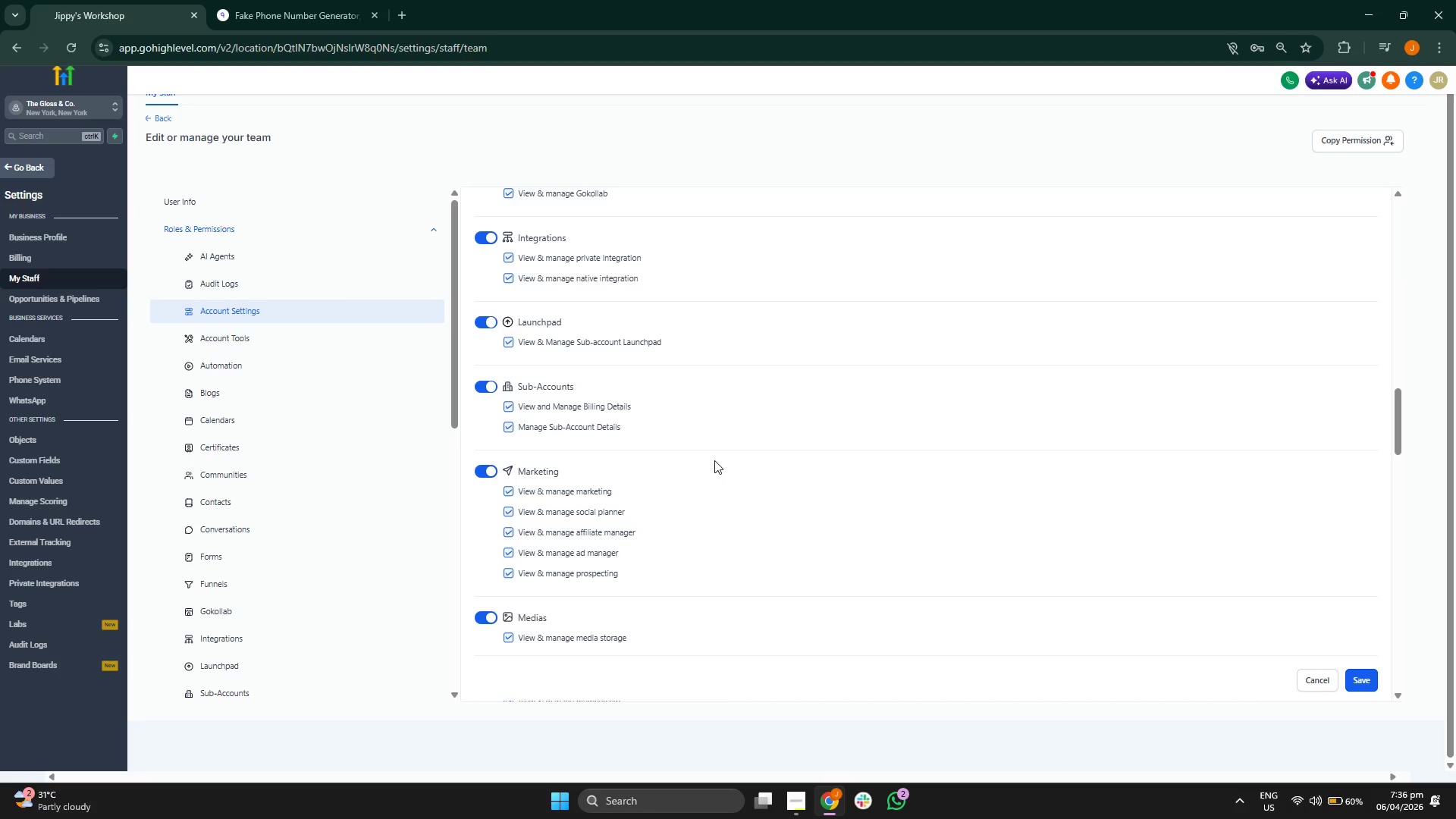 
scroll: coordinate [715, 457], scroll_direction: down, amount: 7.0
 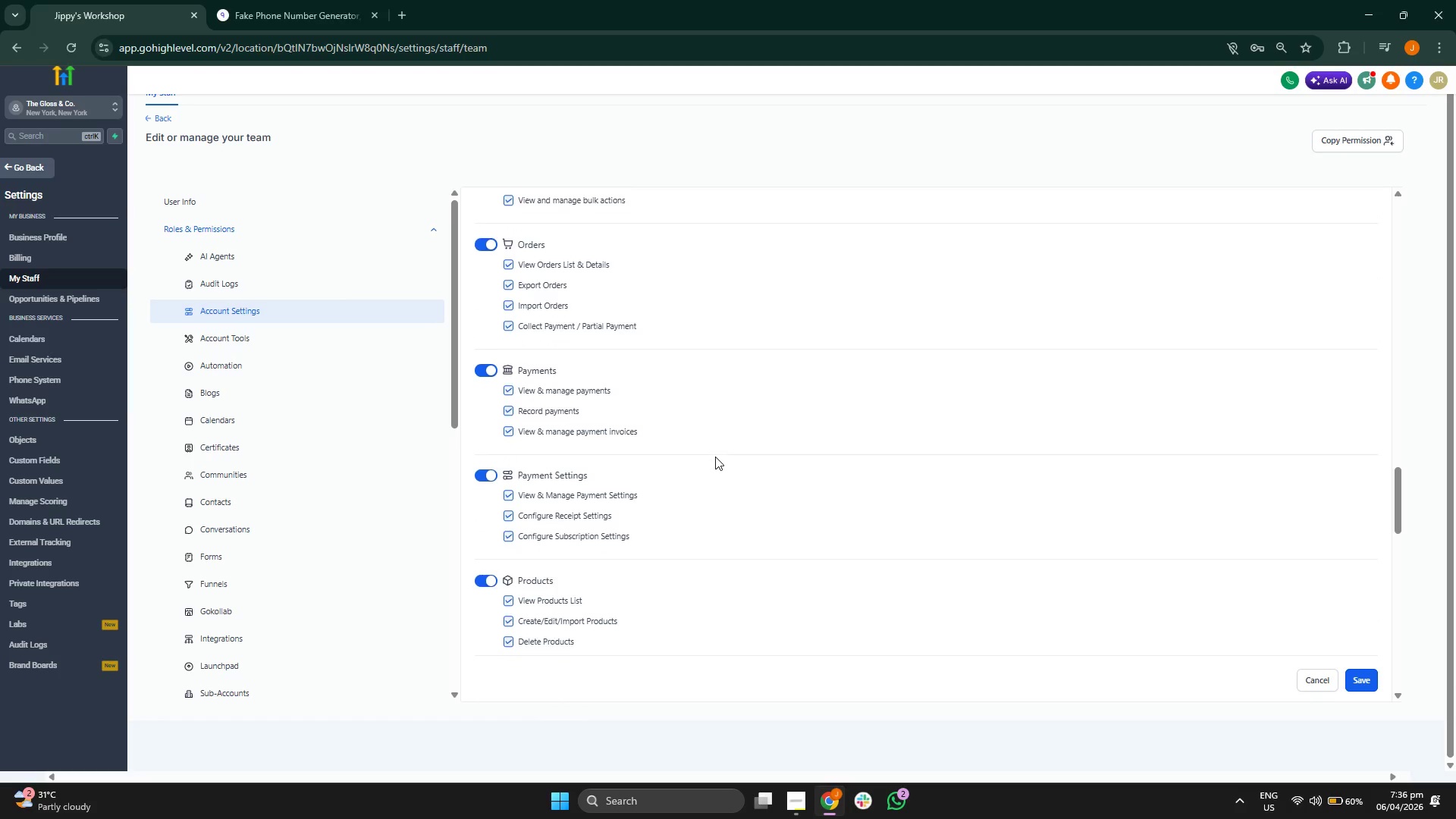 
scroll: coordinate [372, 388], scroll_direction: down, amount: 4.0
 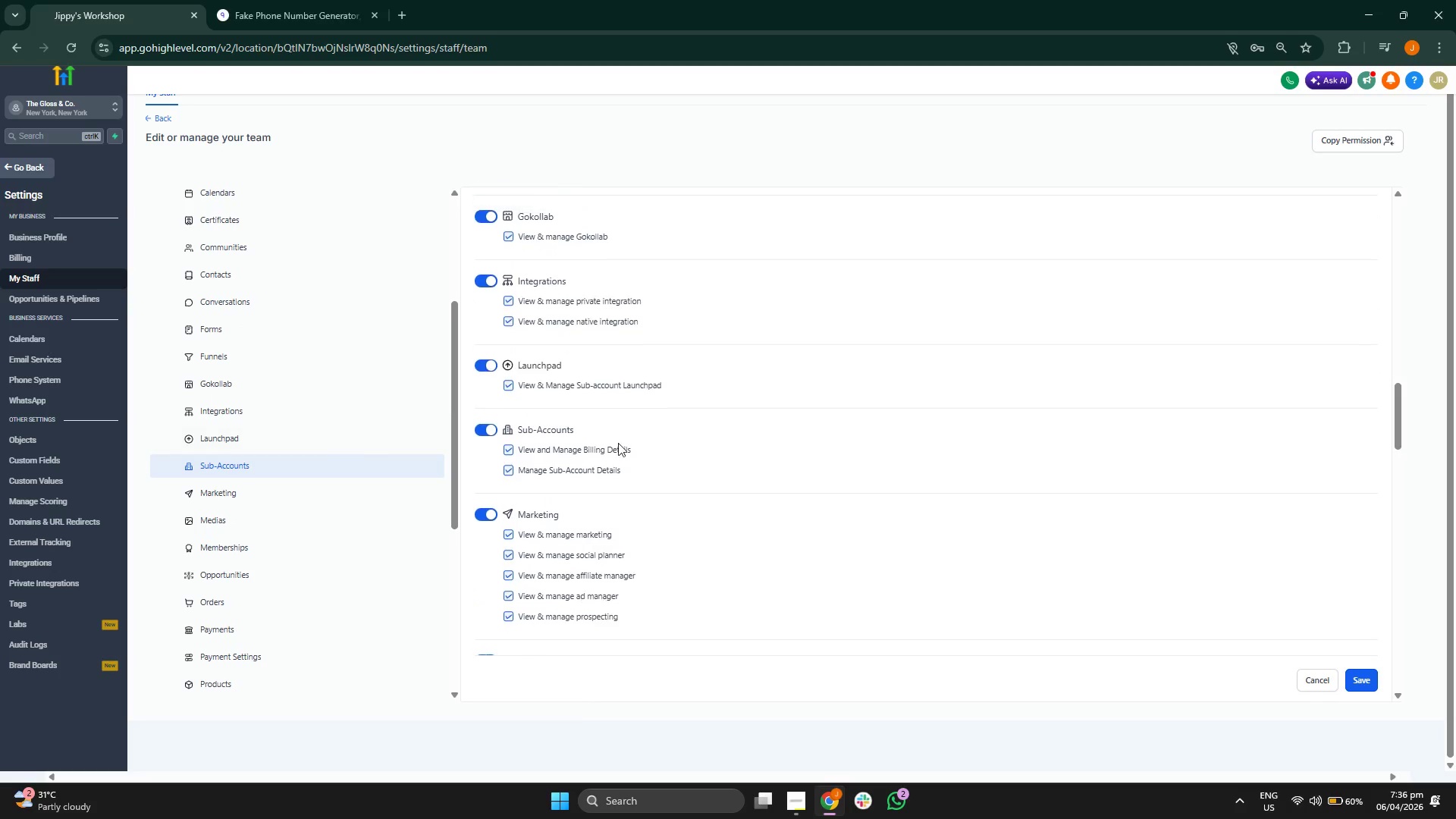 
scroll: coordinate [293, 445], scroll_direction: up, amount: 1.0
 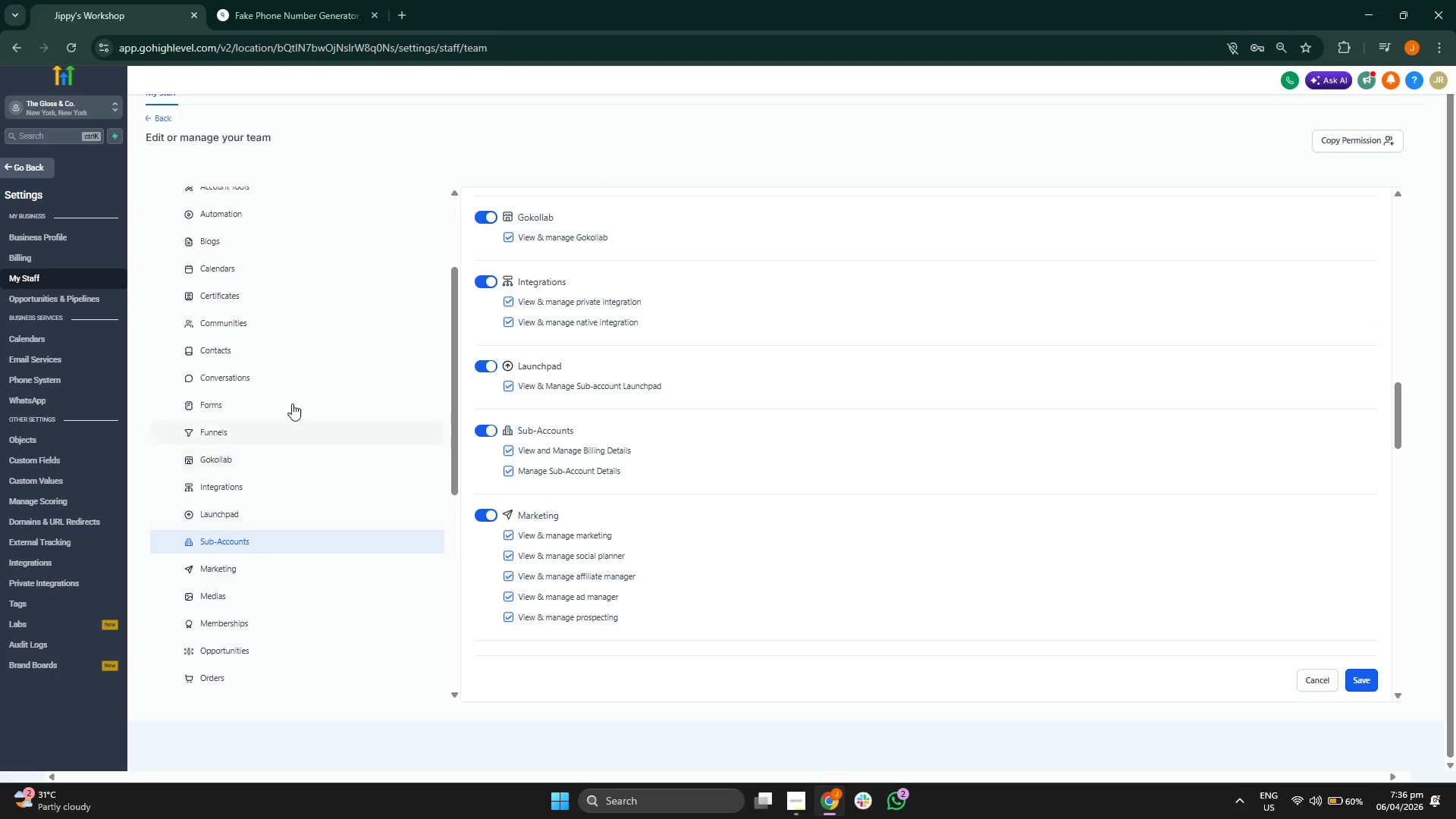 
left_click([301, 382])
 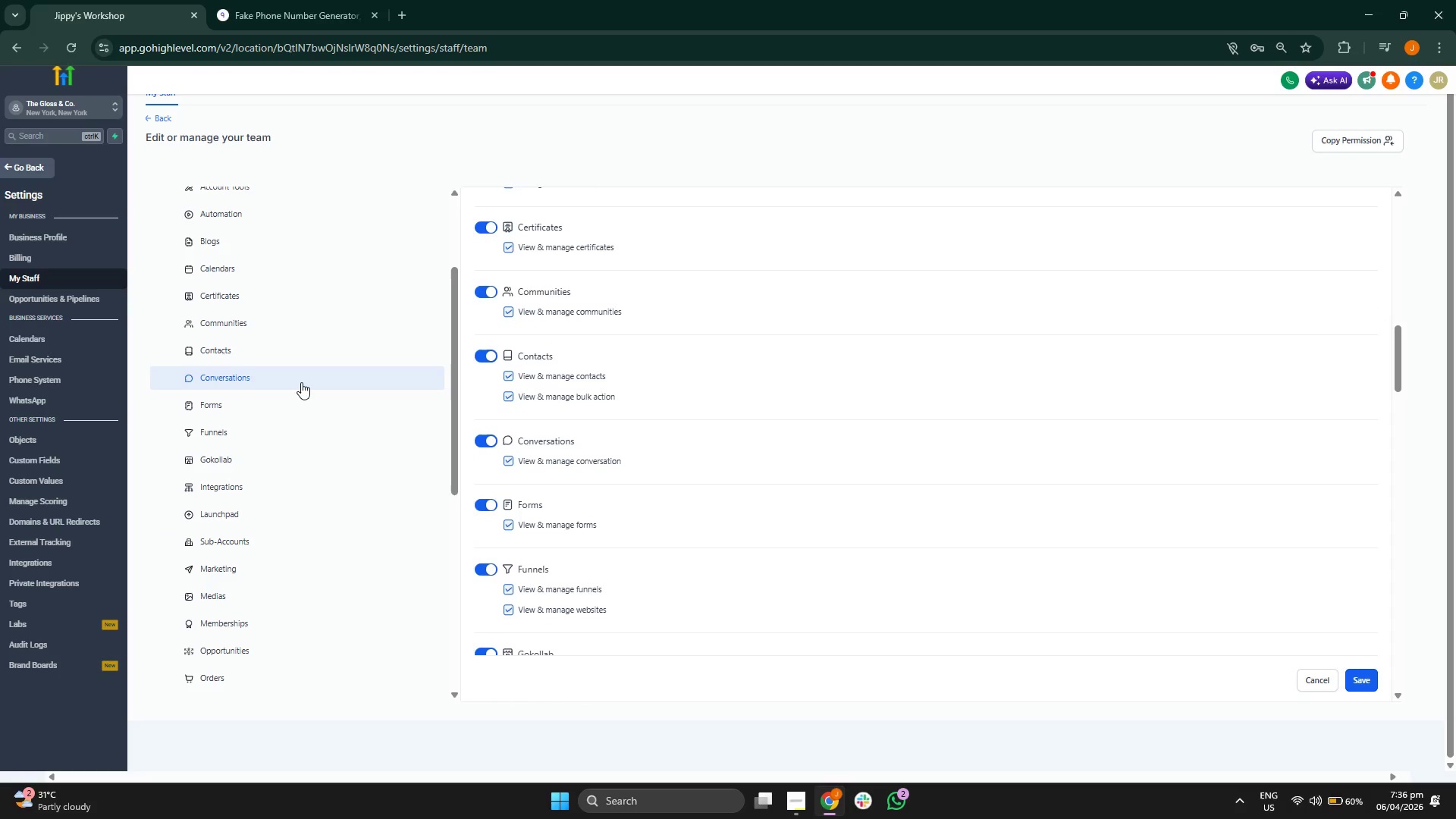 
scroll: coordinate [298, 443], scroll_direction: up, amount: 2.0
 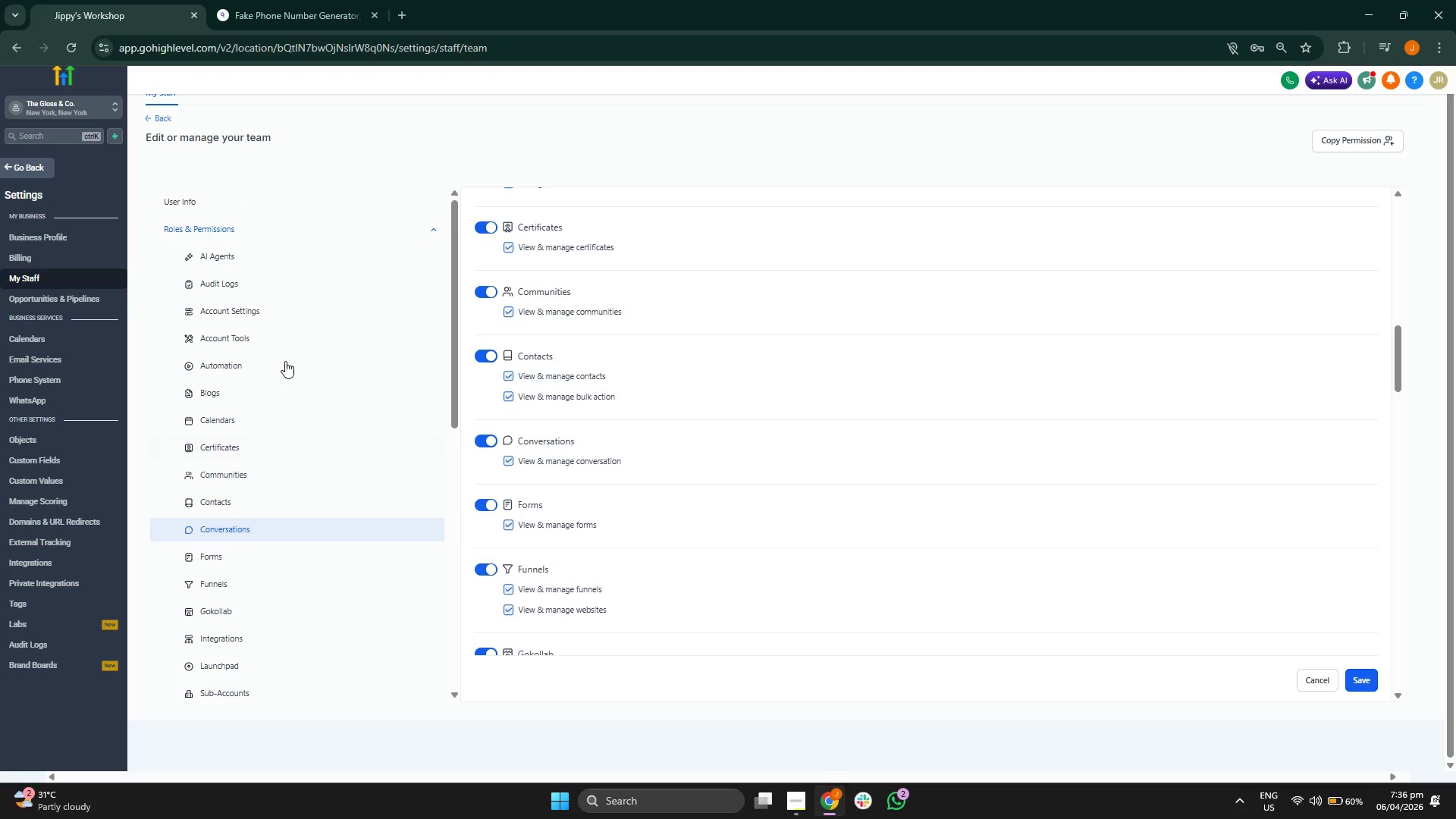 
left_click([296, 346])
 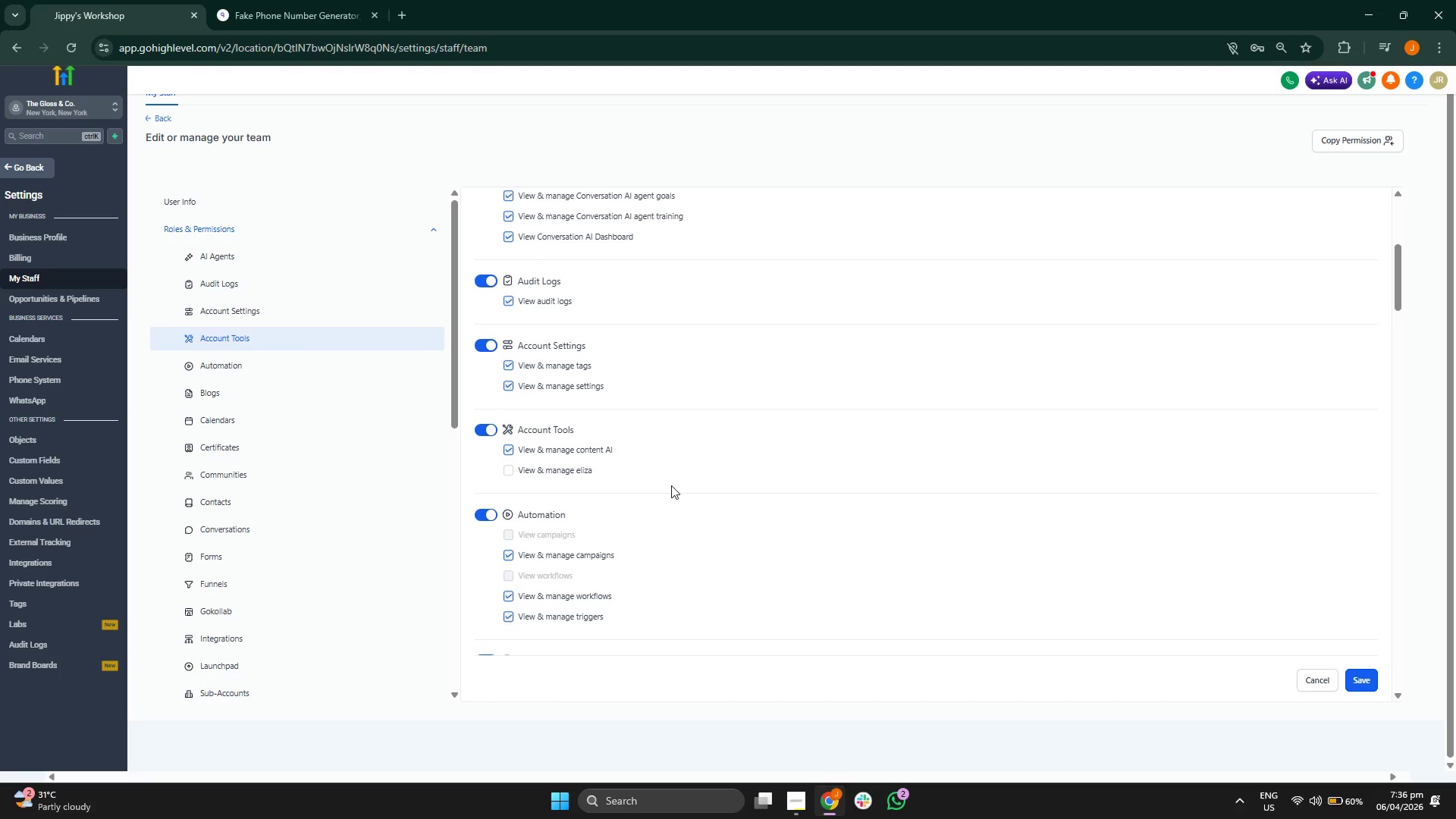 
scroll: coordinate [676, 489], scroll_direction: up, amount: 4.0
 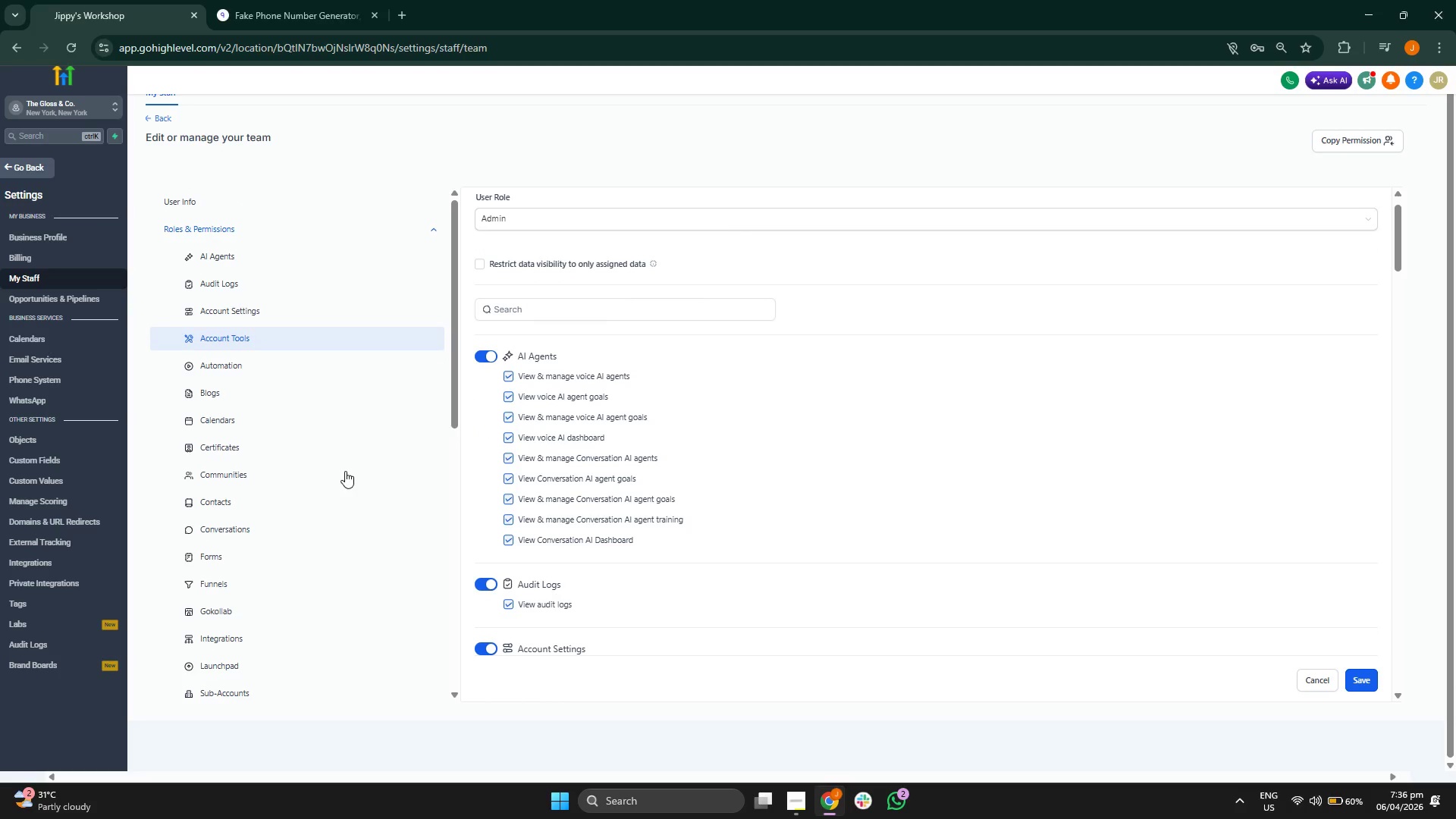 
scroll: coordinate [302, 466], scroll_direction: down, amount: 4.0
 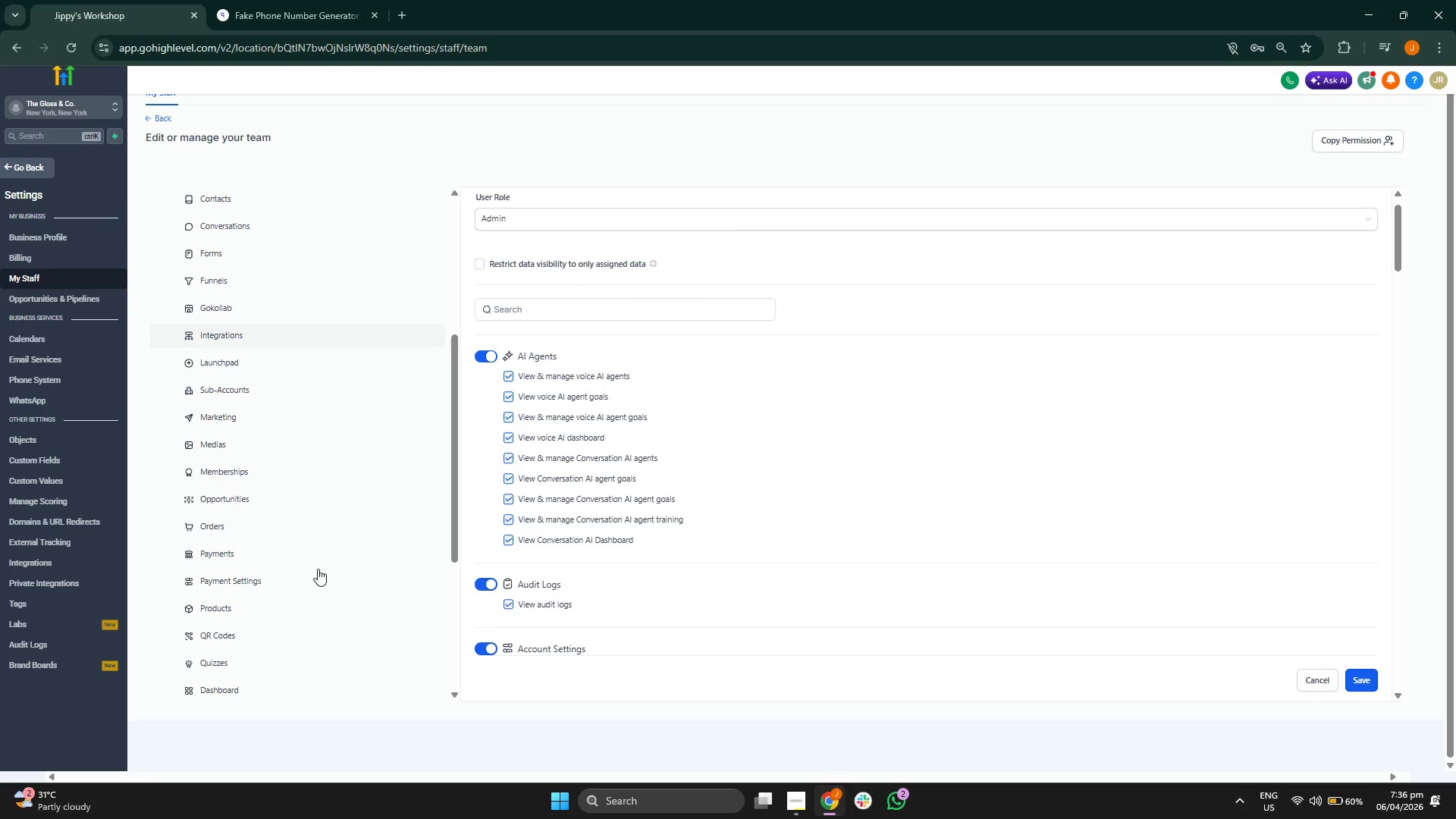 
left_click([319, 584])
 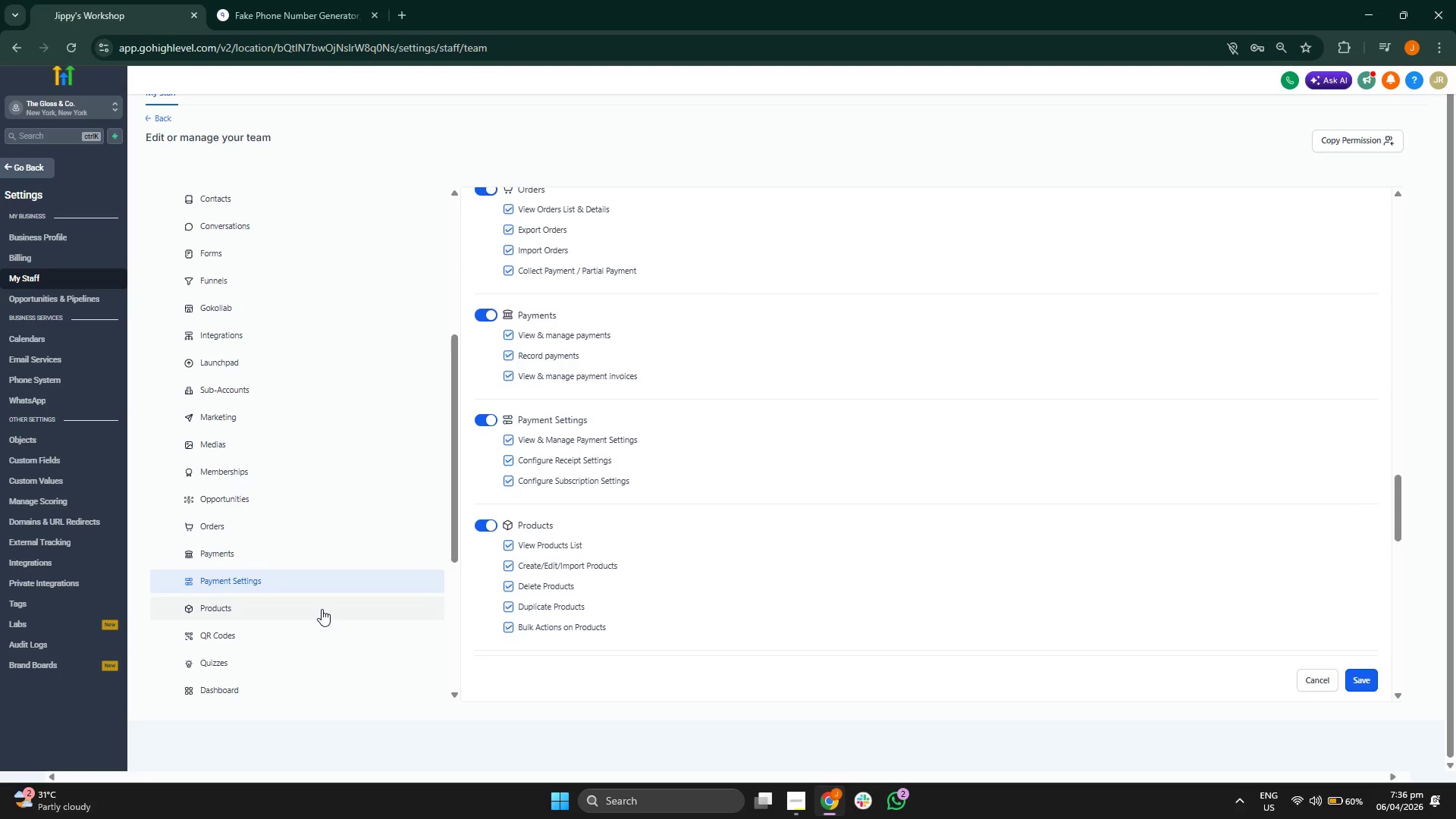 
scroll: coordinate [334, 545], scroll_direction: down, amount: 3.0
 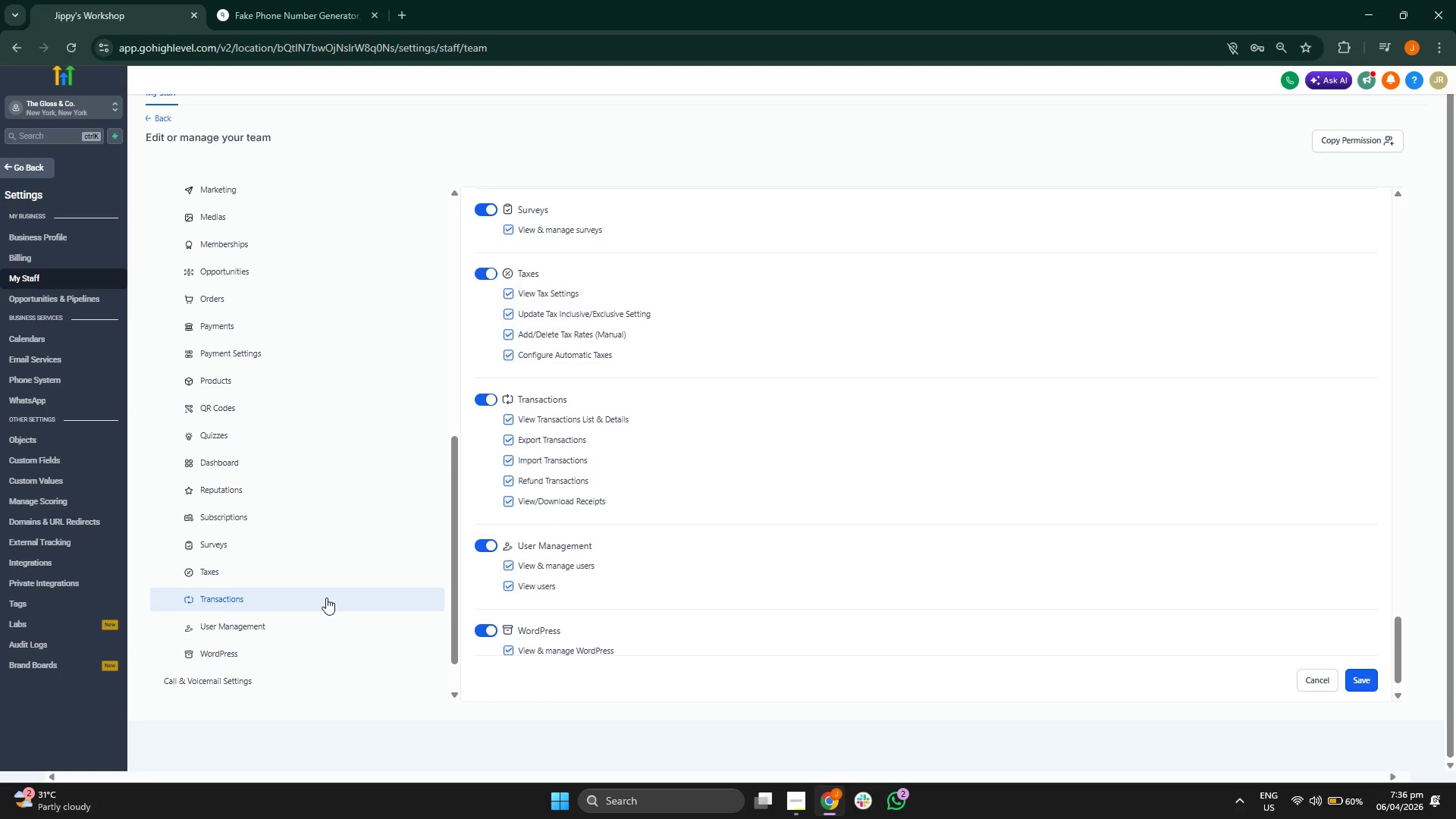 
left_click([288, 385])
 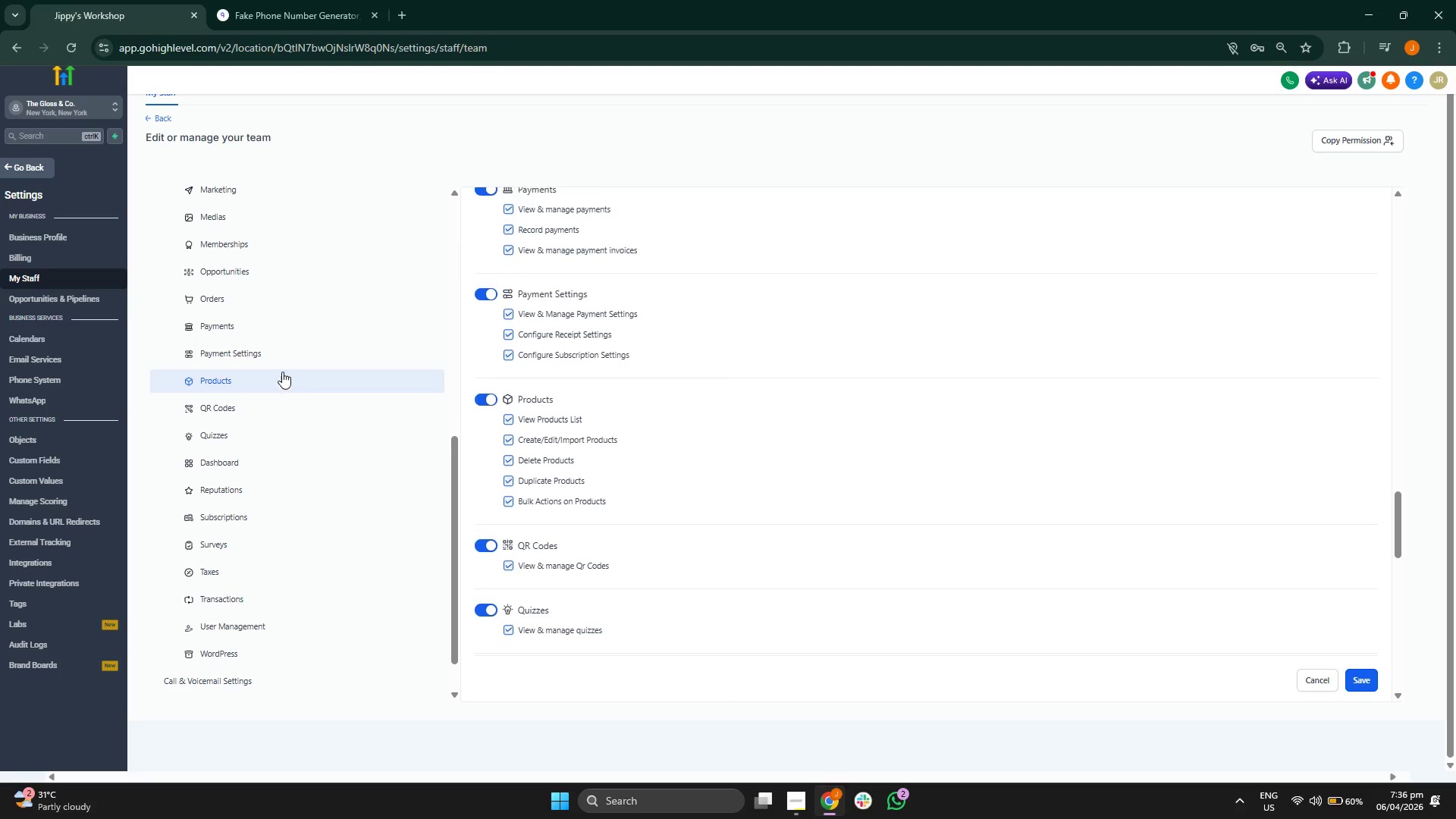 
left_click([297, 326])
 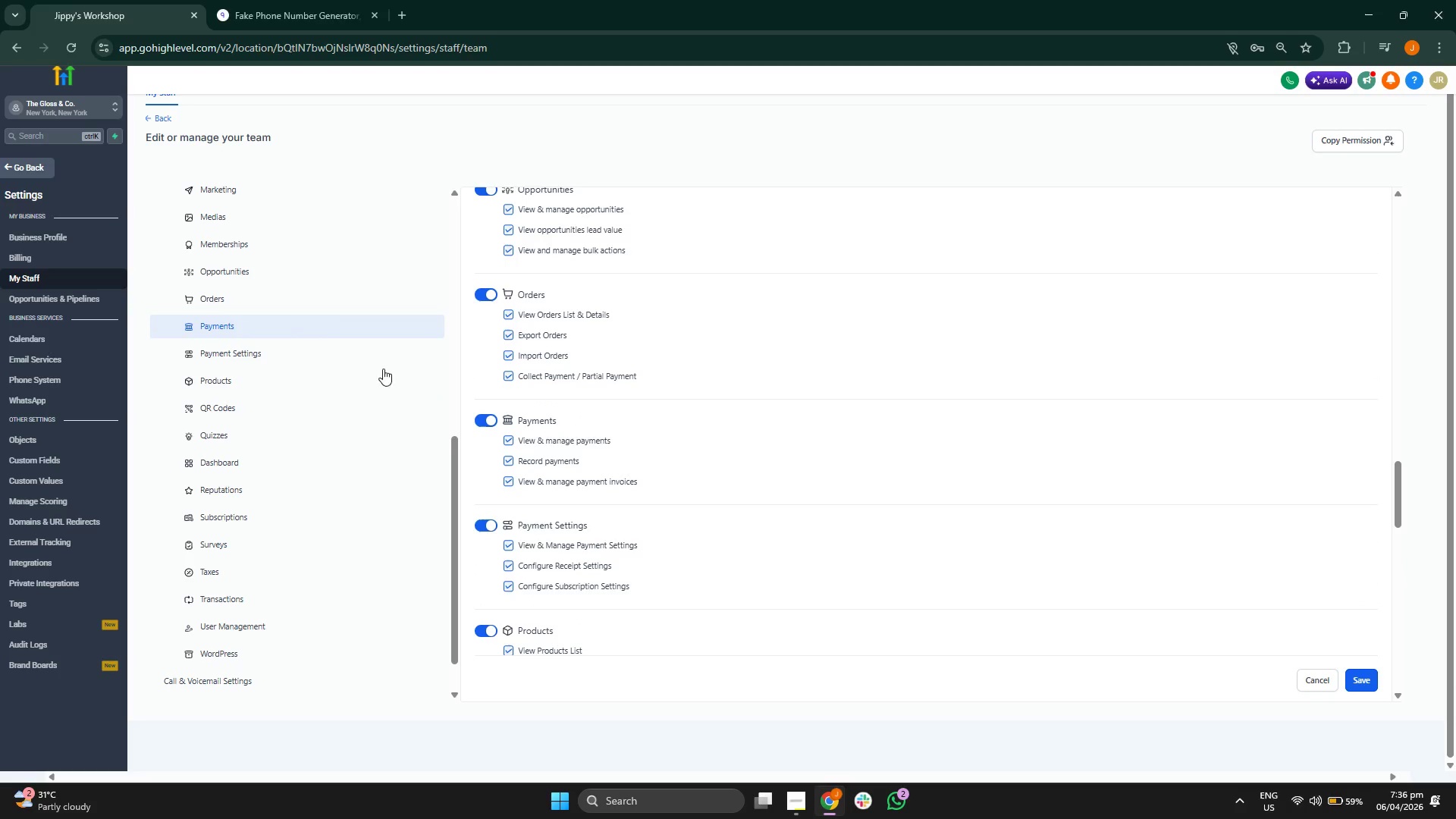 
scroll: coordinate [372, 529], scroll_direction: up, amount: 6.0
 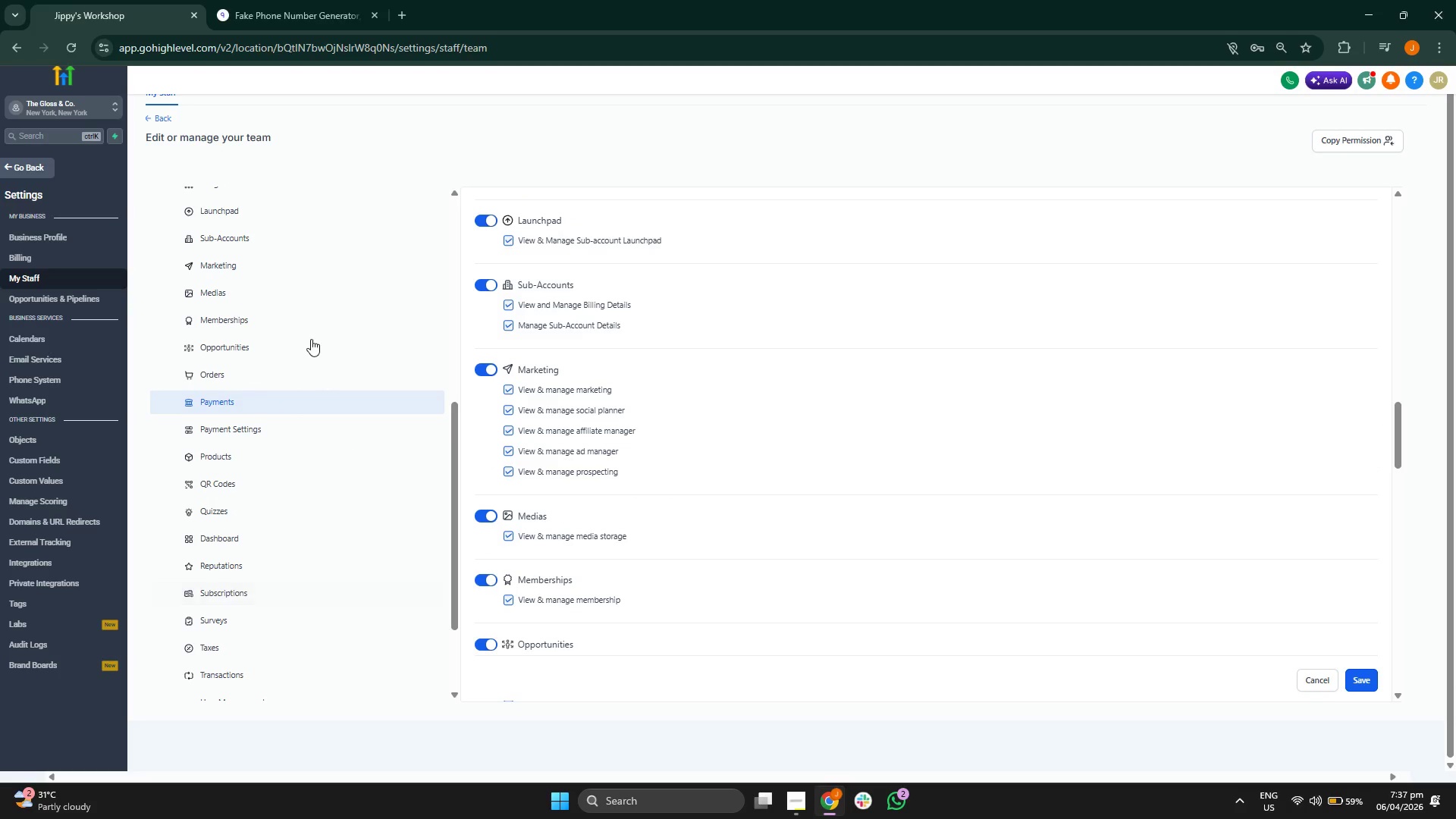 
left_click([309, 323])
 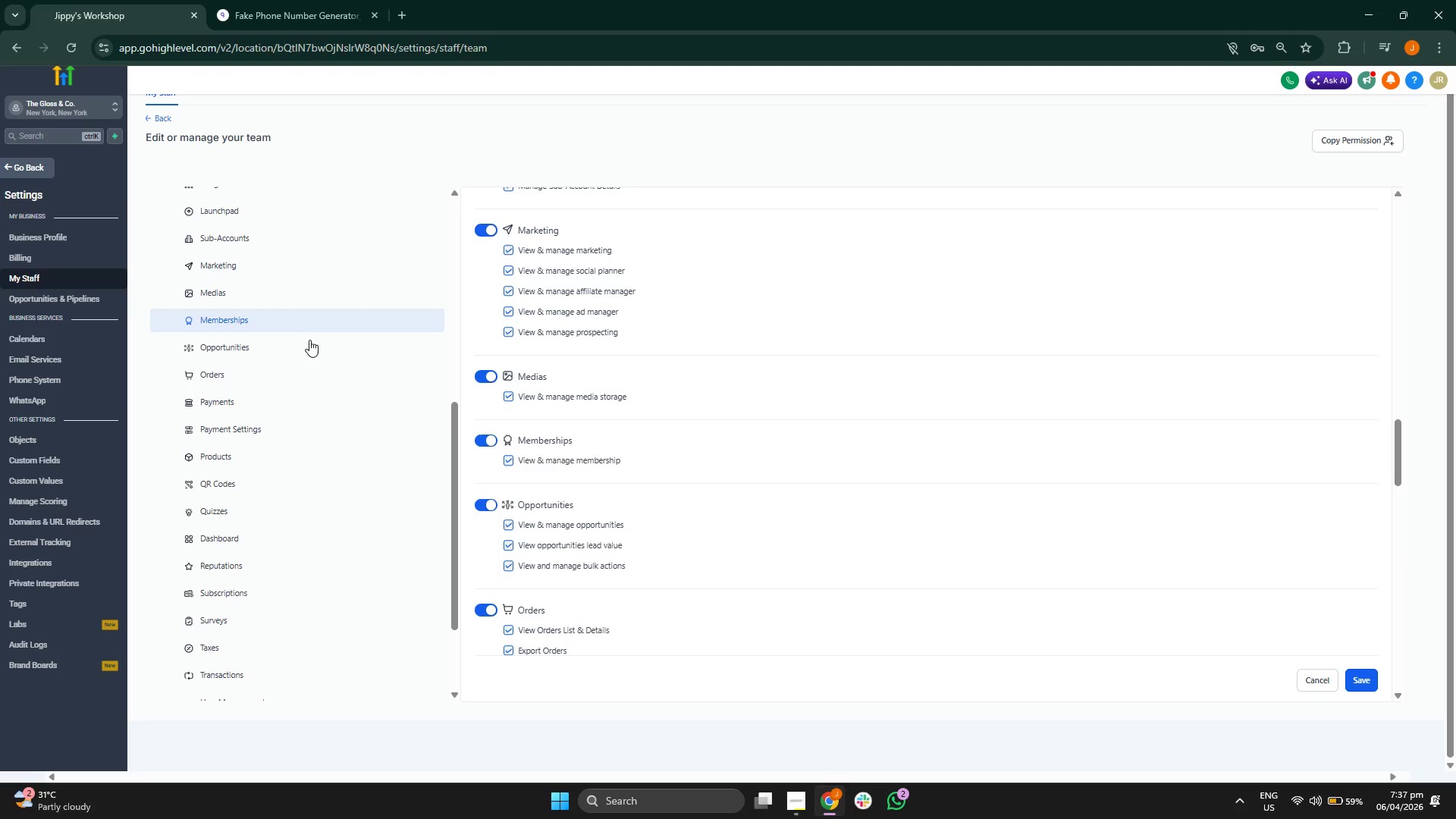 
scroll: coordinate [317, 395], scroll_direction: up, amount: 2.0
 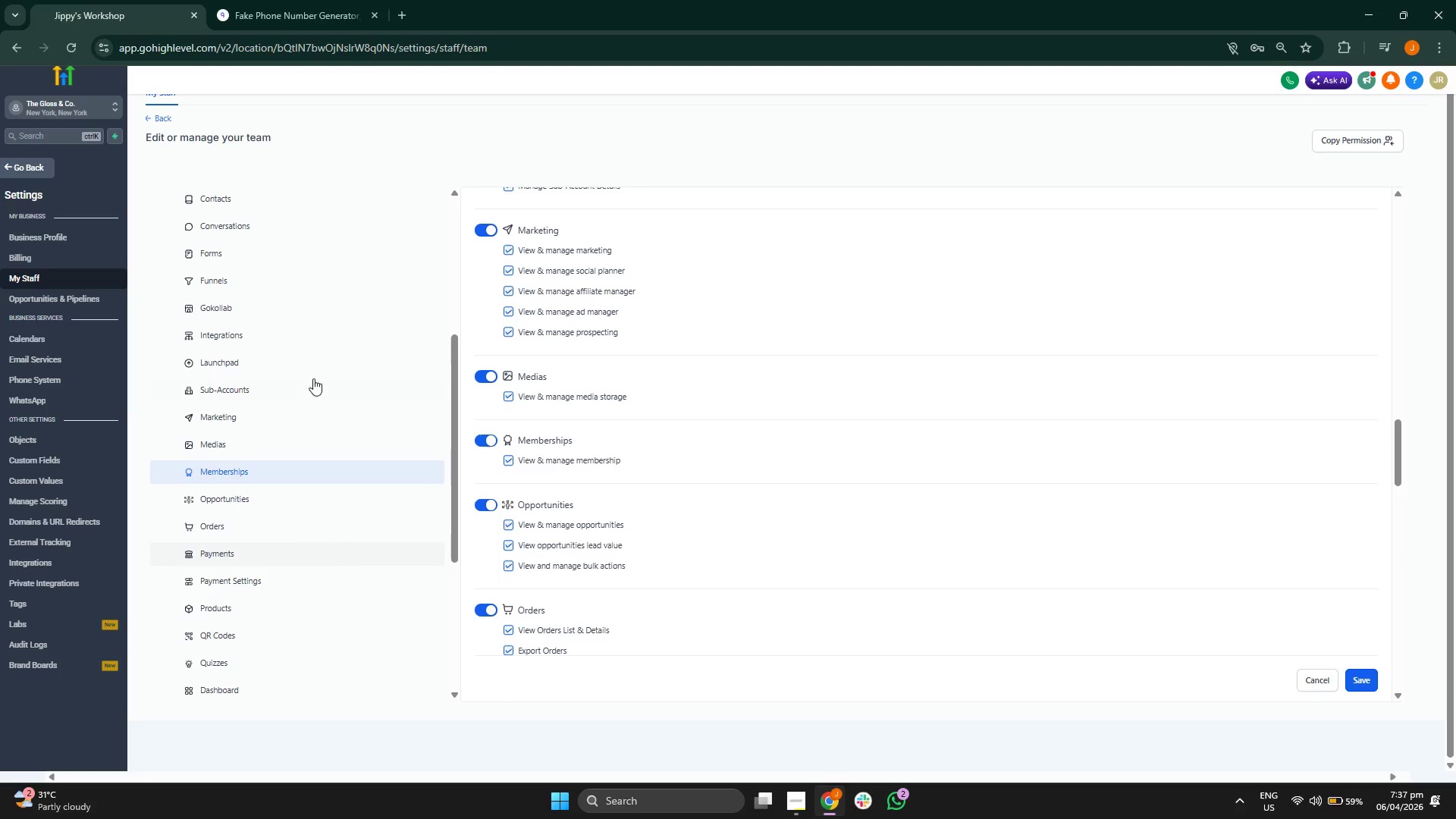 
left_click([312, 353])
 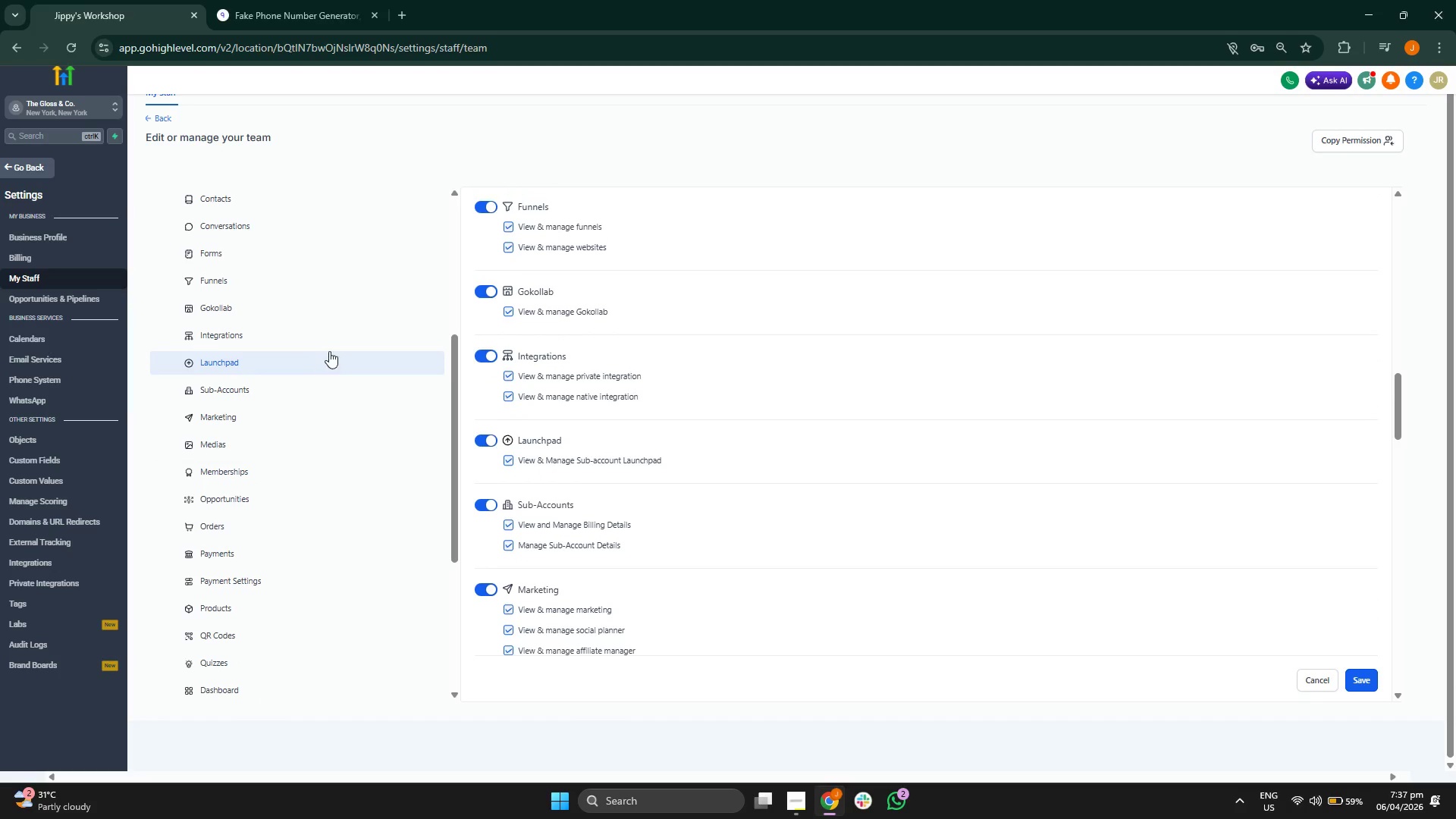 
scroll: coordinate [312, 341], scroll_direction: up, amount: 1.0
 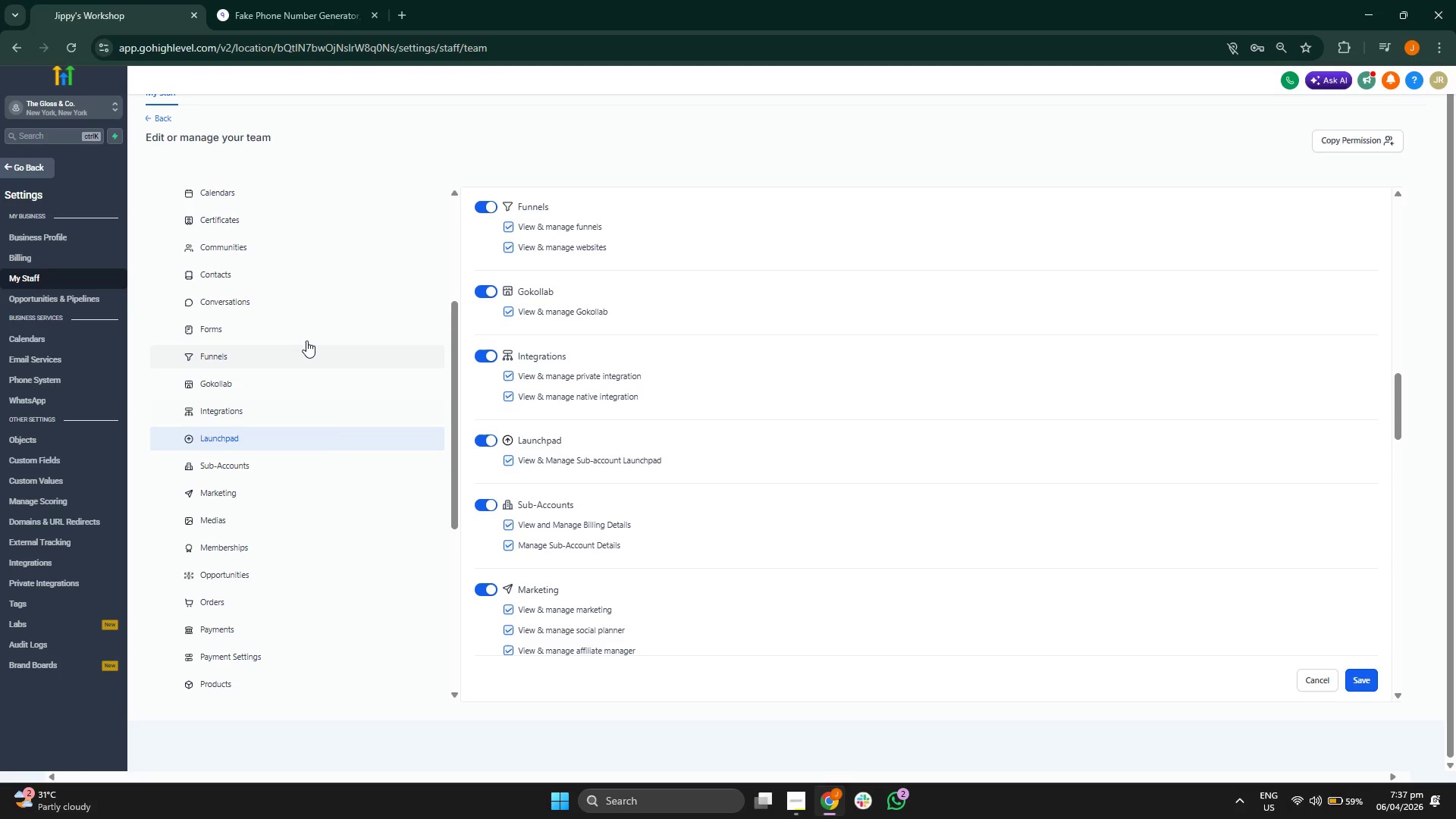 
left_click([306, 334])
 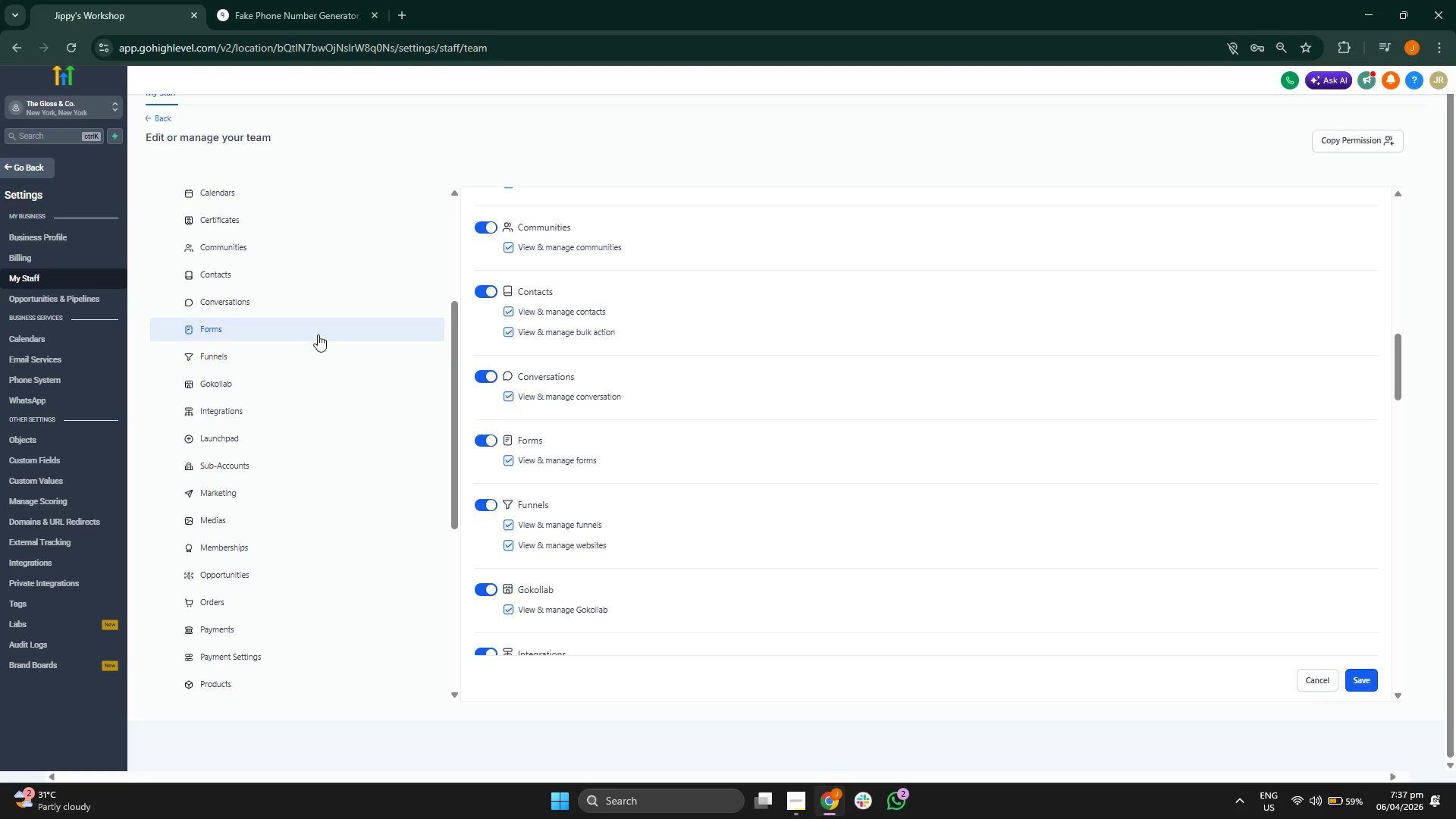 
scroll: coordinate [626, 426], scroll_direction: up, amount: 16.0
 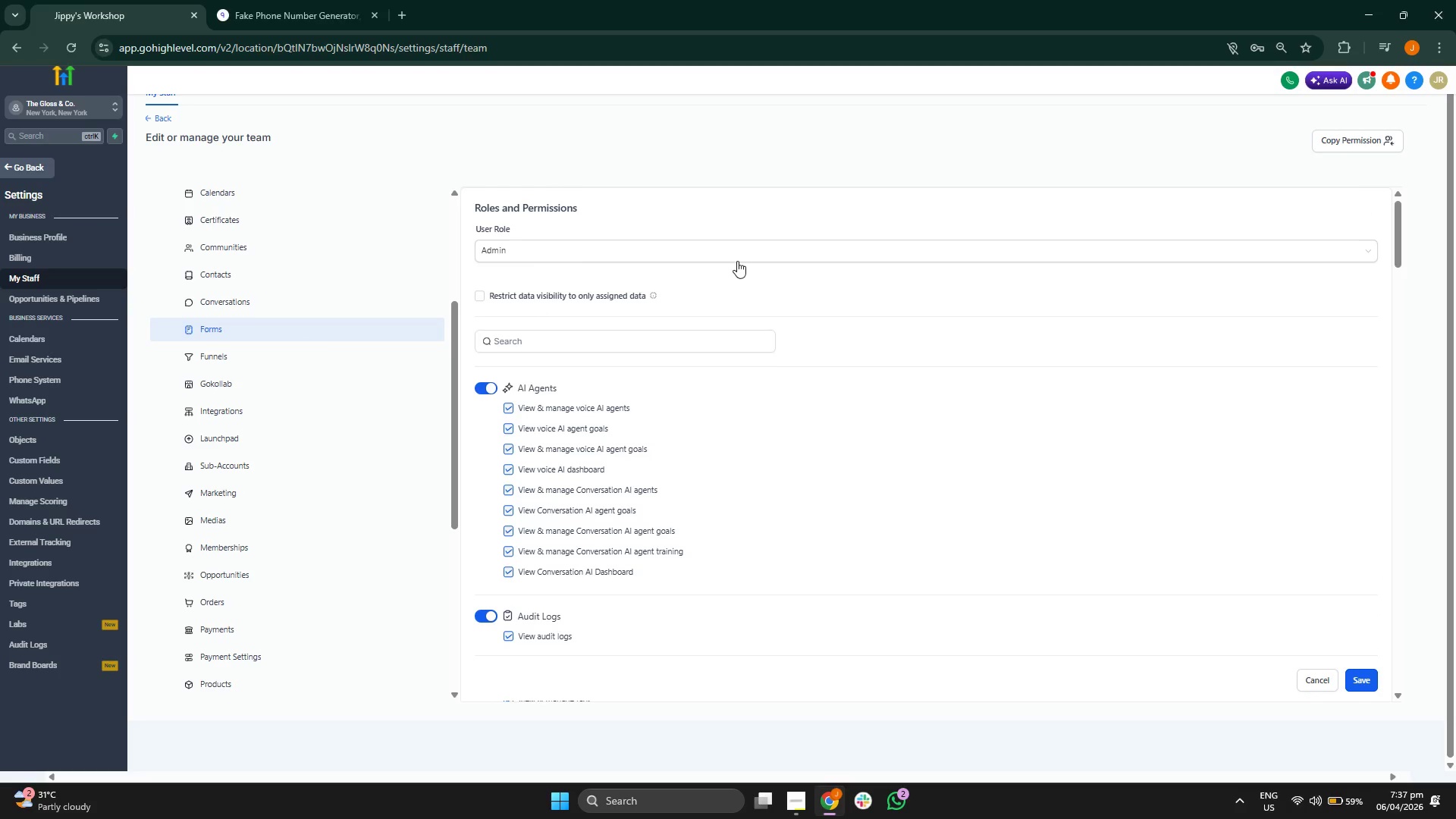 
left_click([737, 254])
 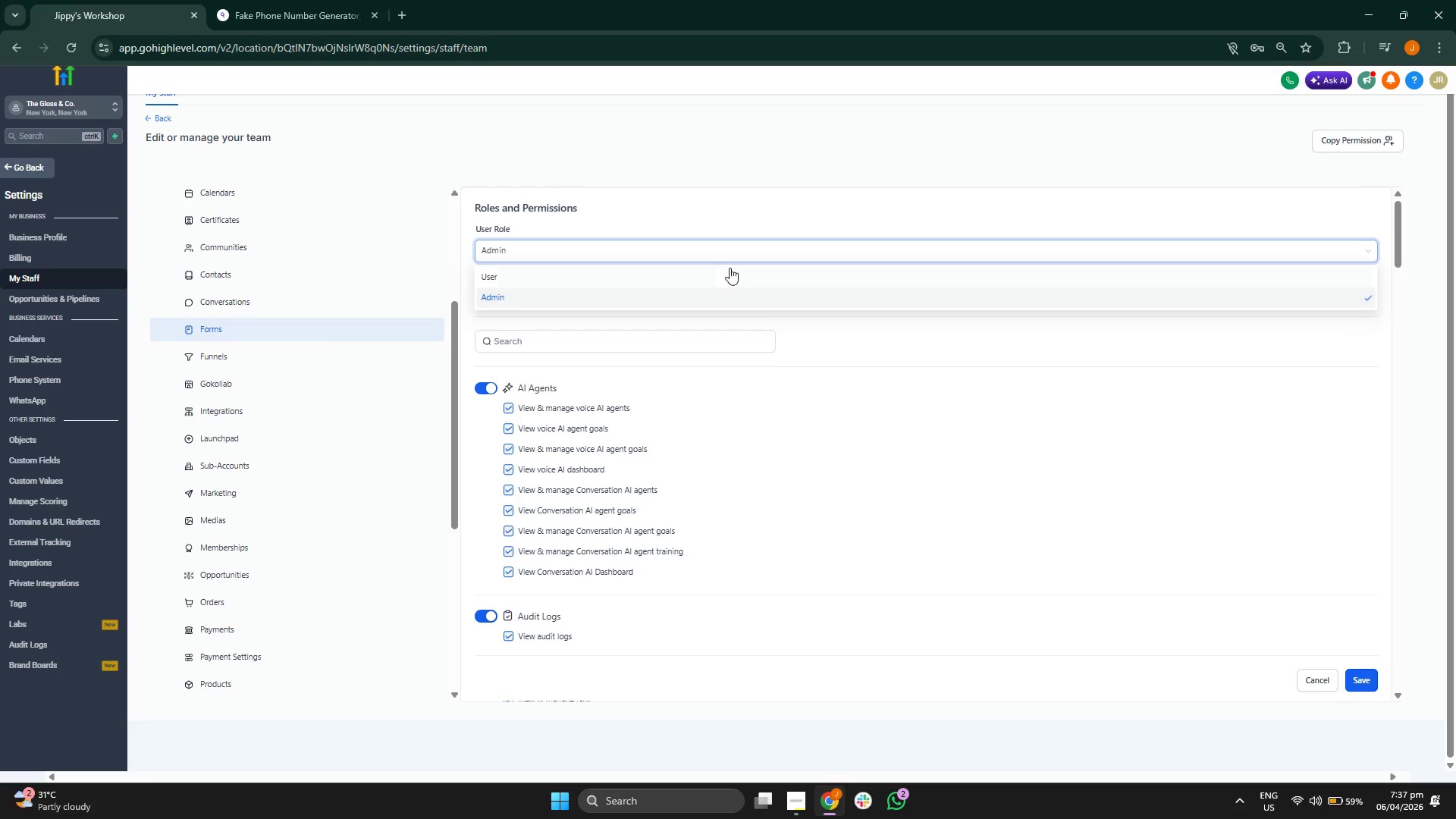 
left_click([731, 270])
 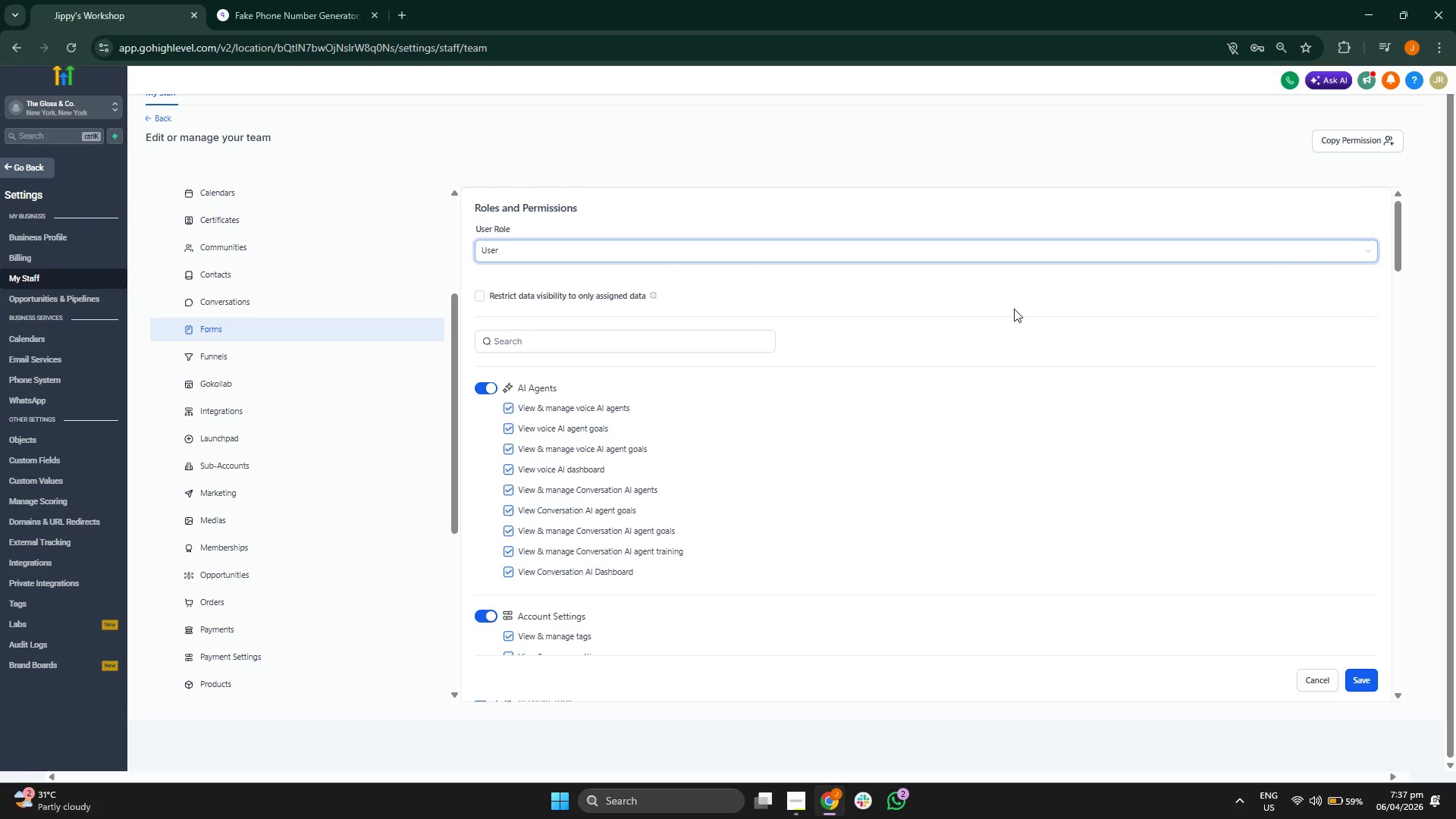 
scroll: coordinate [1014, 309], scroll_direction: up, amount: 1.0
 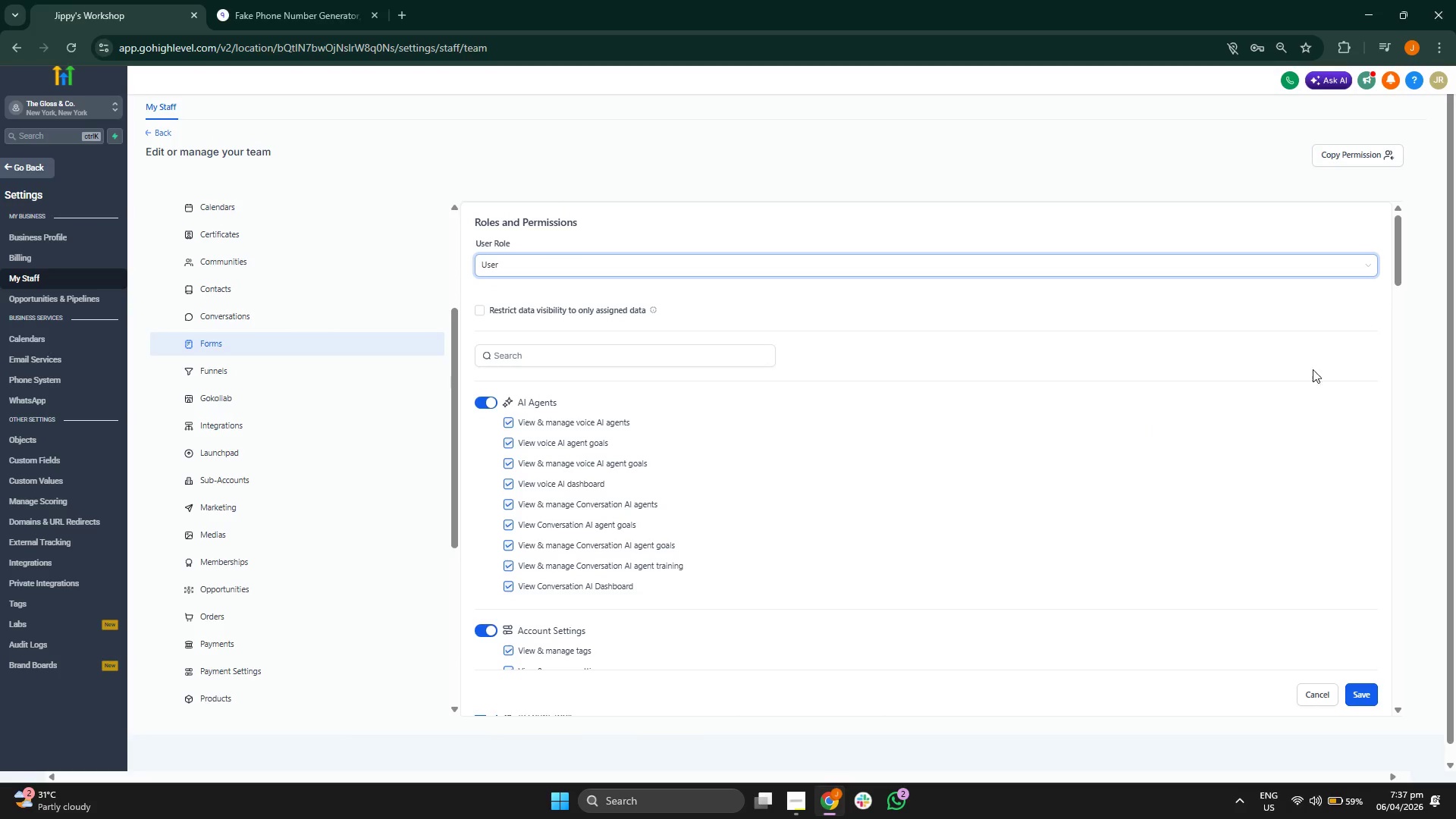 
left_click([1323, 325])
 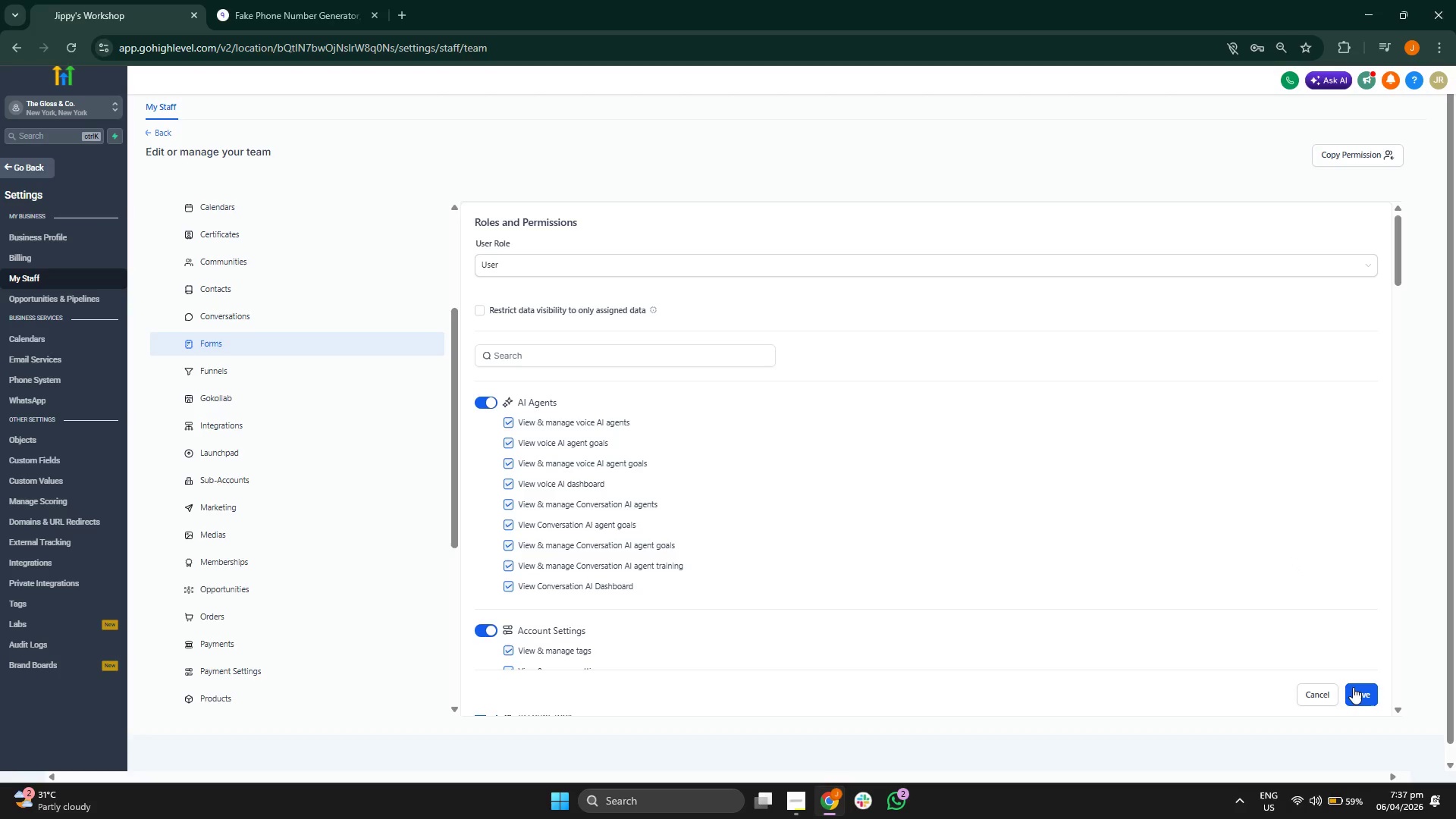 
left_click([1354, 692])
 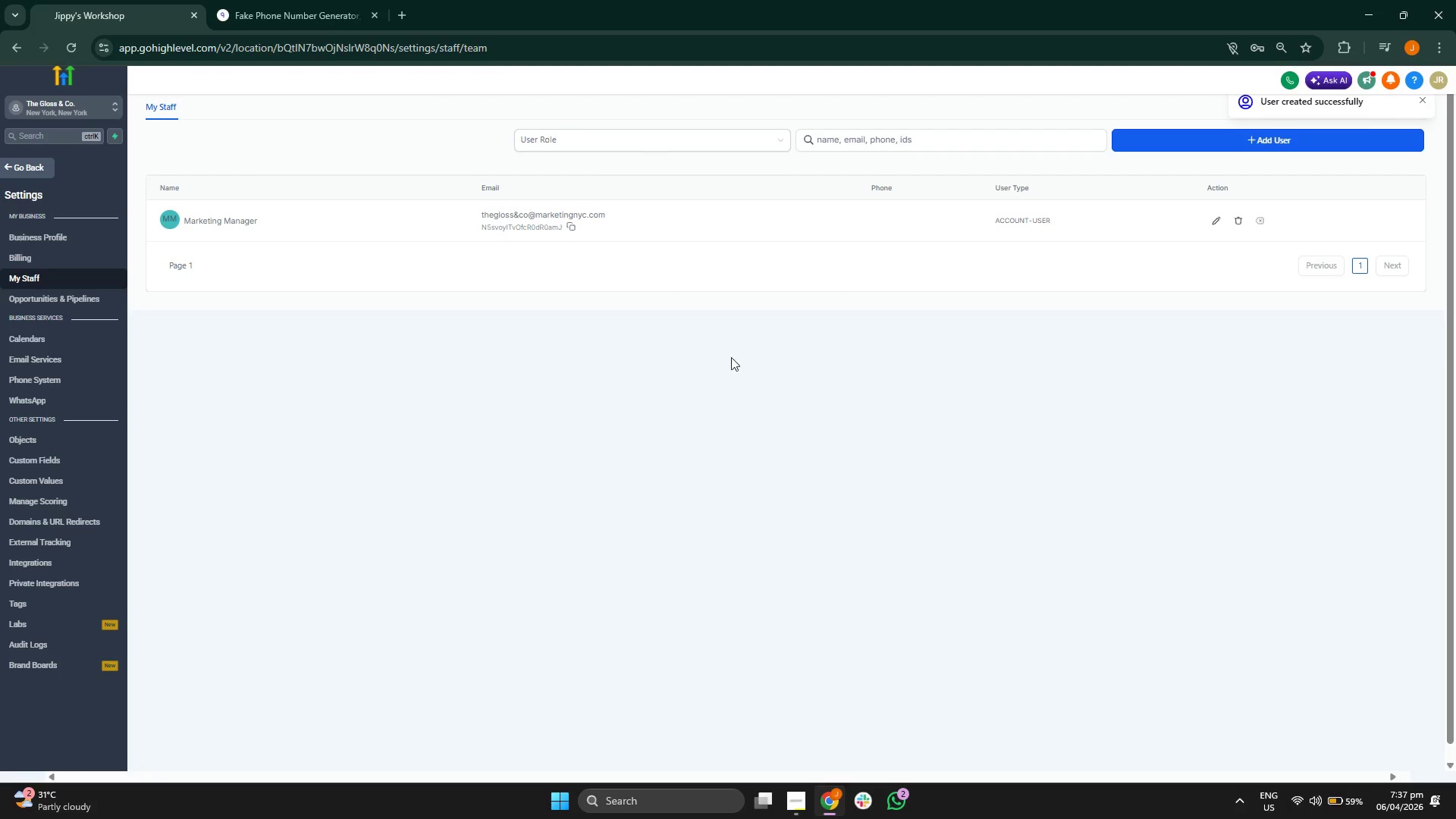 
wait(5.16)
 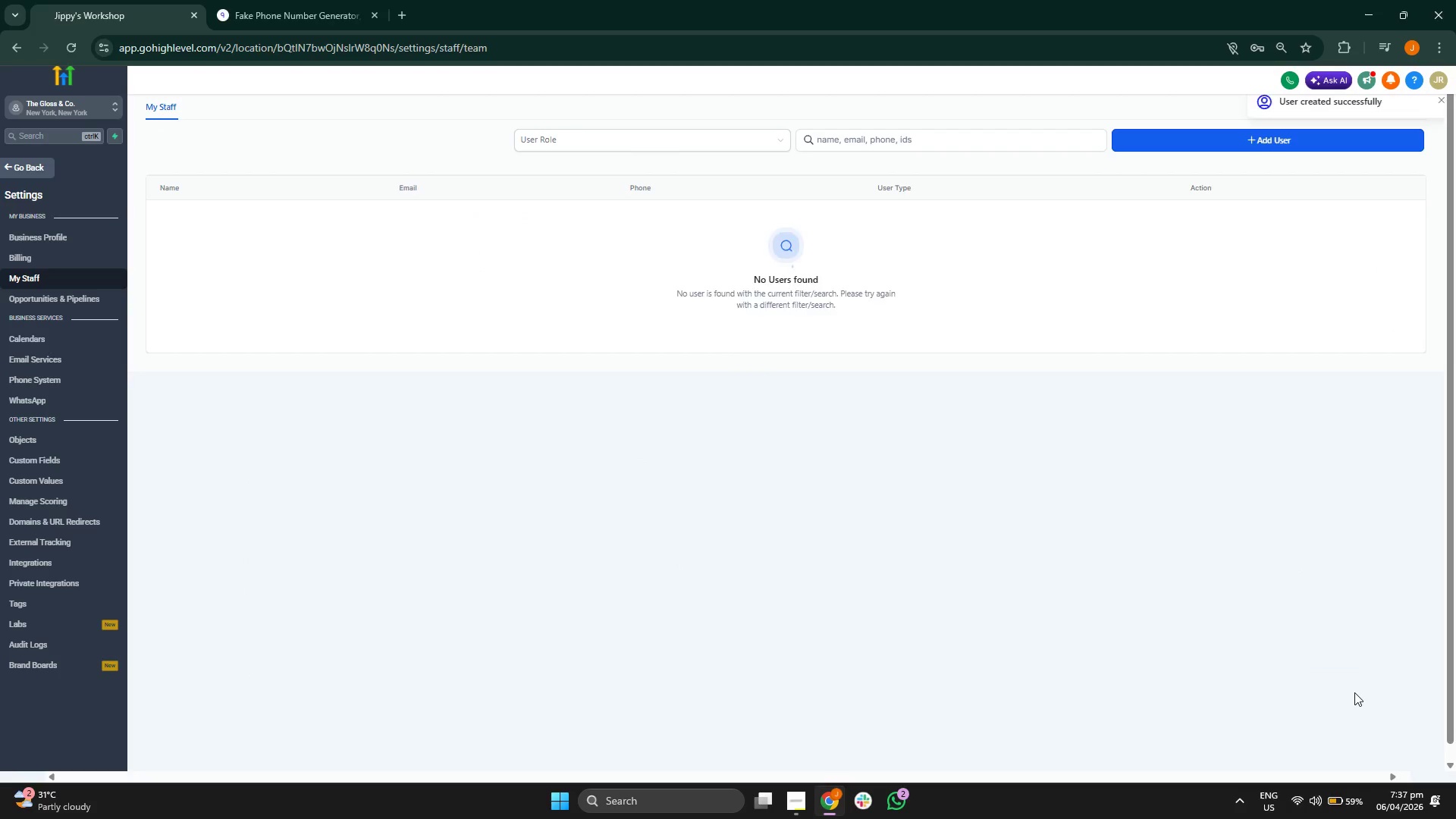 
left_click([570, 229])
 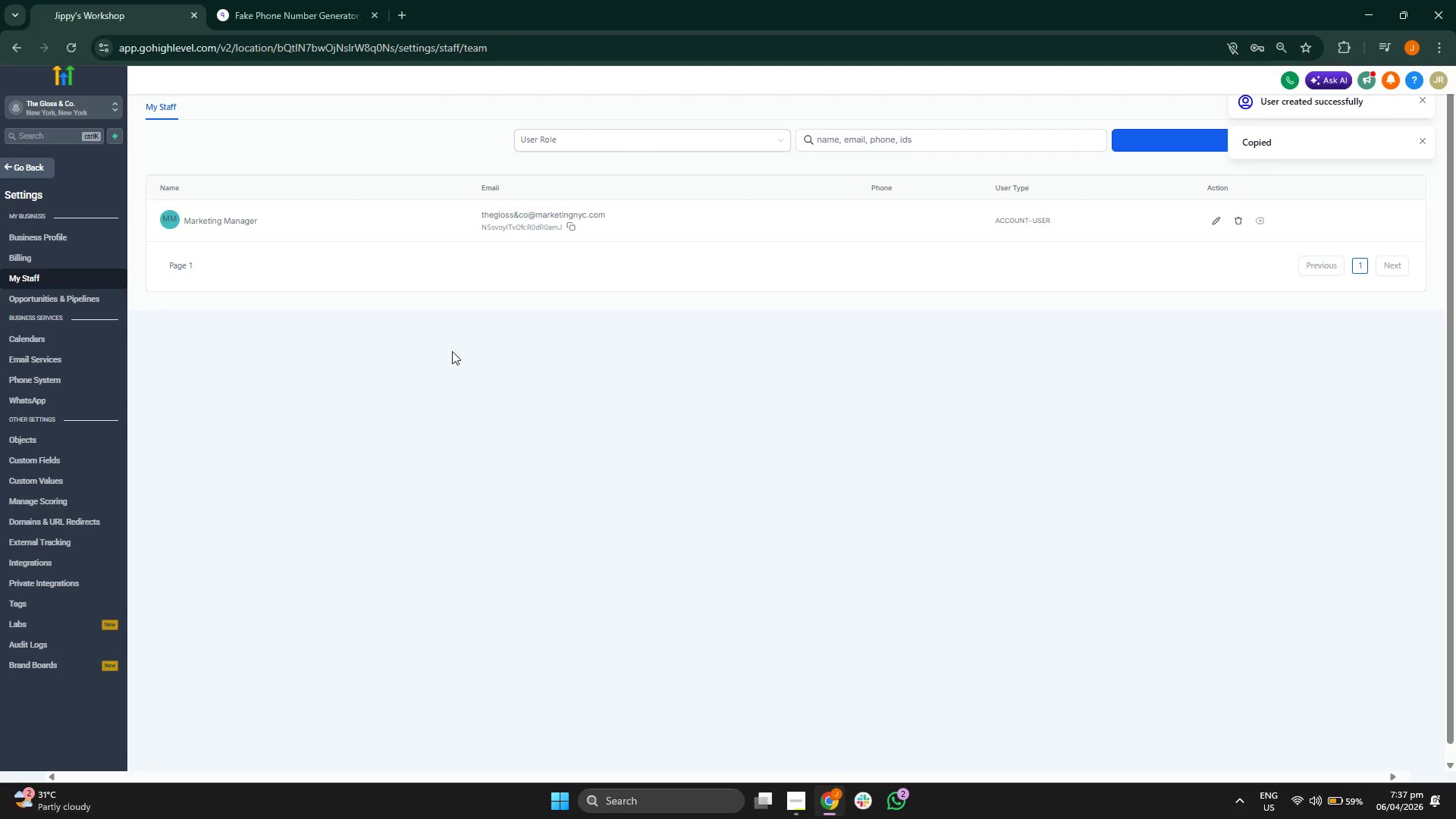 
wait(8.28)
 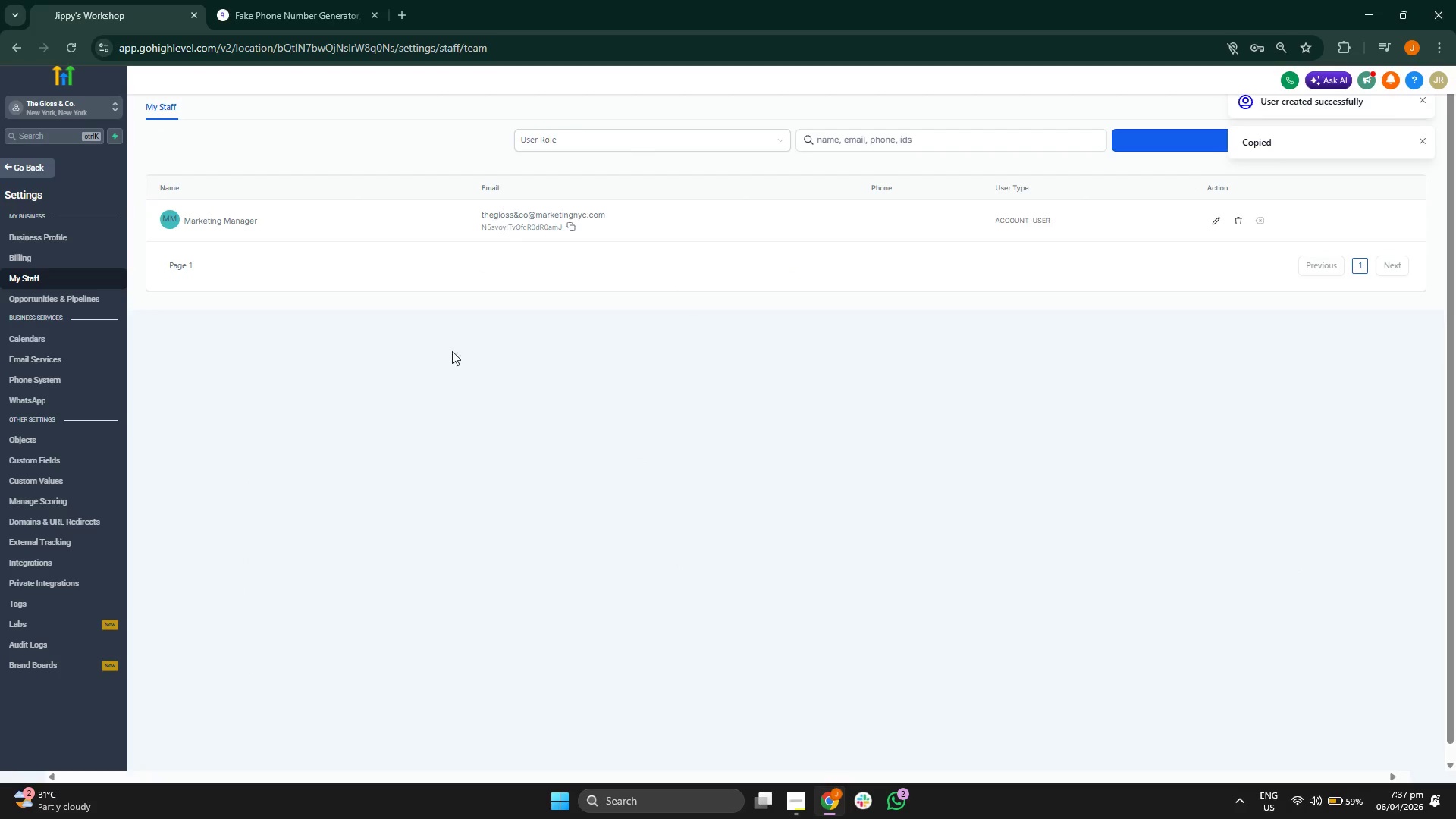 
left_click([34, 165])
 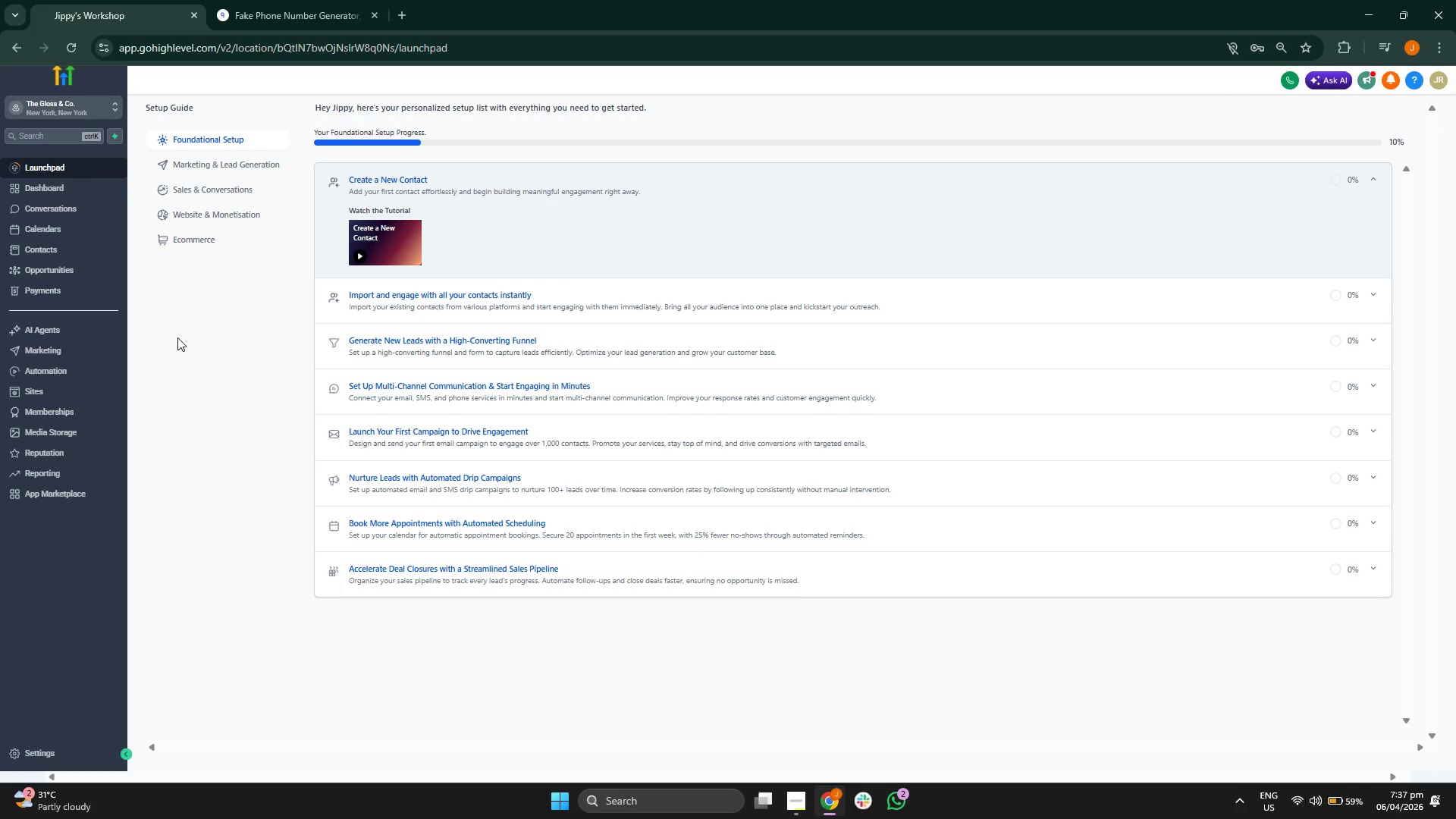 
wait(6.31)
 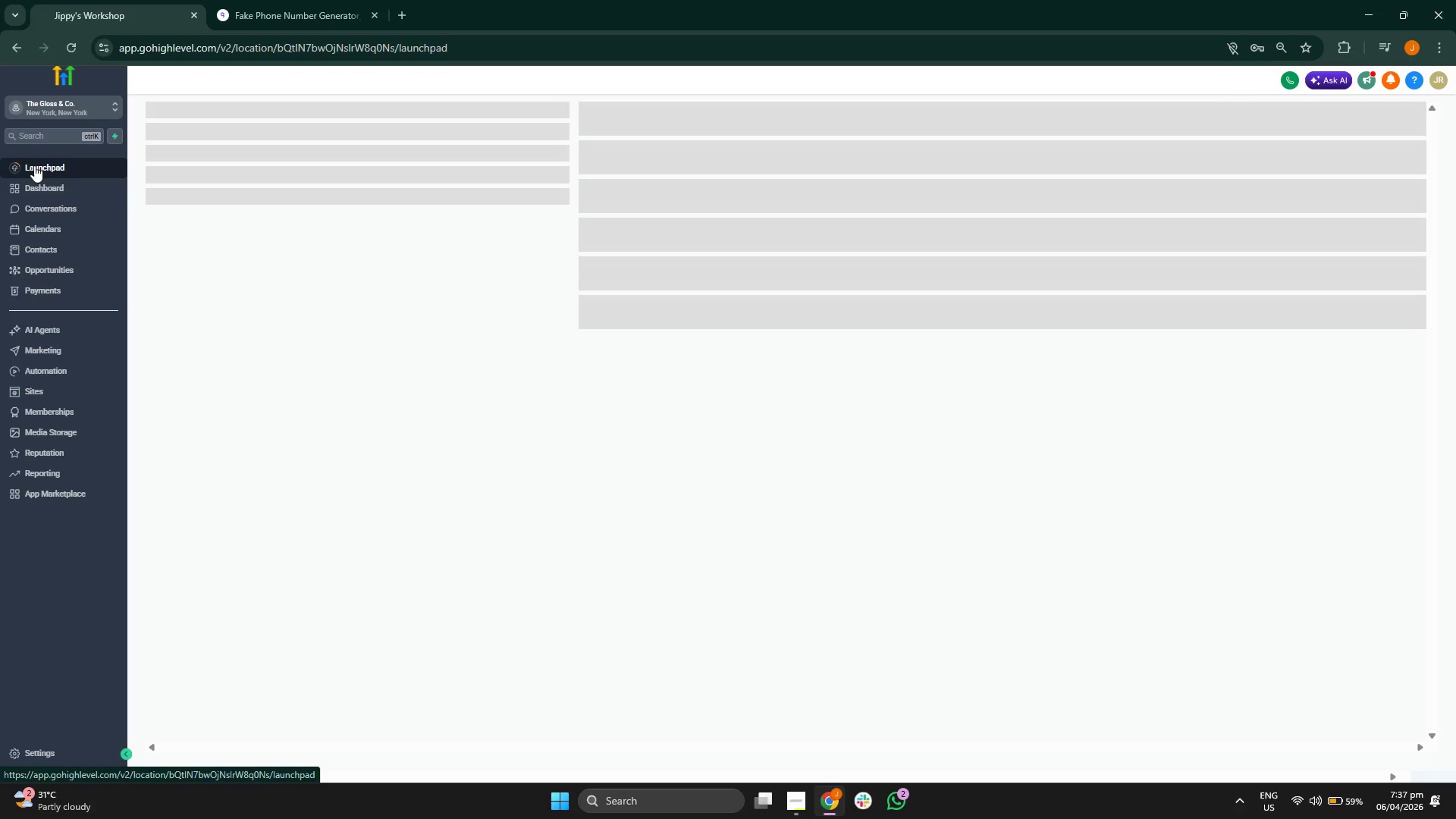 
left_click([67, 223])
 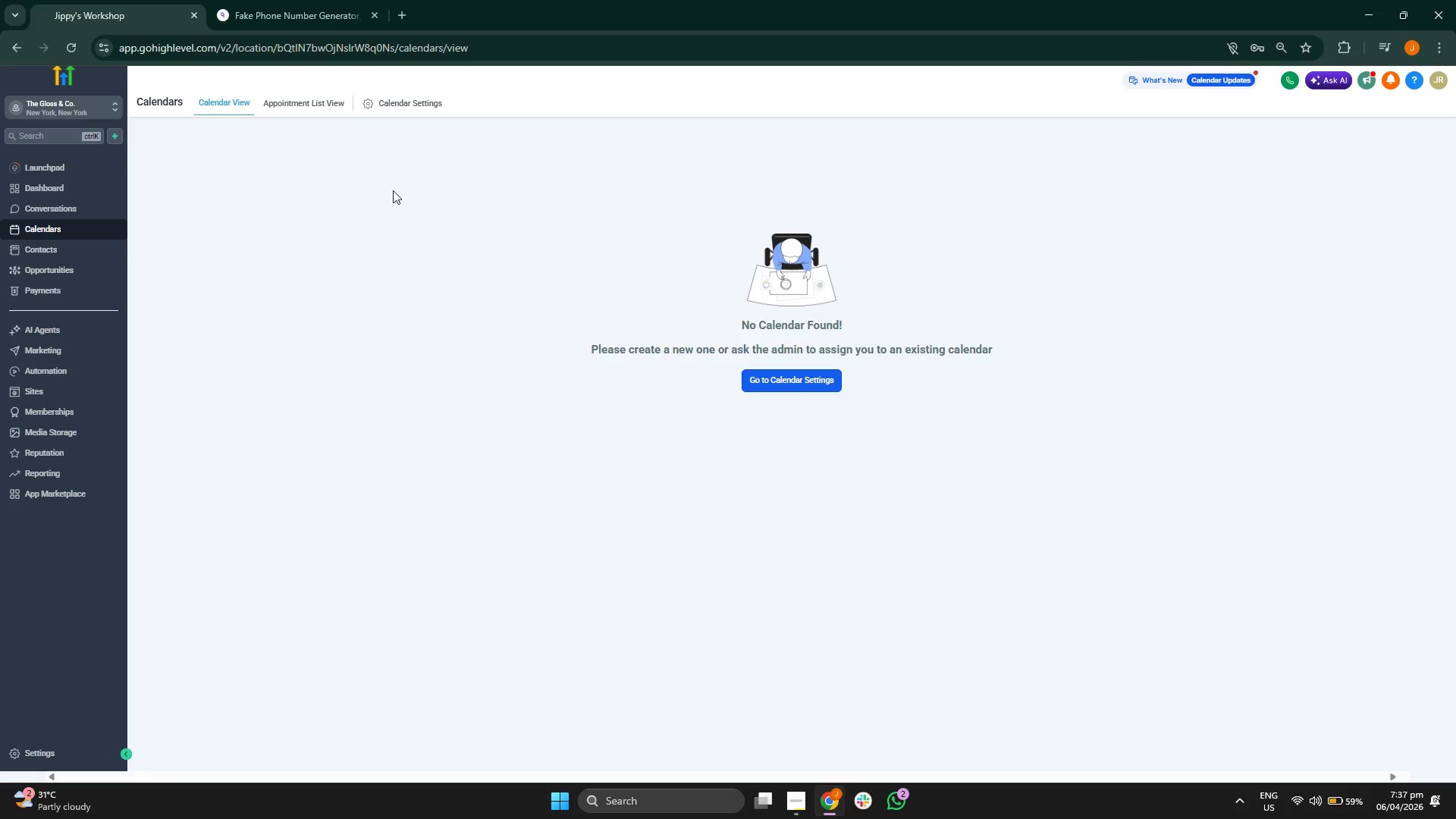 
wait(5.09)
 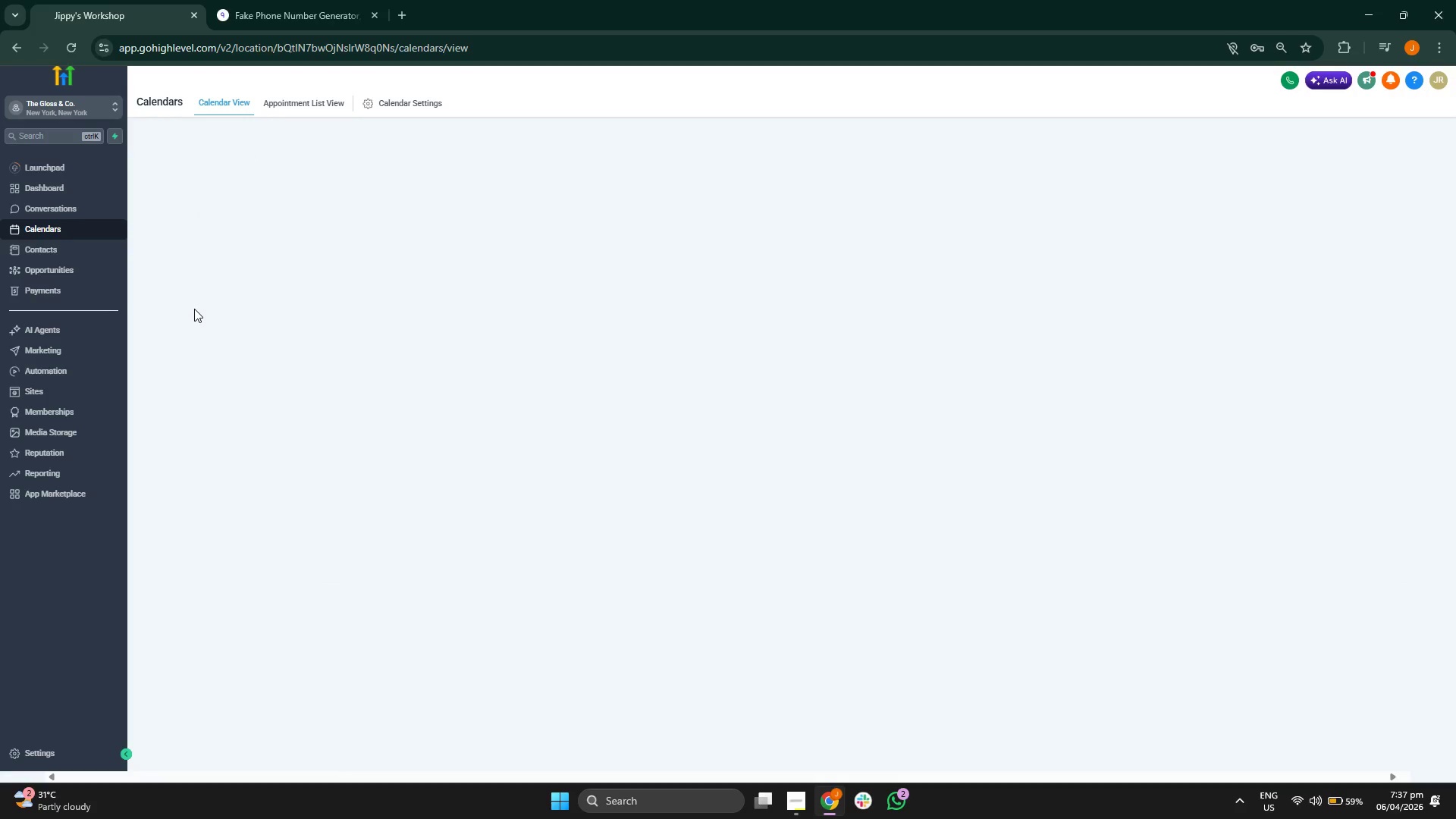 
left_click([419, 108])
 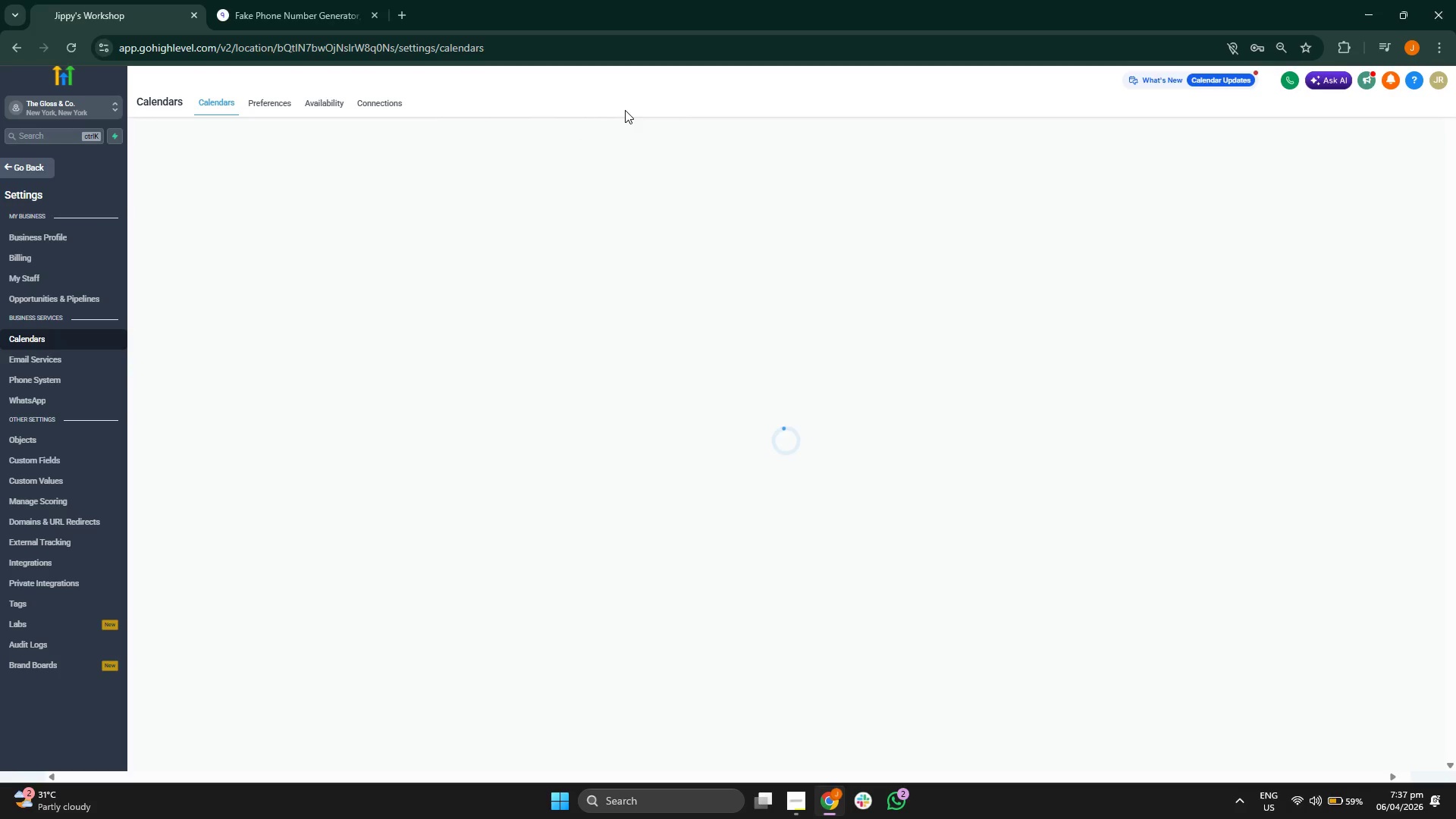 
wait(13.27)
 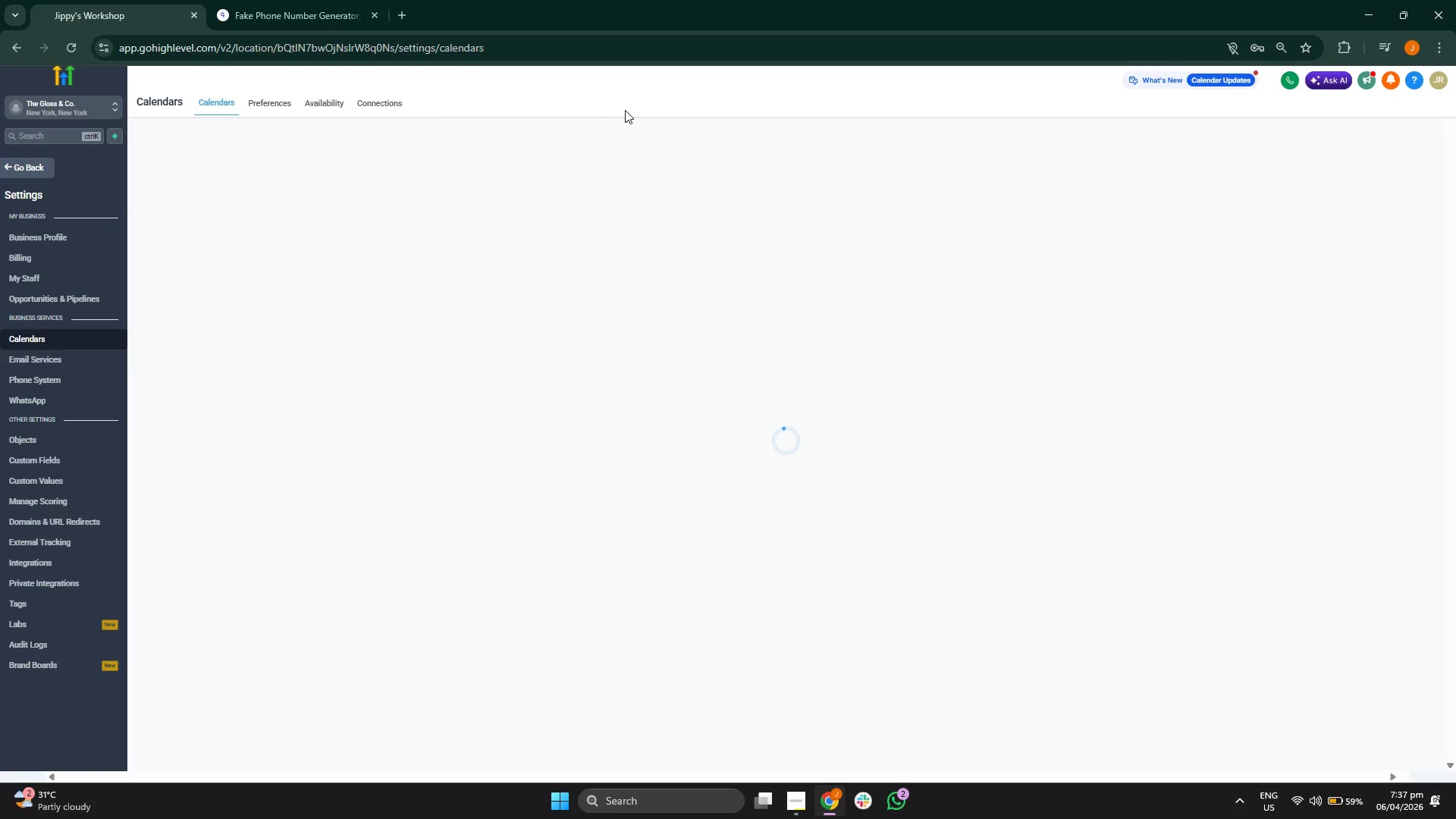 
left_click([1291, 242])
 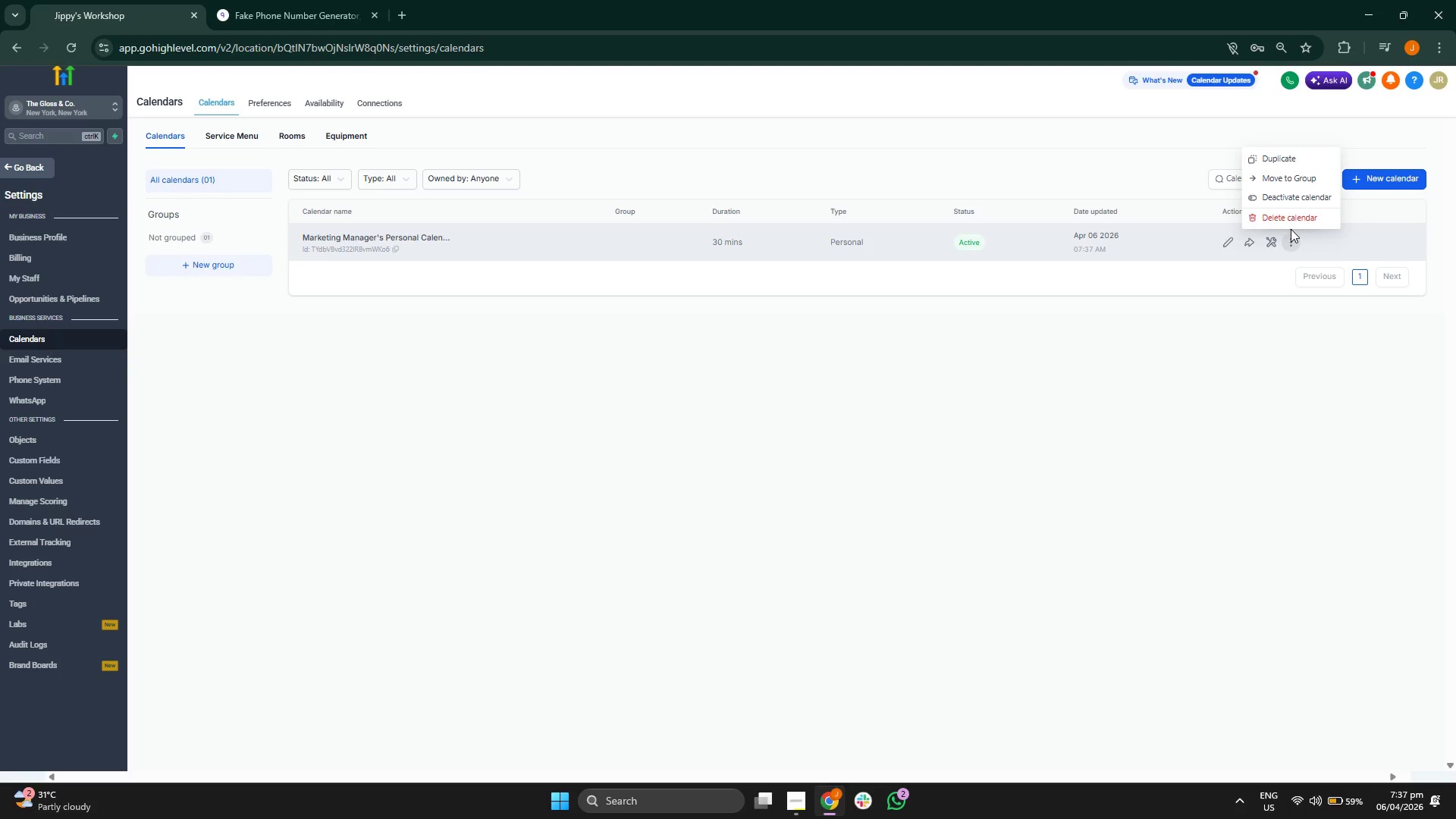 
left_click([1292, 217])
 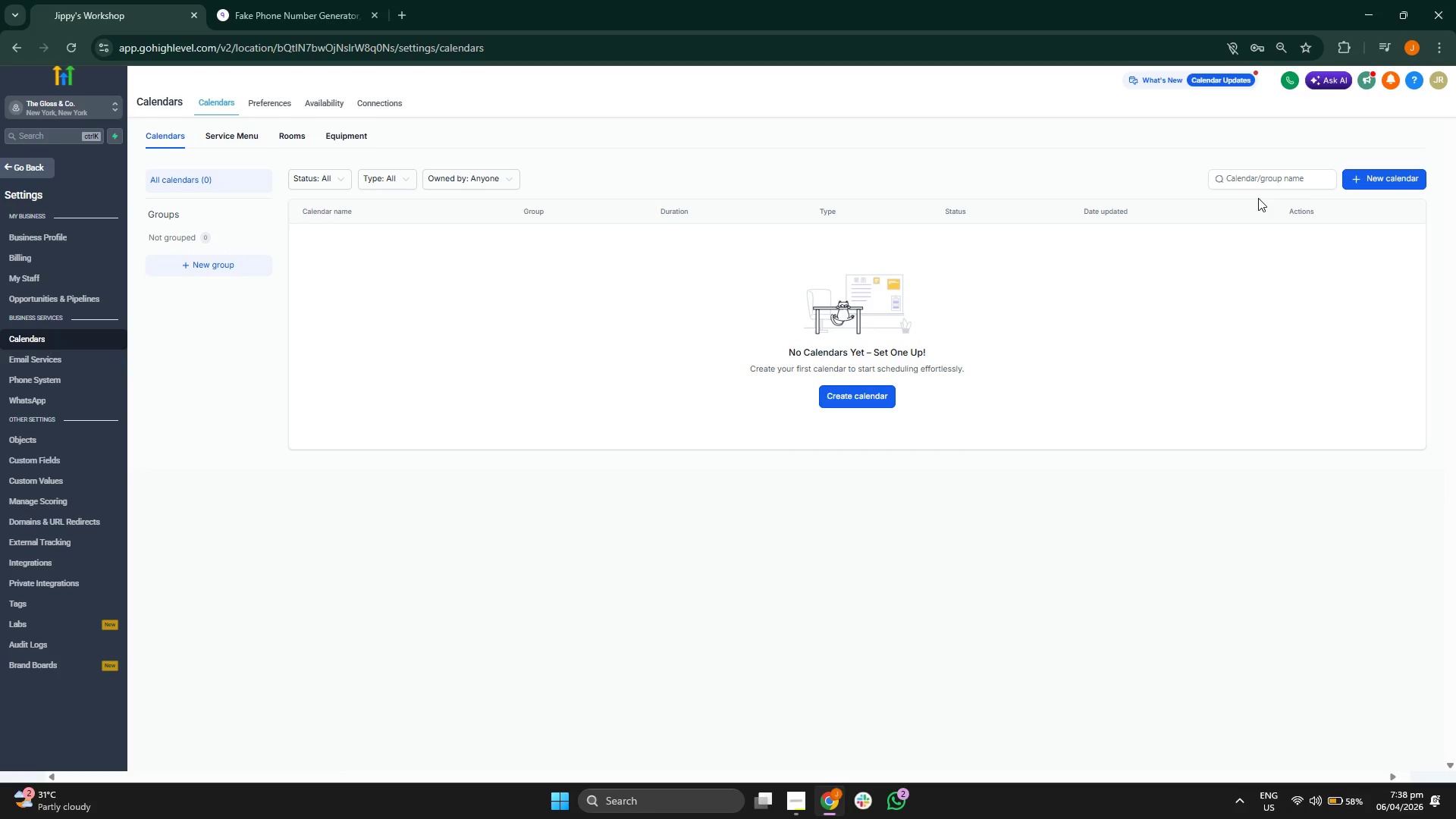 
wait(7.75)
 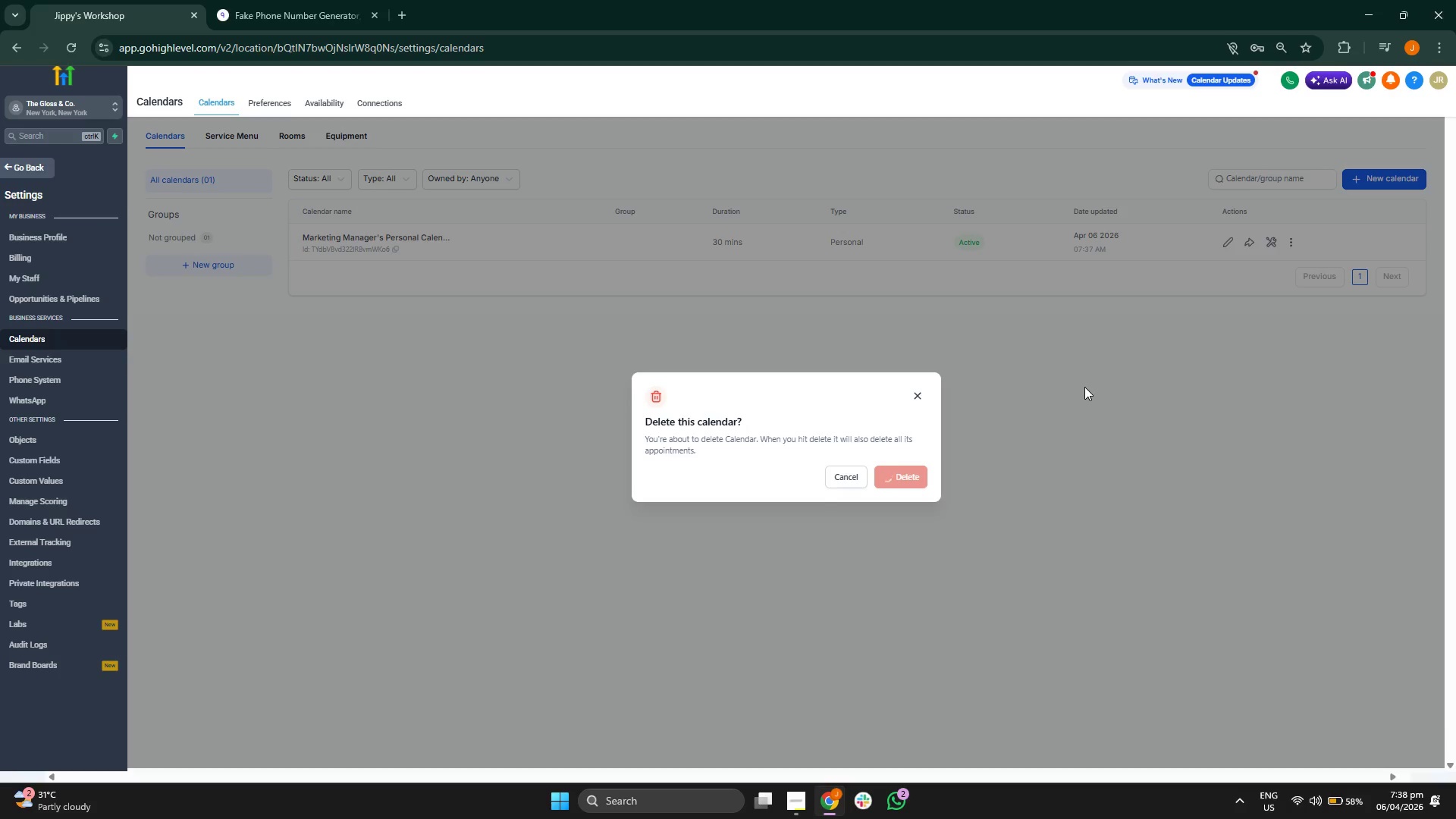 
left_click([1386, 179])
 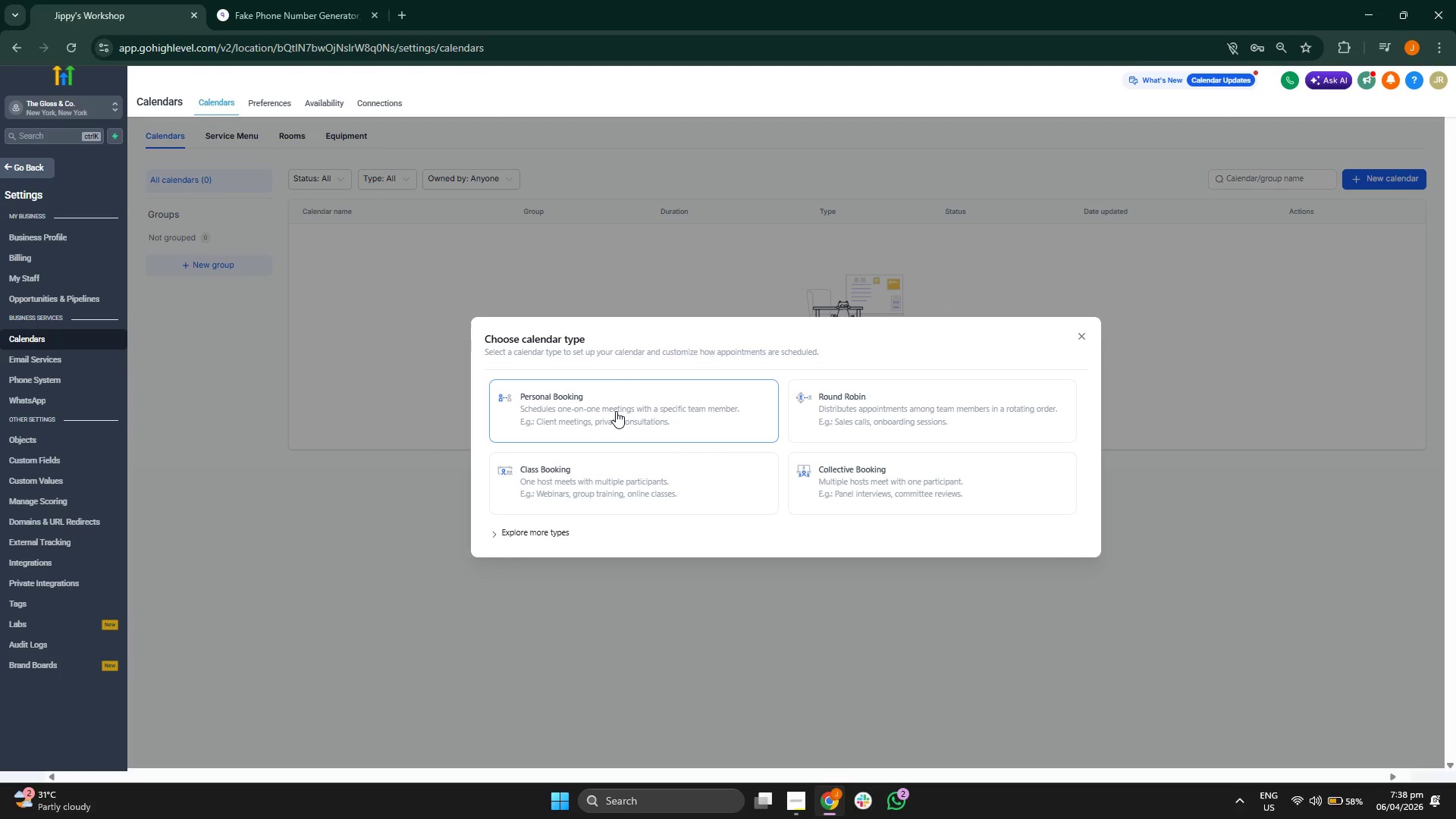 
left_click([616, 411])
 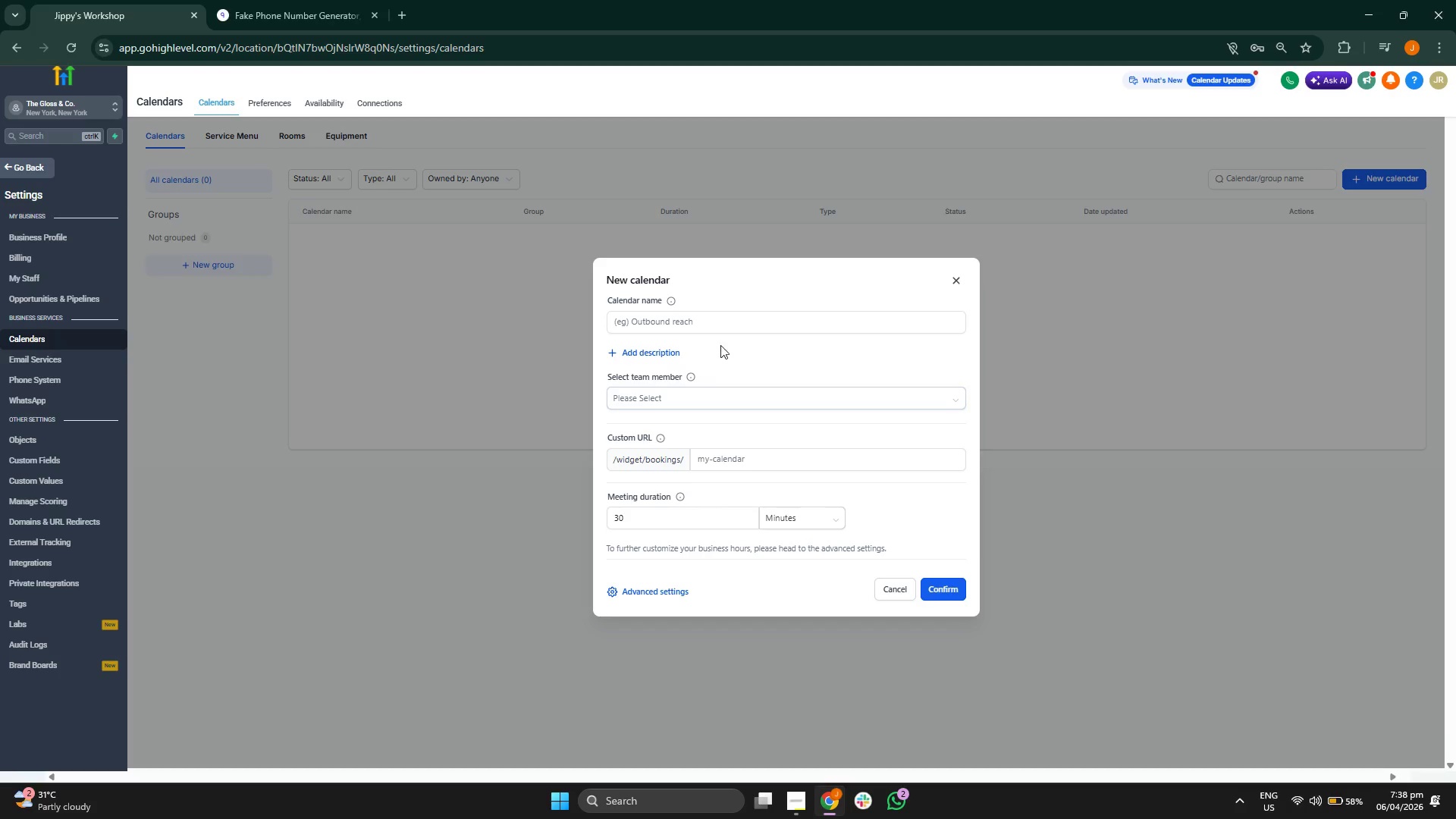 
left_click([761, 307])
 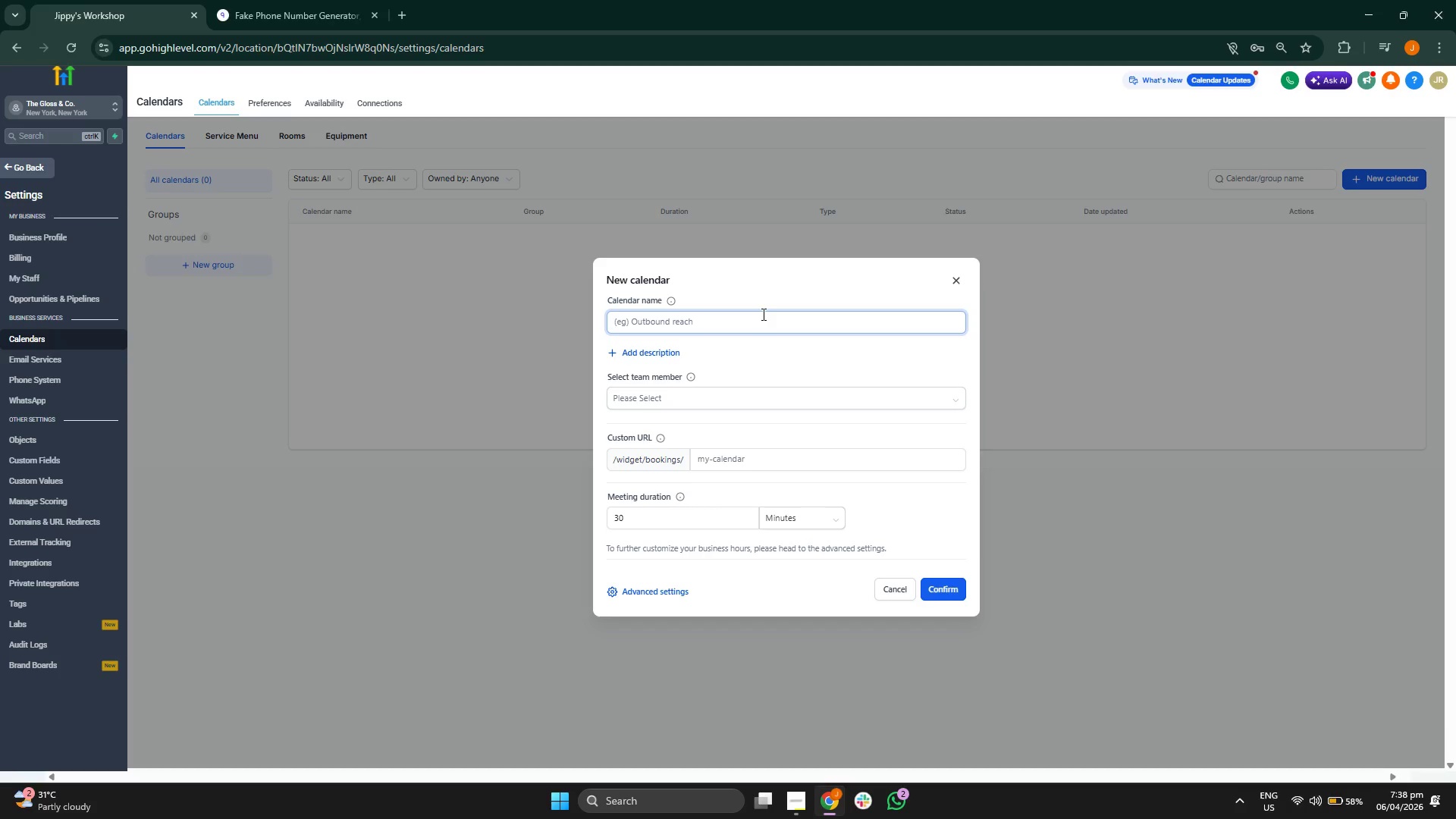 
type(Bi)
key(Backspace)
type(ooking C)
key(Backspace)
type(Availability Calendar)
 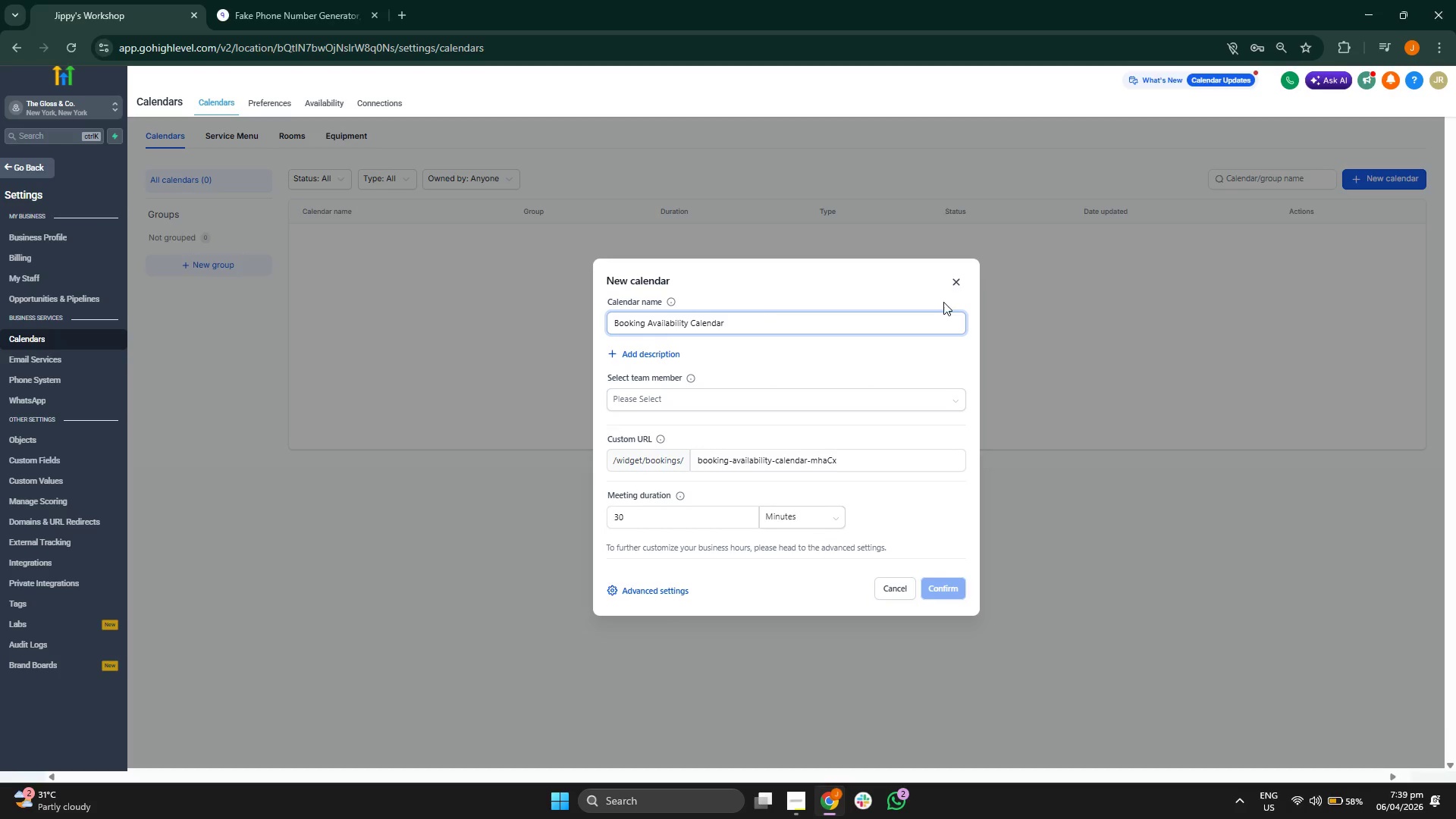 
left_click([805, 366])
 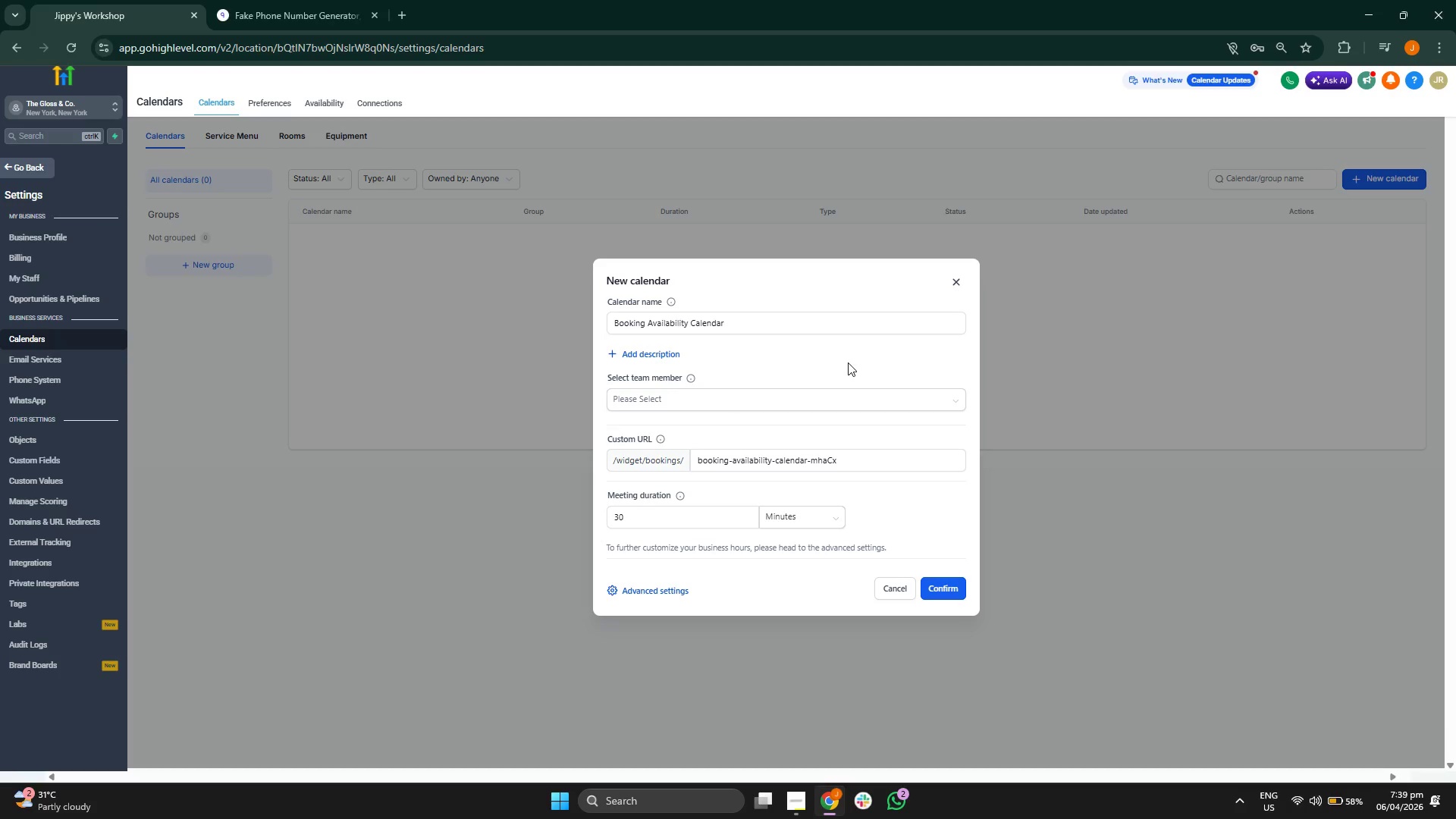 
scroll: coordinate [852, 362], scroll_direction: down, amount: 1.0
 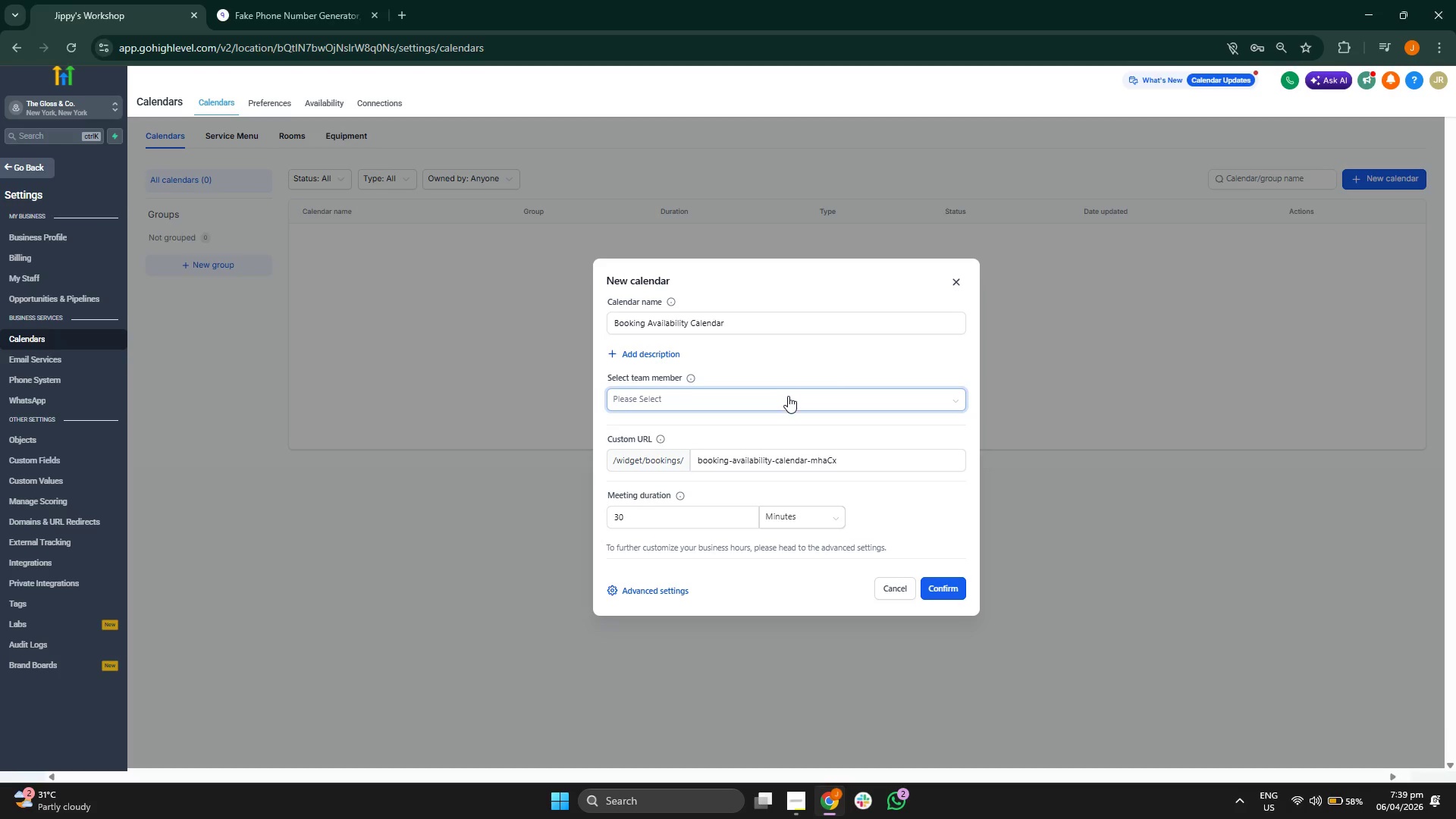 
left_click([786, 397])
 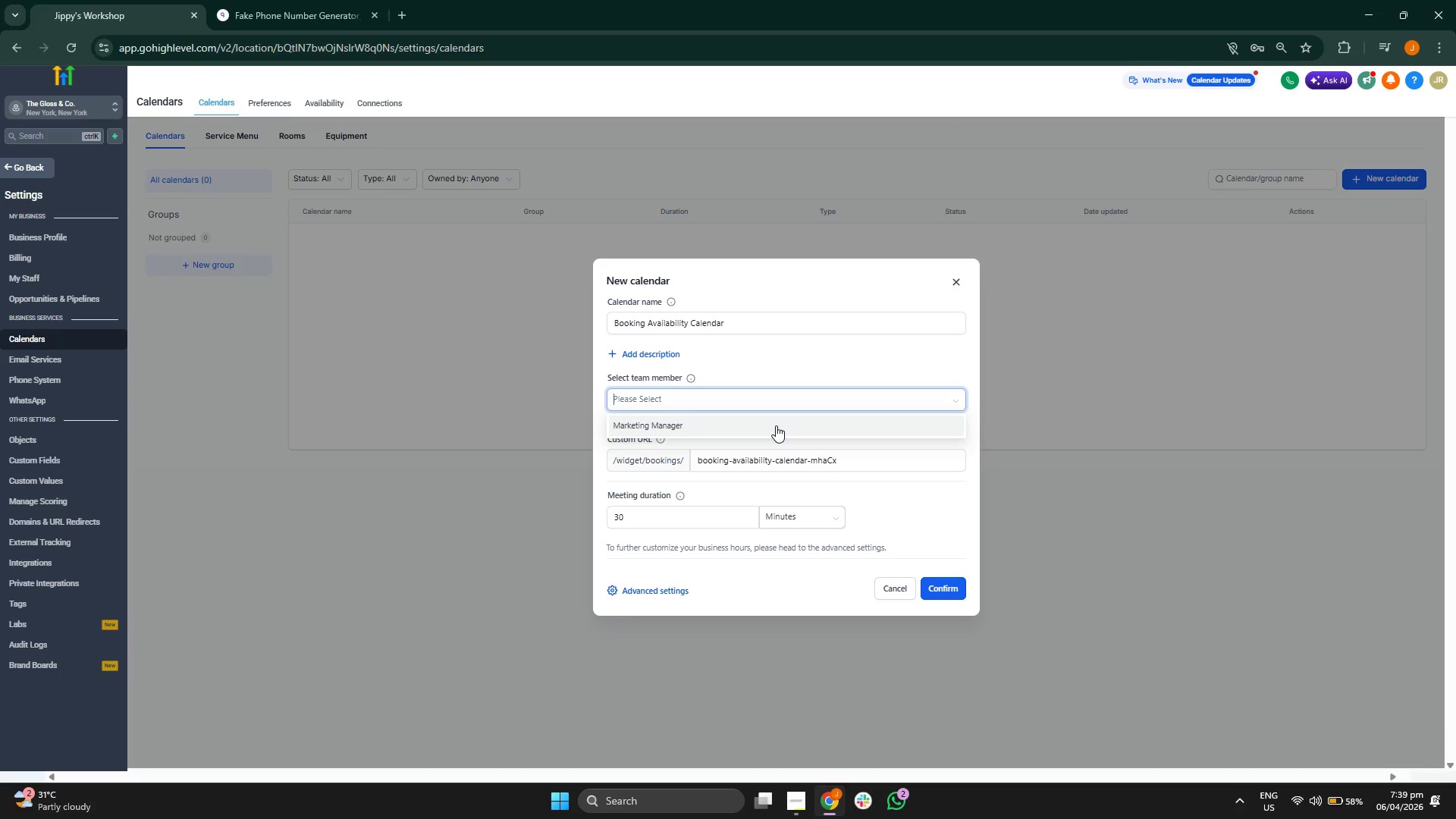 
left_click_drag(start_coordinate=[776, 425], to_coordinate=[861, 328])
 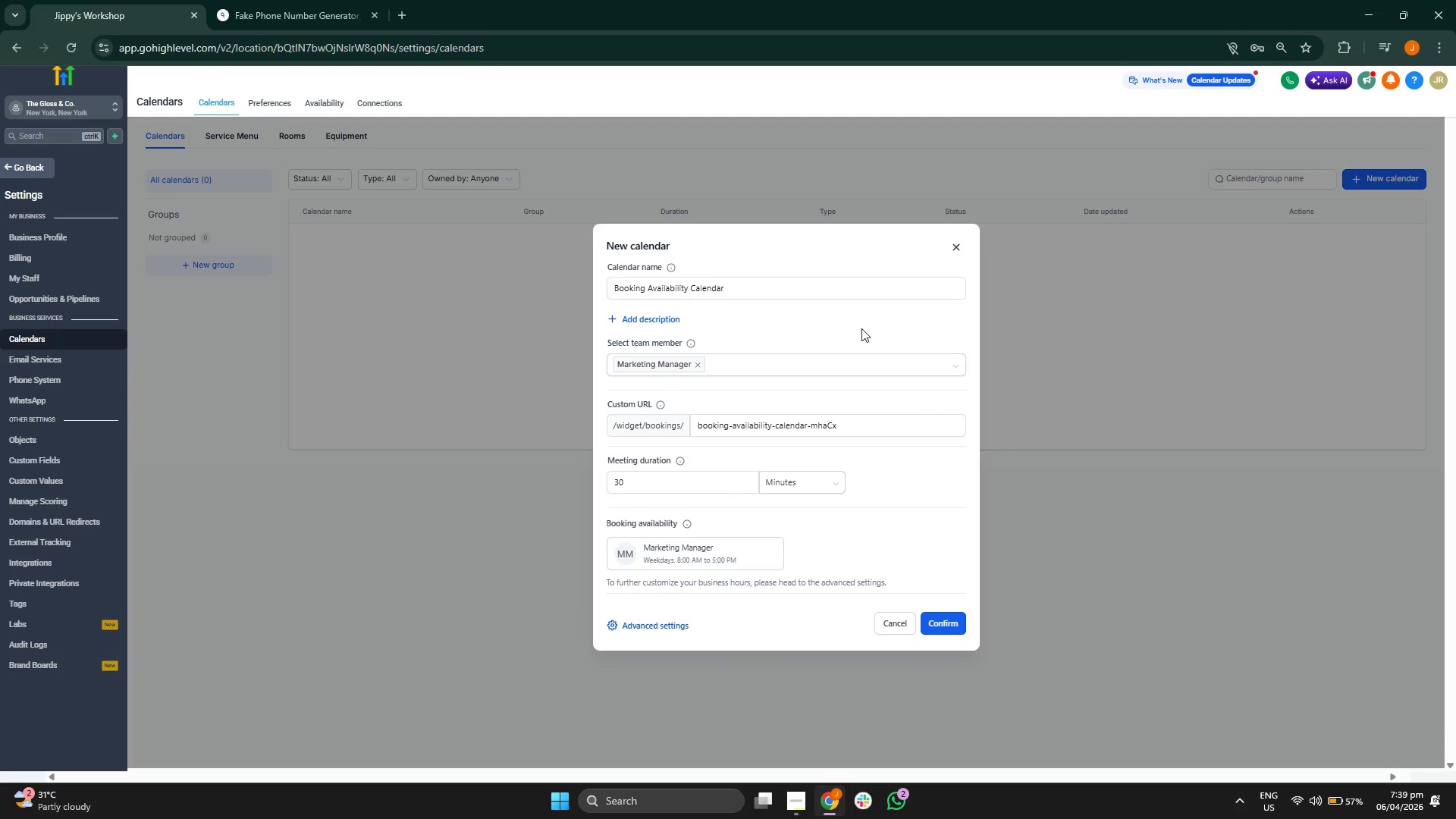 
left_click([861, 328])
 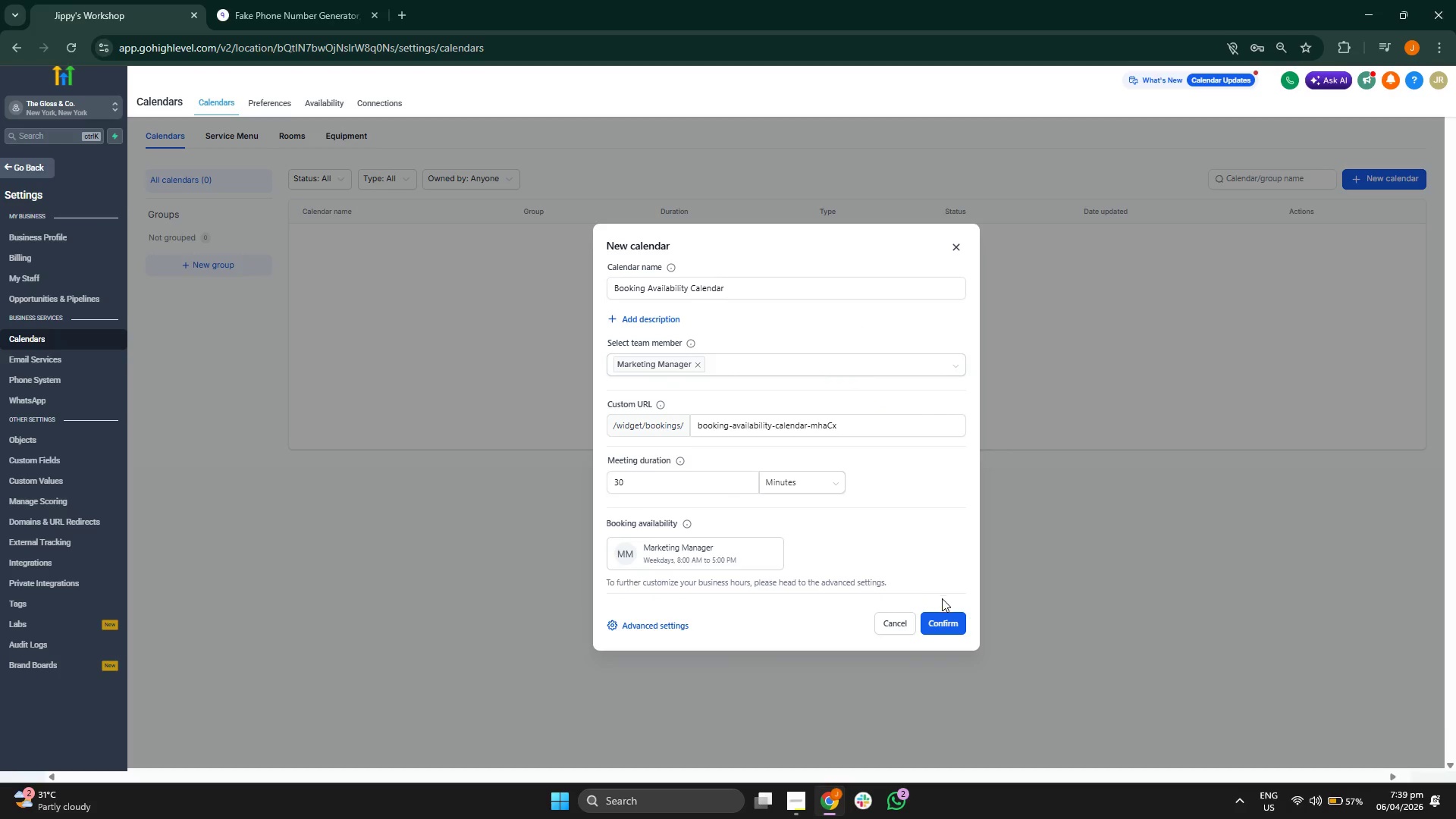 
left_click([946, 623])
 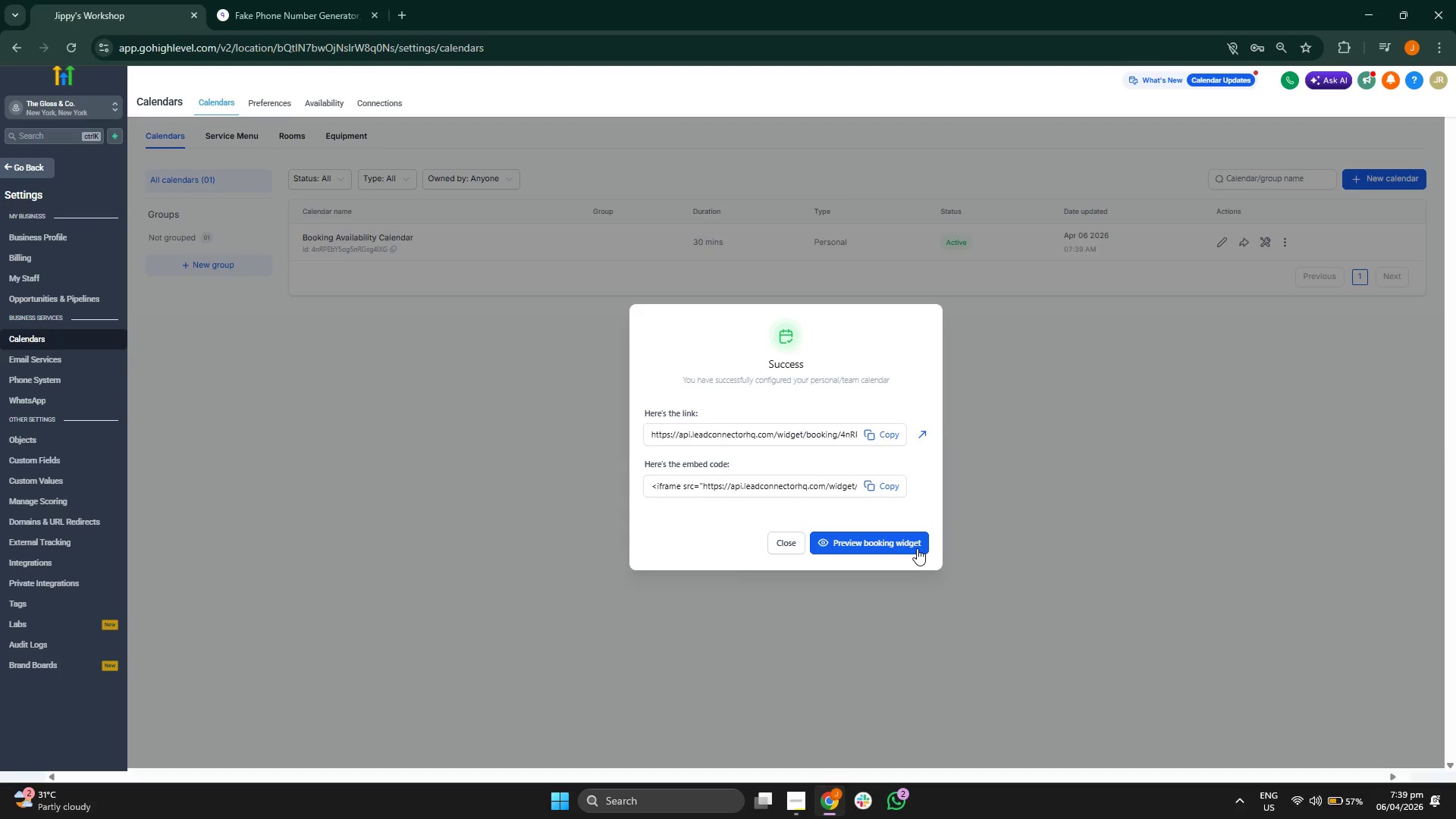 
left_click([916, 548])
 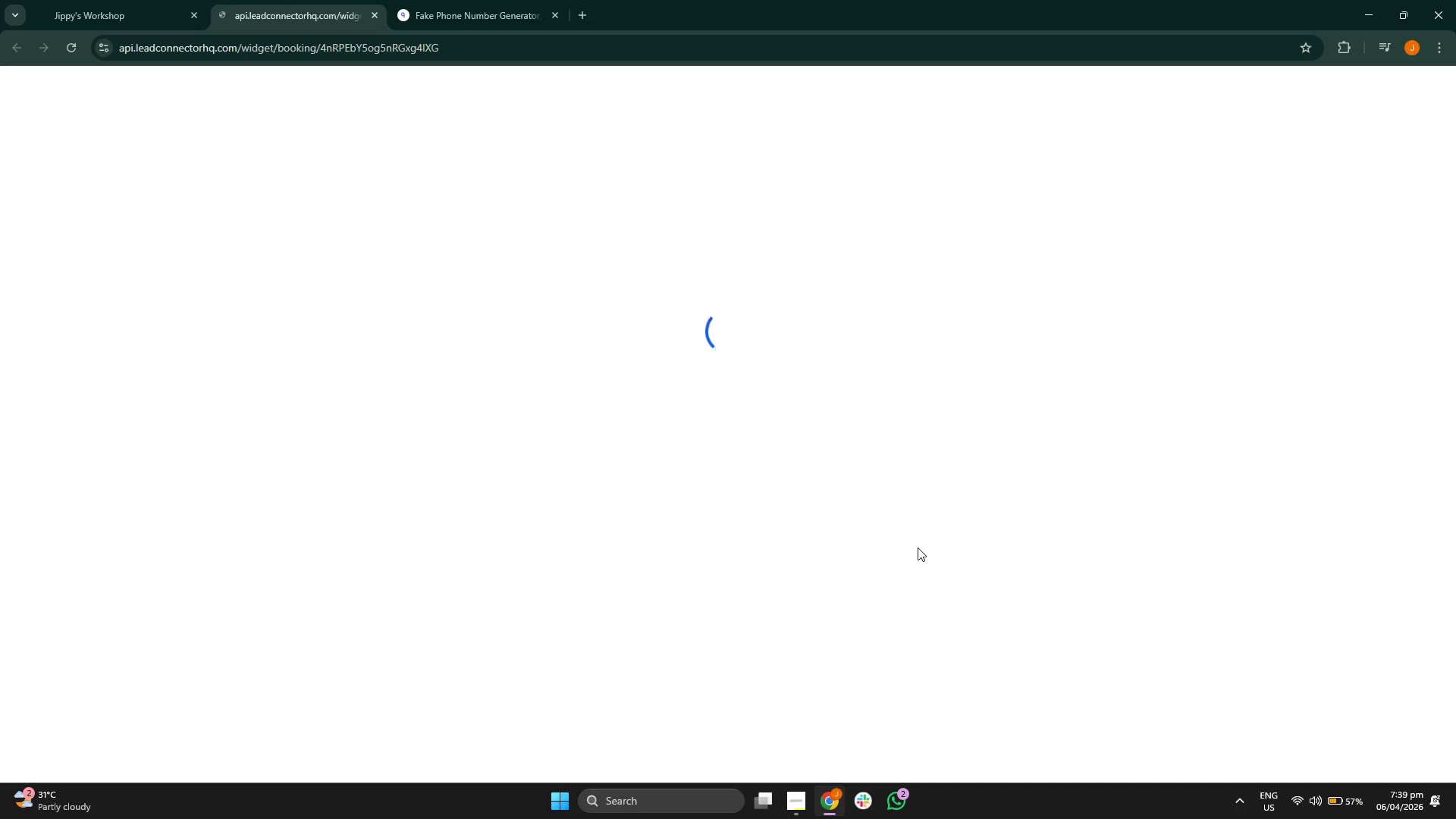 
mouse_move([536, 328])
 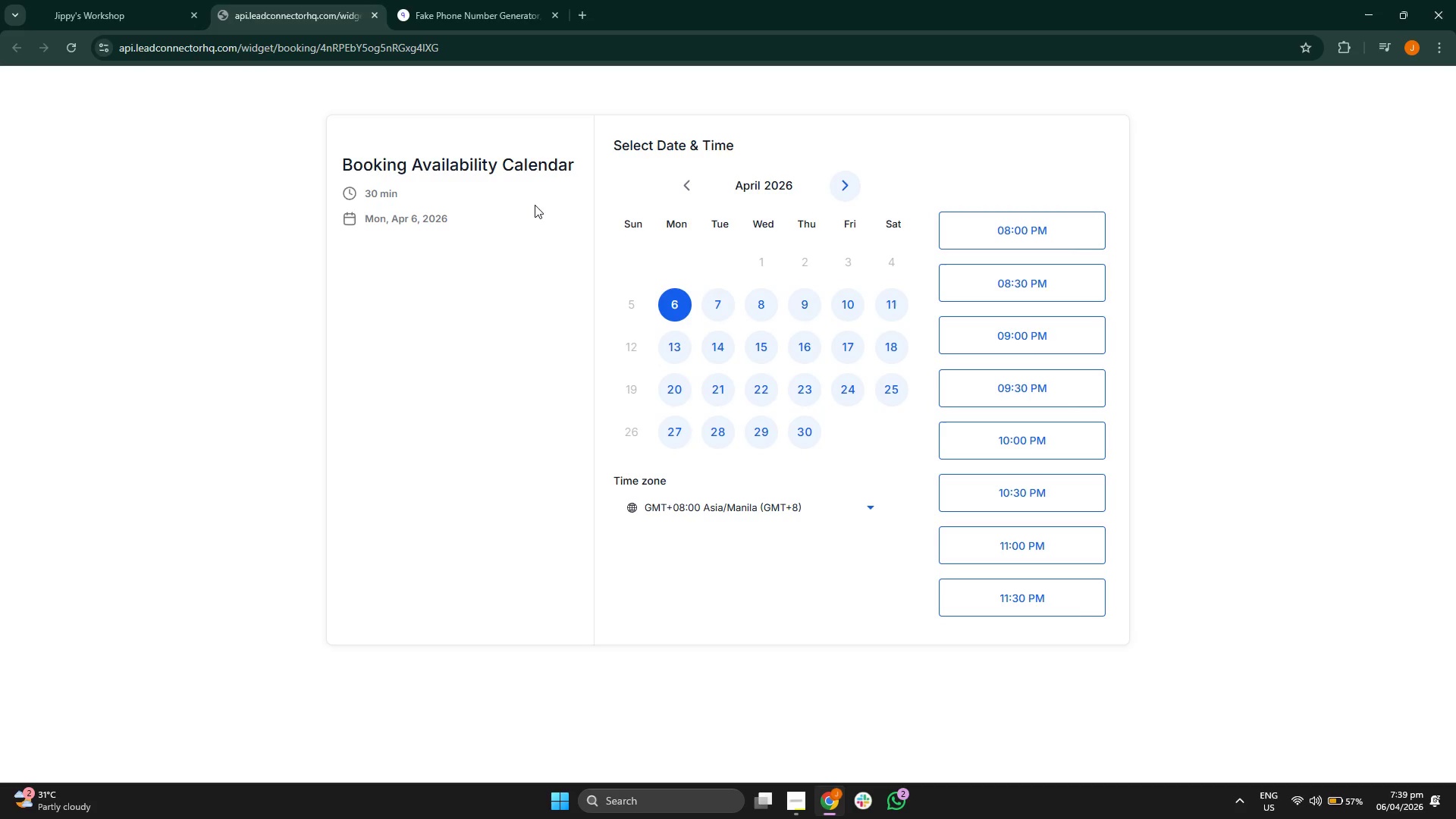 
double_click([538, 164])
 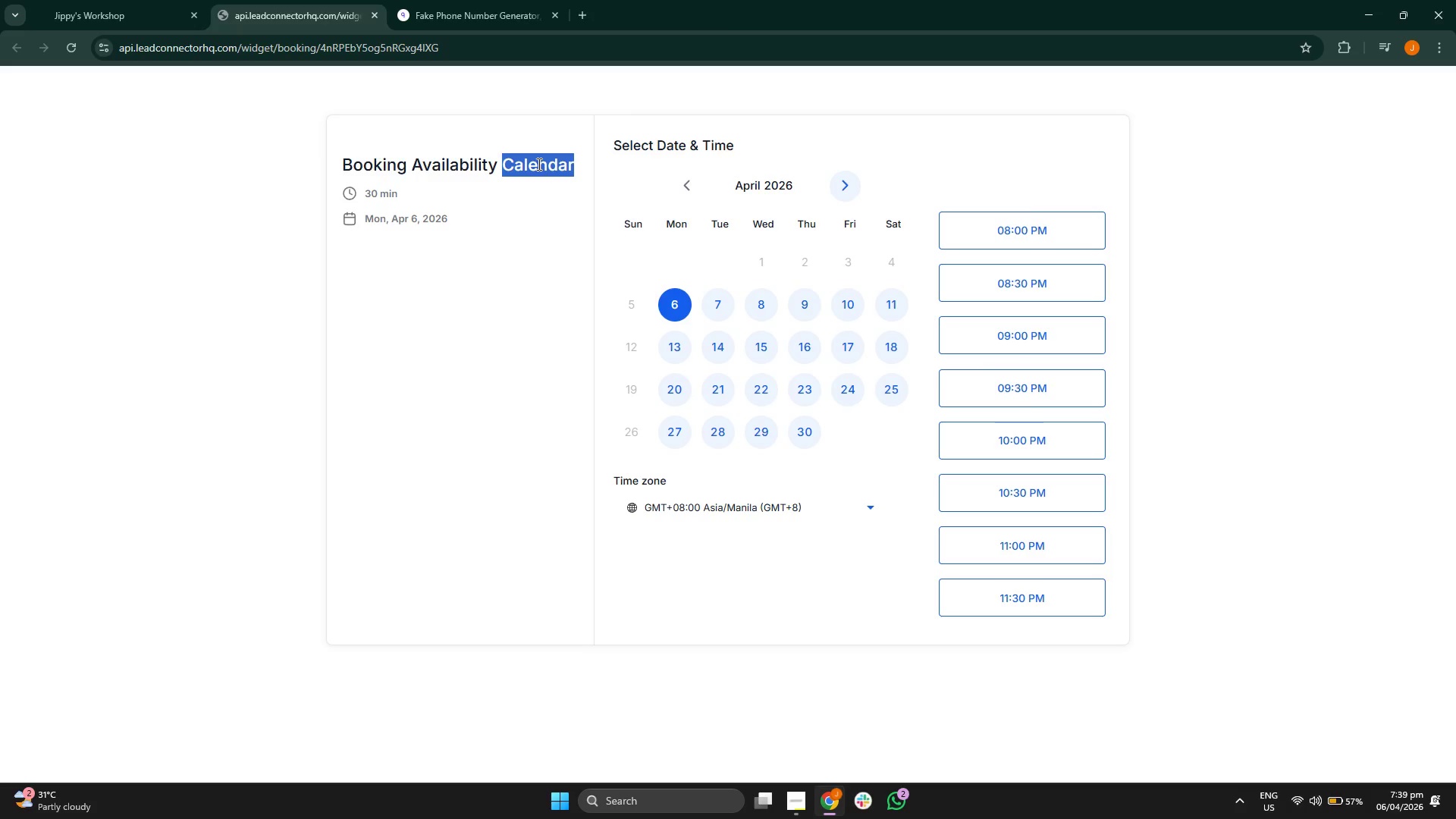 
triple_click([538, 164])
 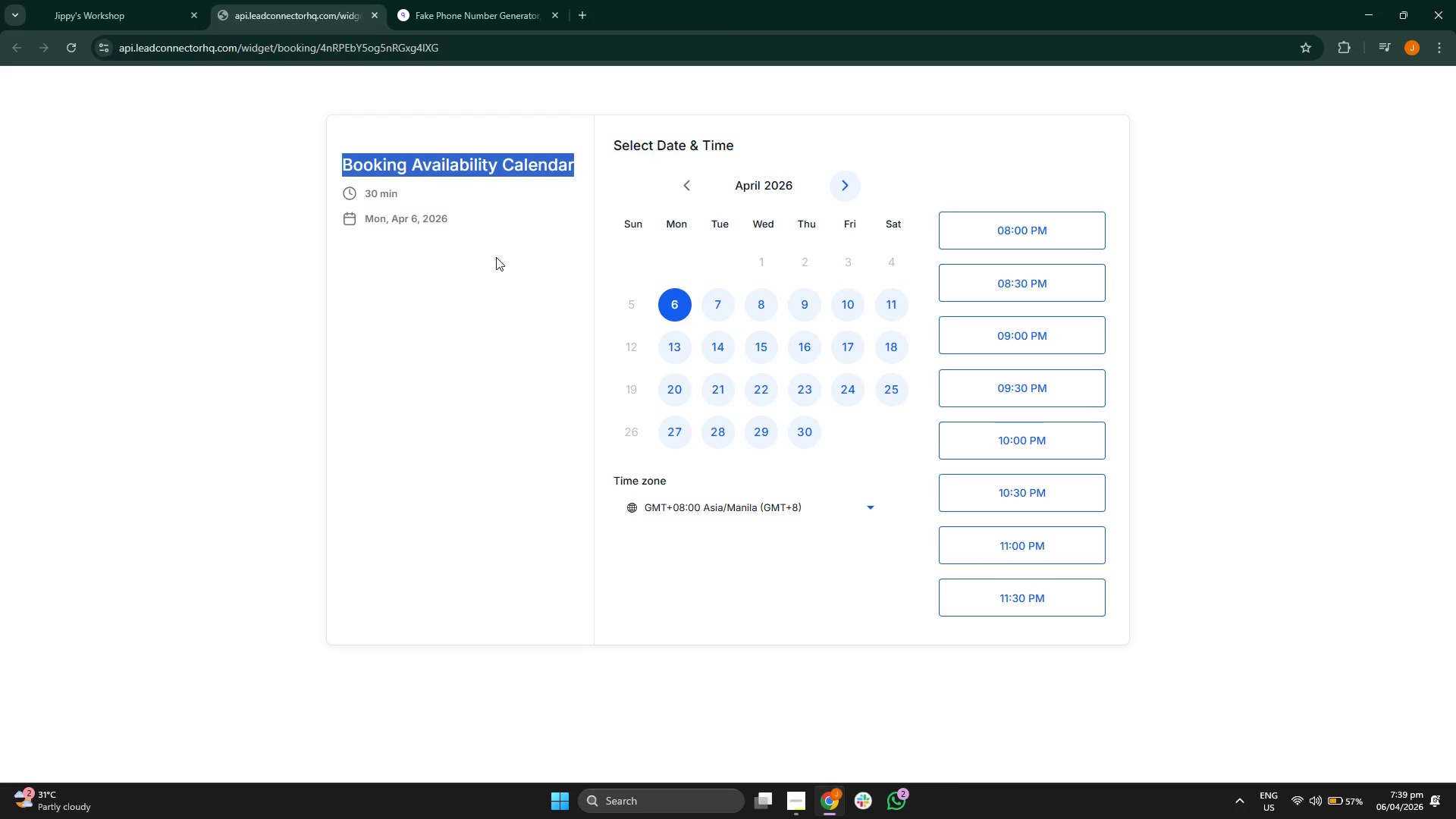 
left_click([487, 274])
 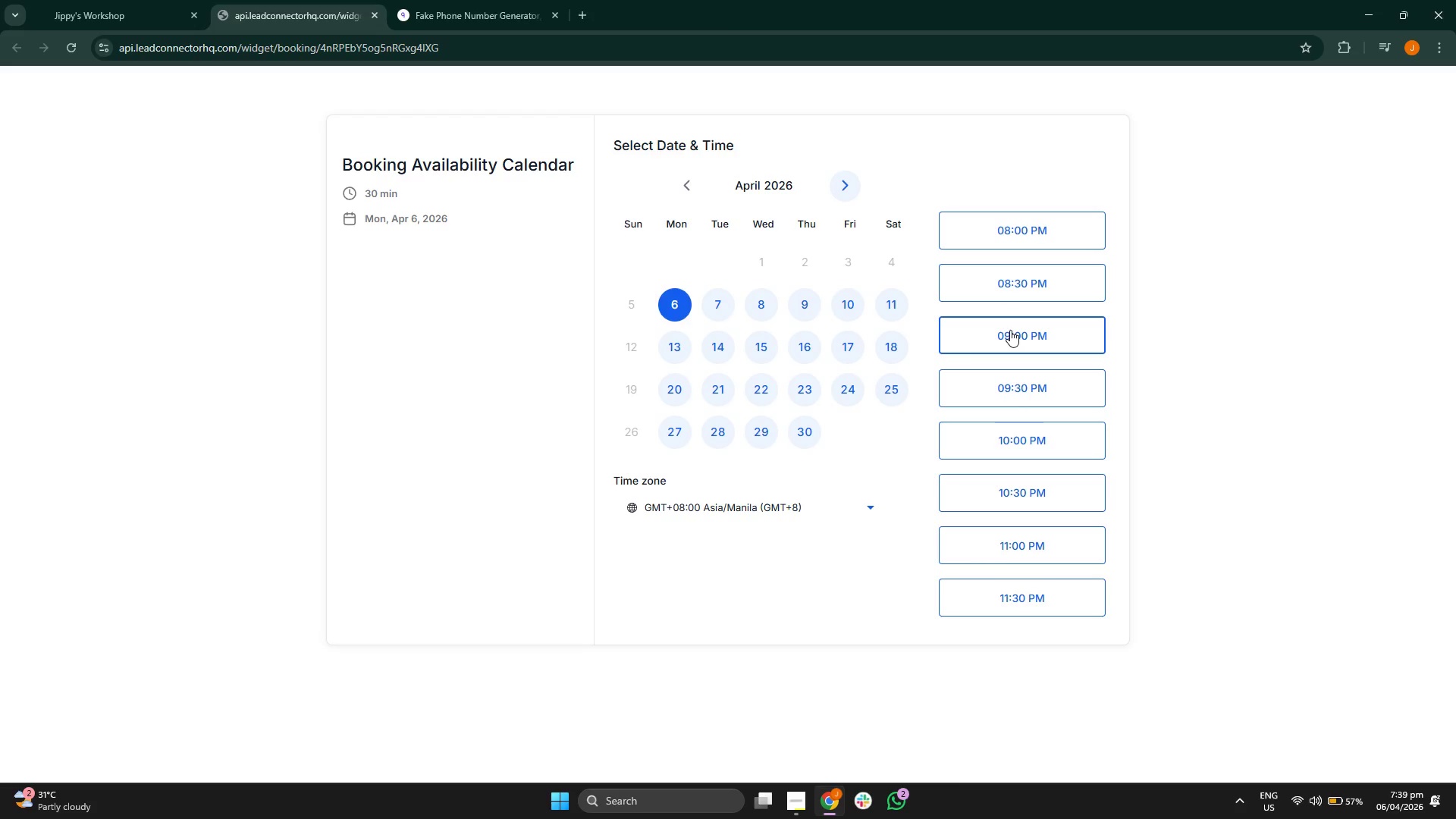 
wait(8.03)
 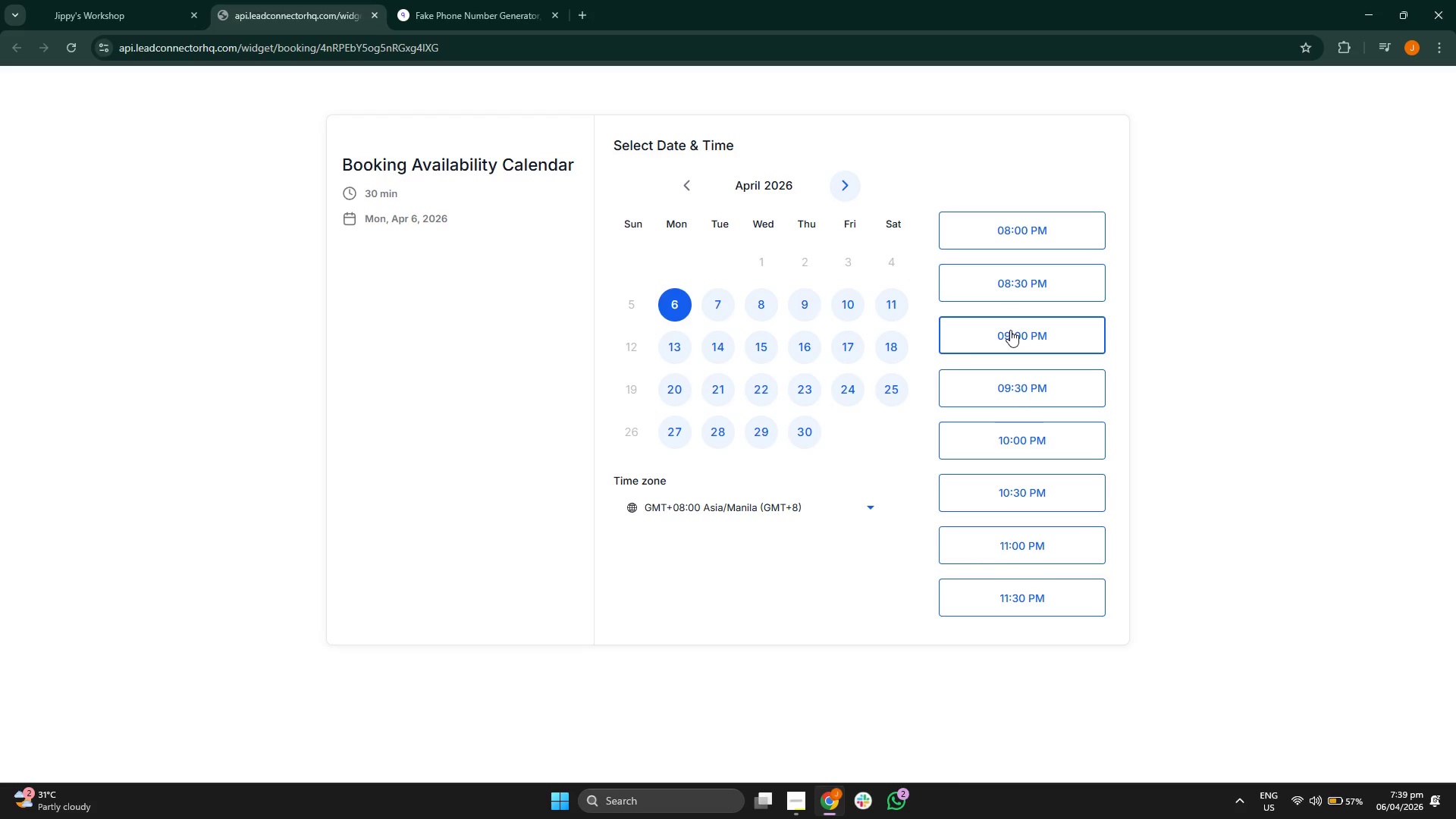 
scroll: coordinate [1021, 429], scroll_direction: down, amount: 1.0
 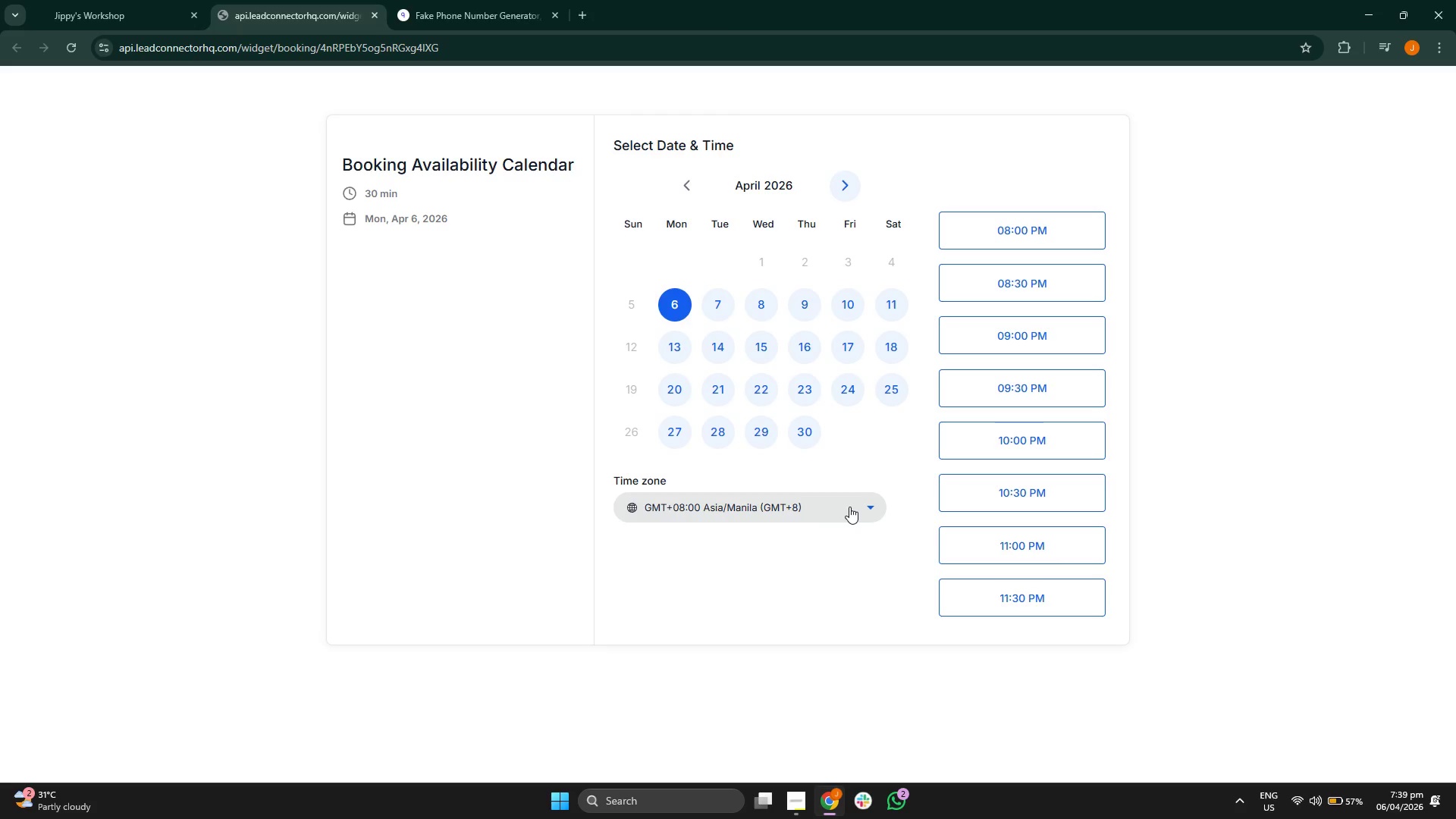 
left_click([849, 507])
 